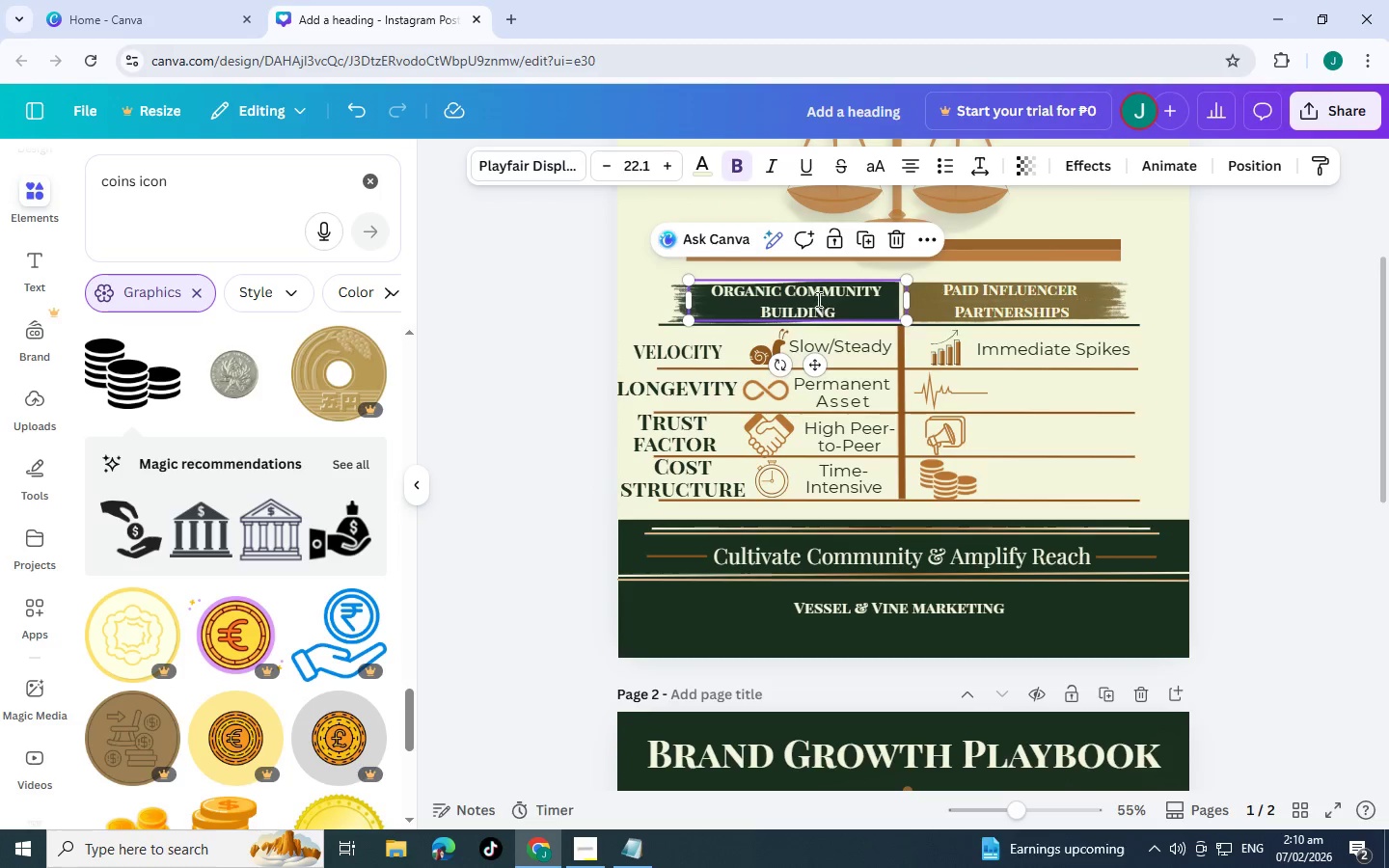 
triple_click([817, 299])
 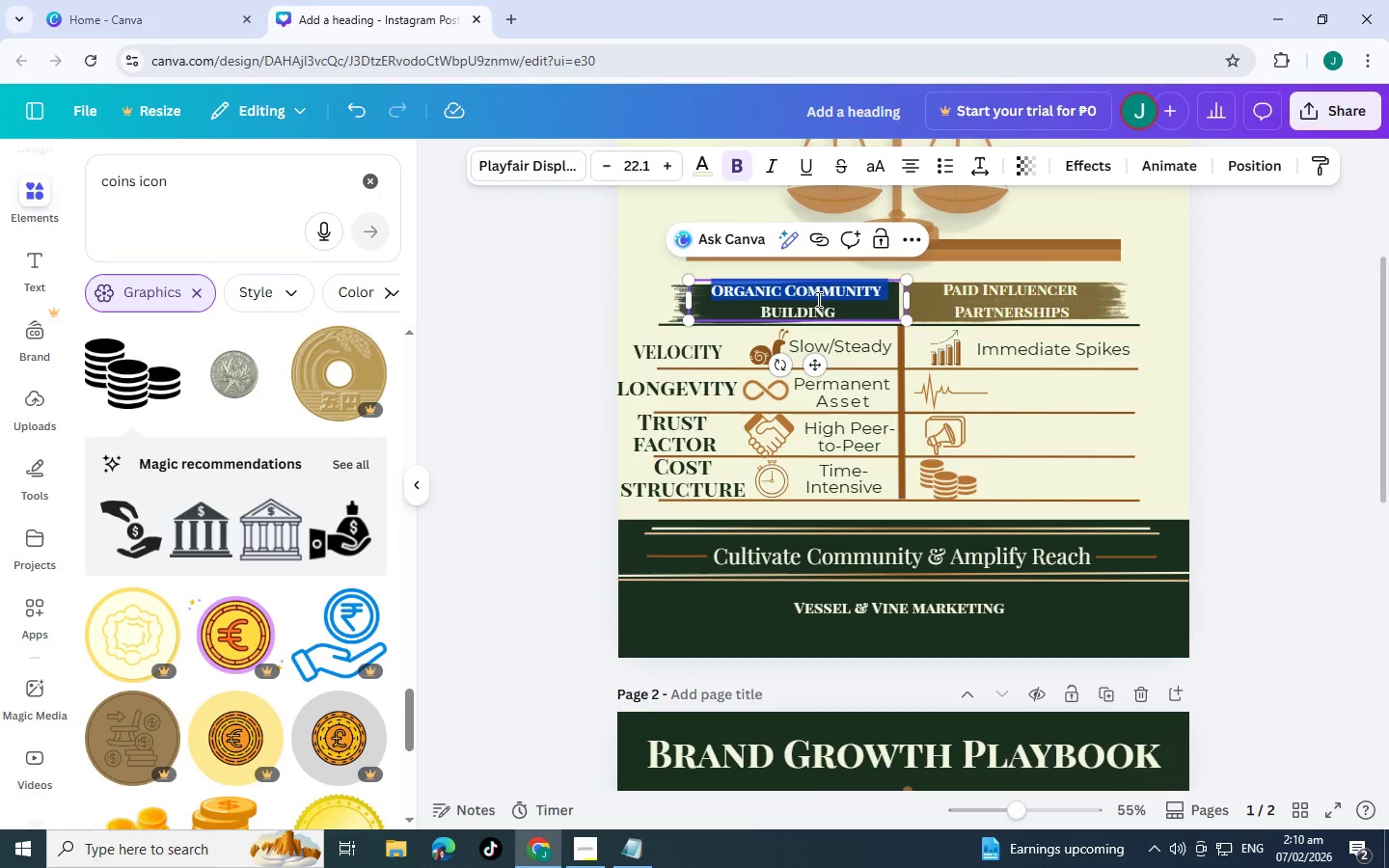 
triple_click([817, 299])
 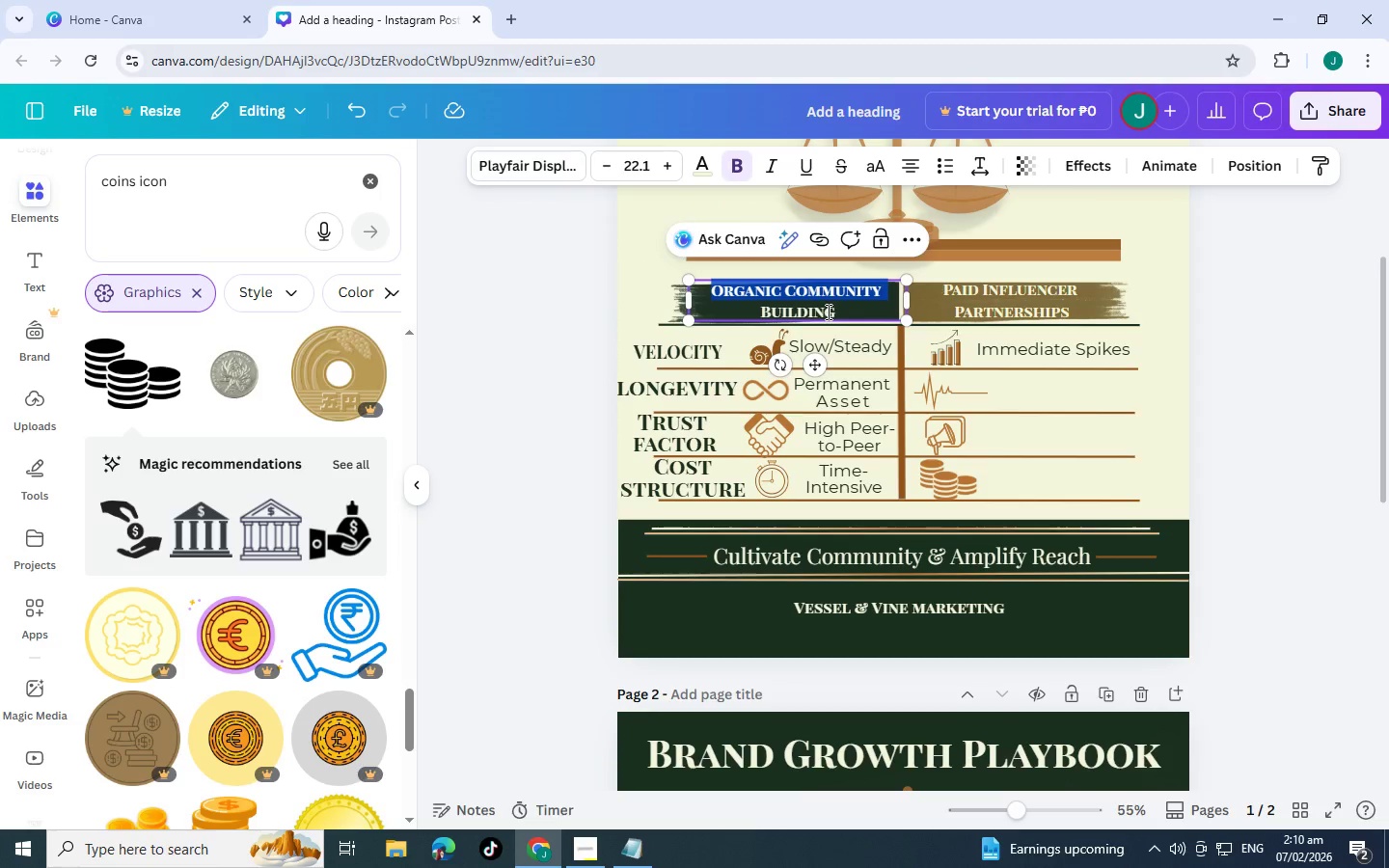 
left_click([827, 312])
 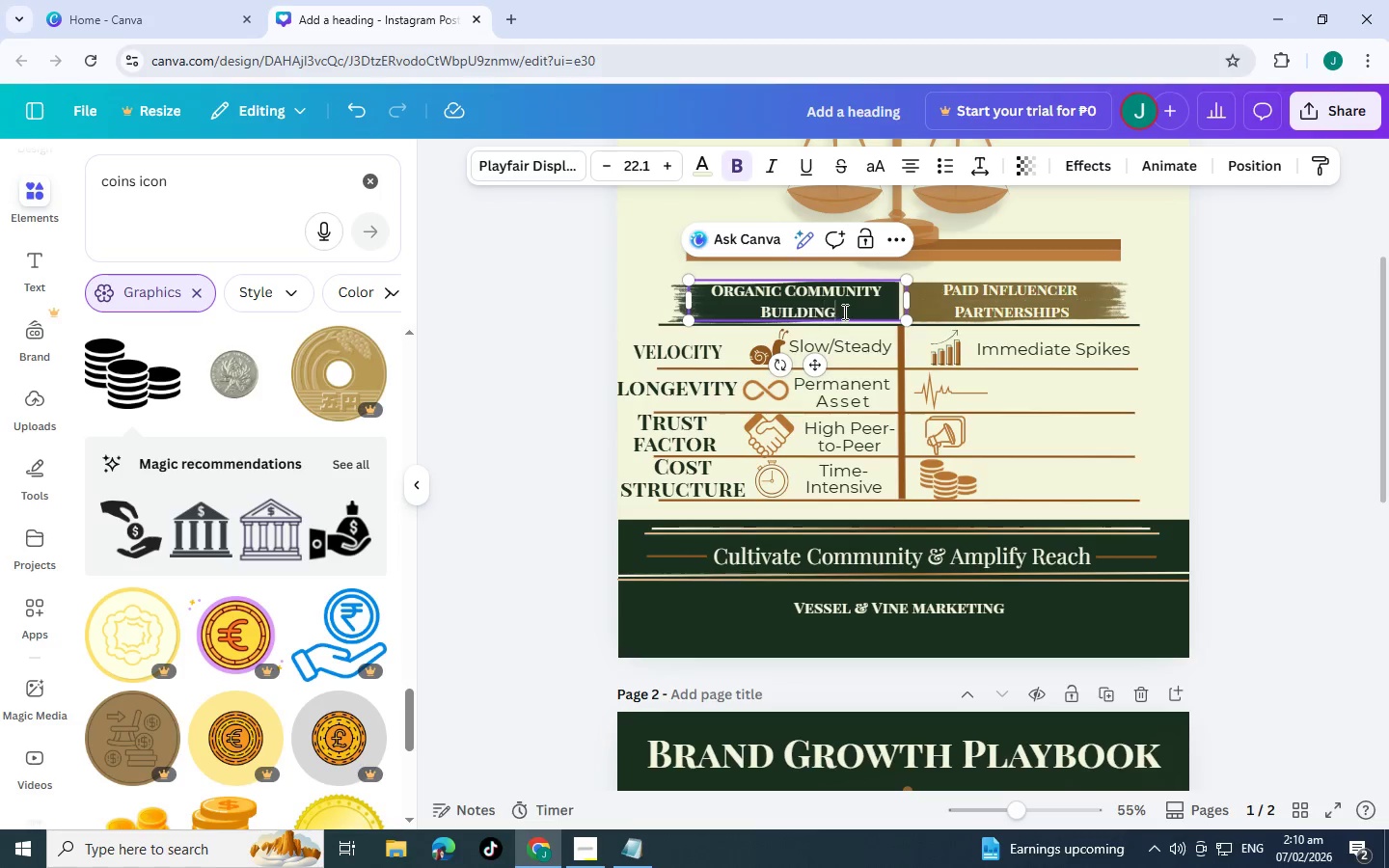 
left_click_drag(start_coordinate=[843, 312], to_coordinate=[714, 294])
 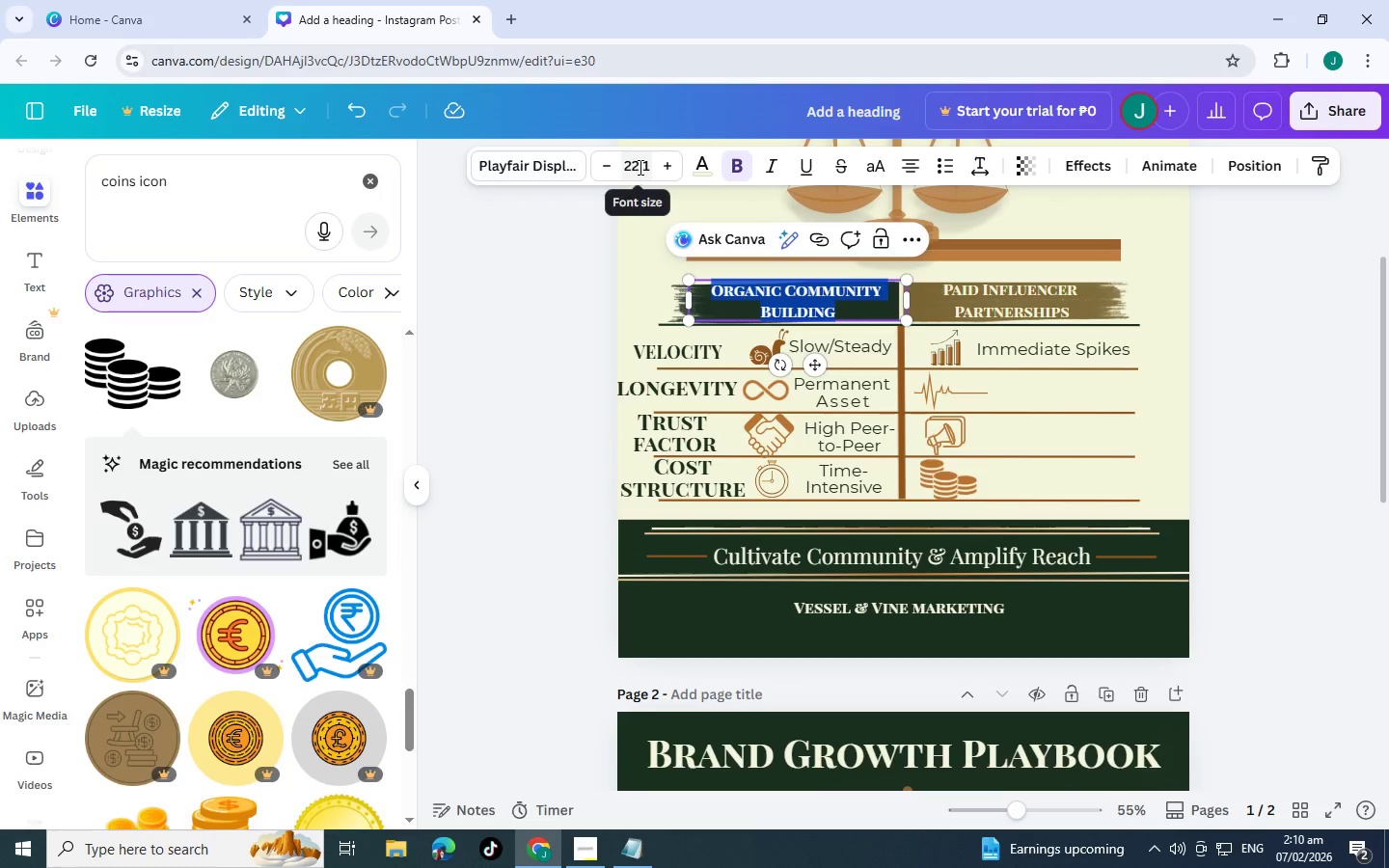 
double_click([639, 167])
 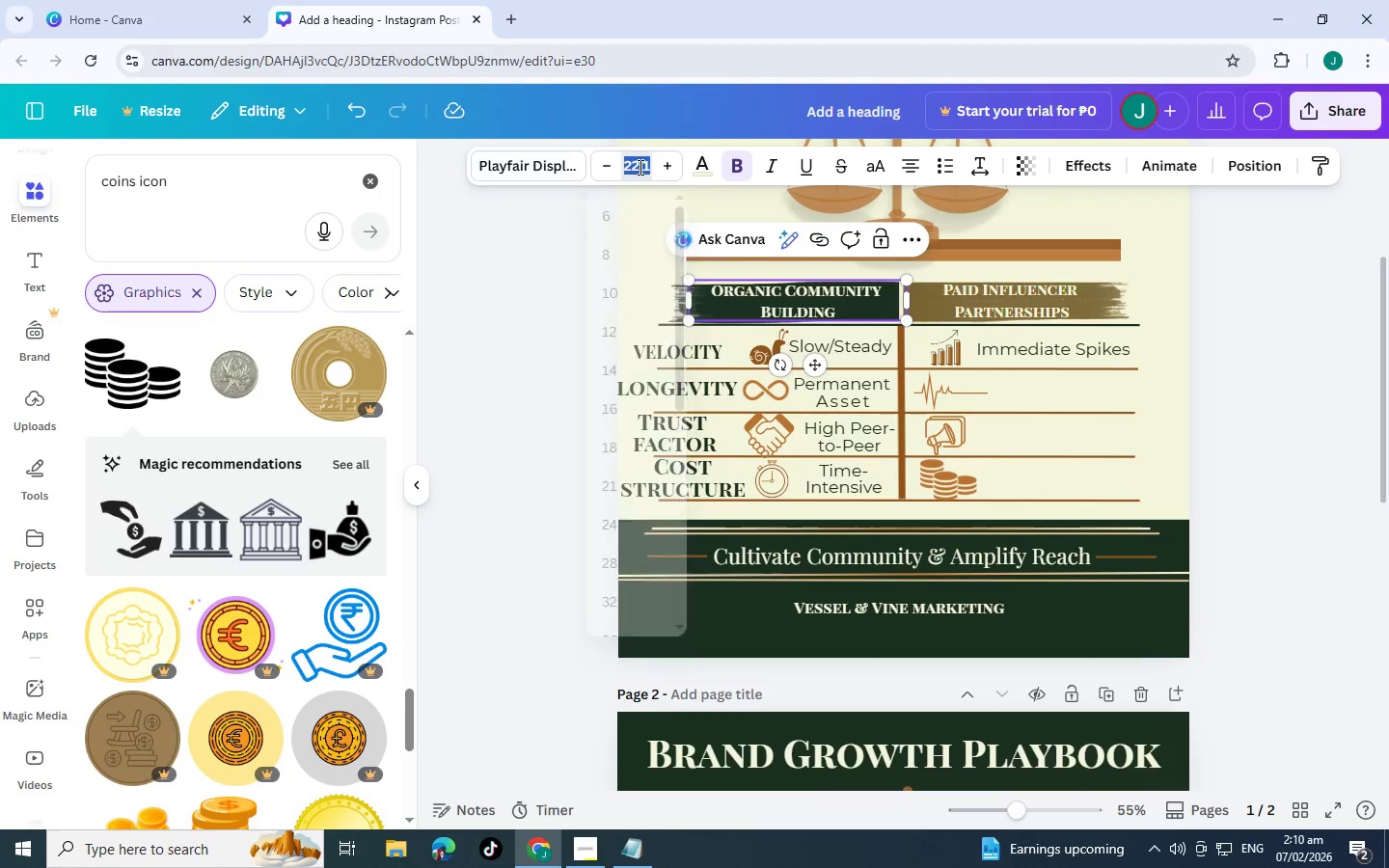 
triple_click([639, 167])
 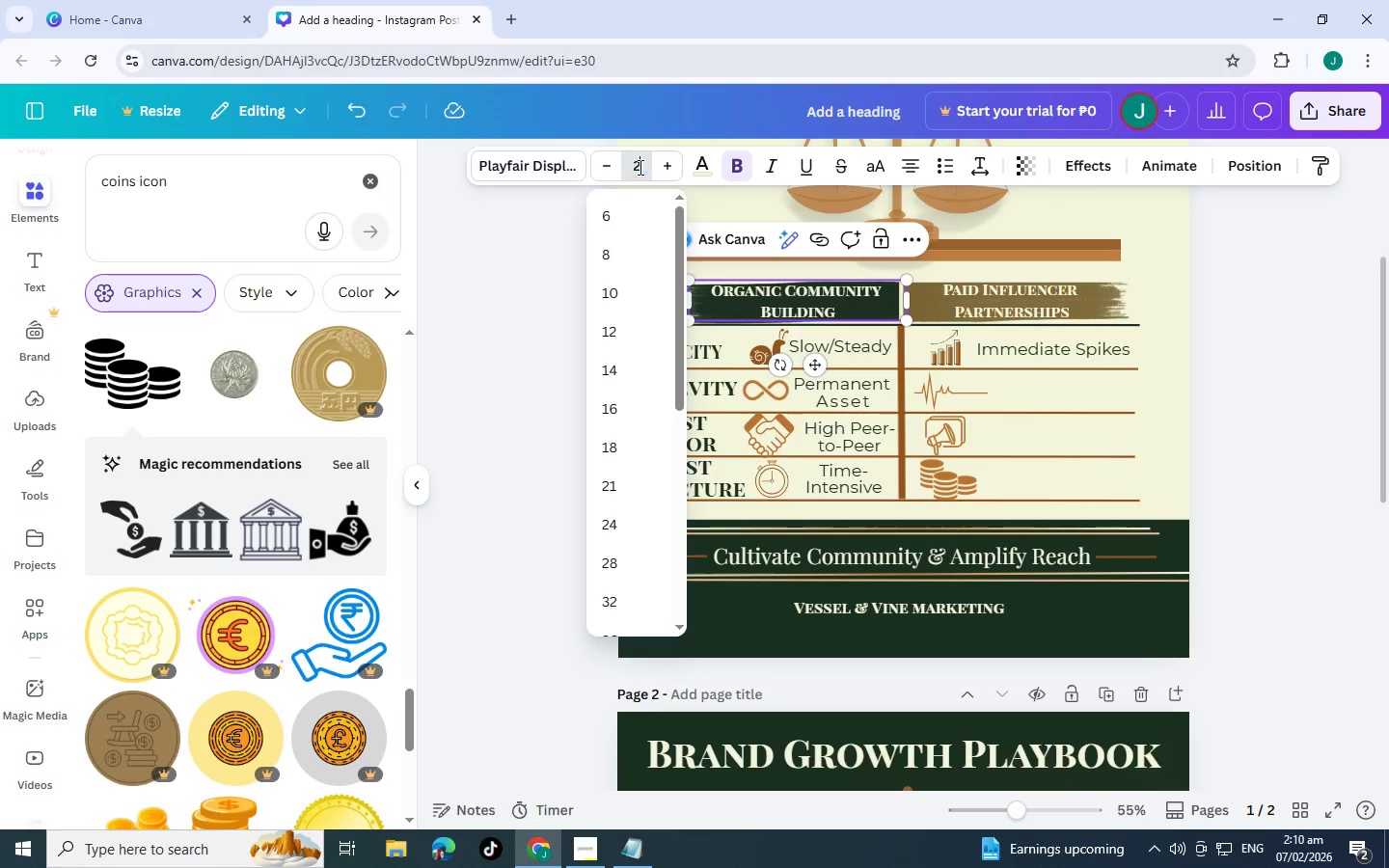 
type(22)
 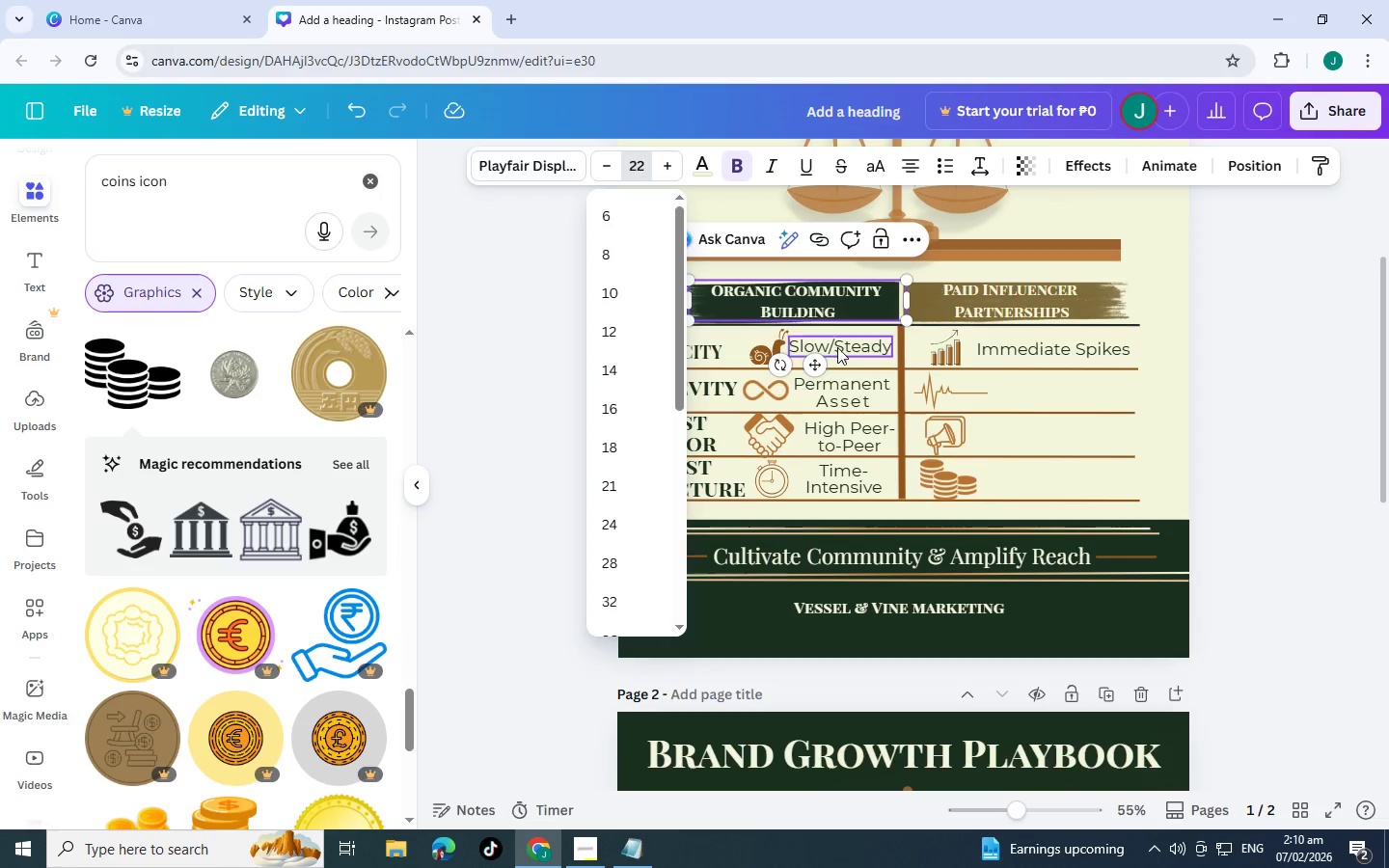 
left_click([837, 347])
 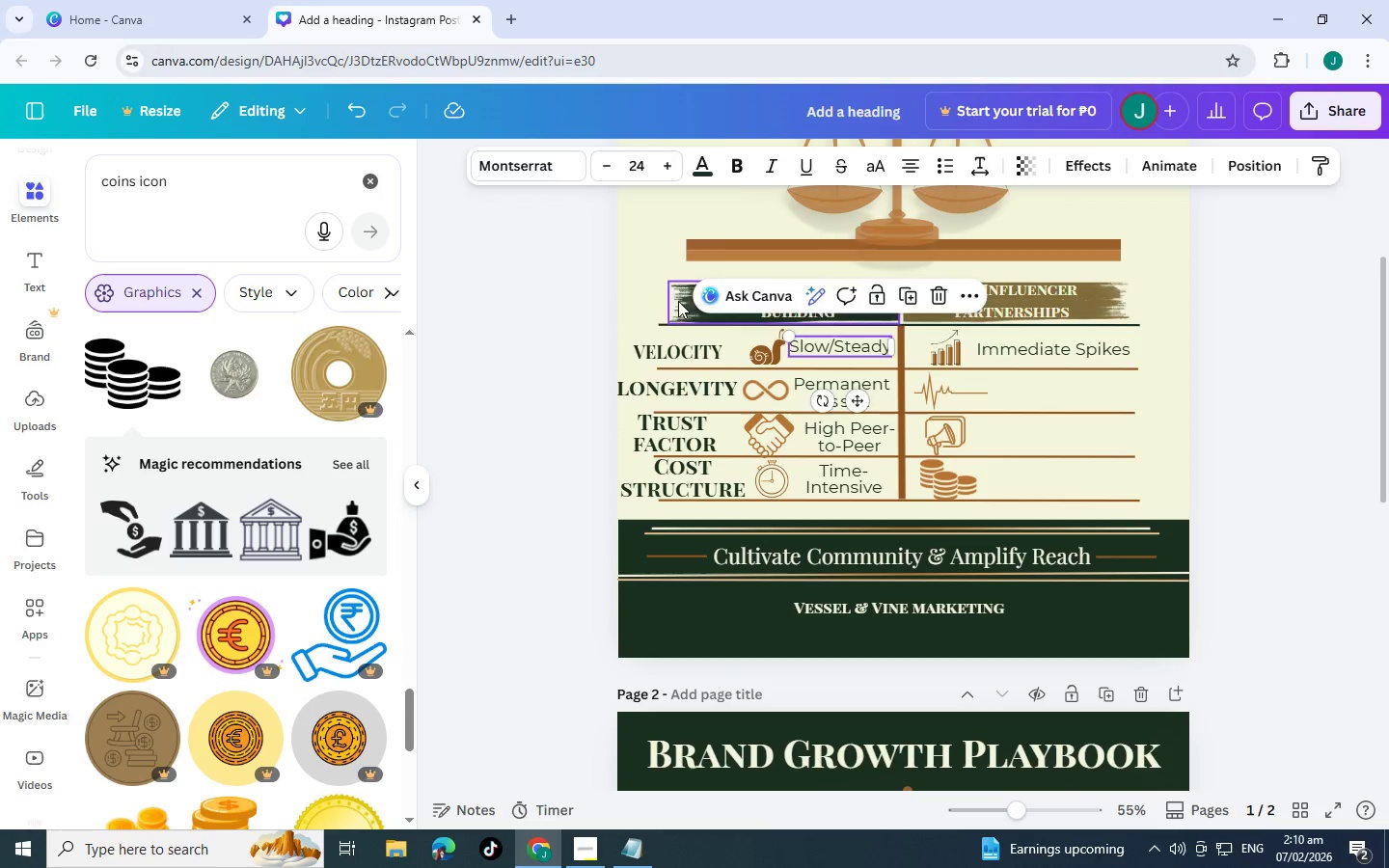 
double_click([772, 299])
 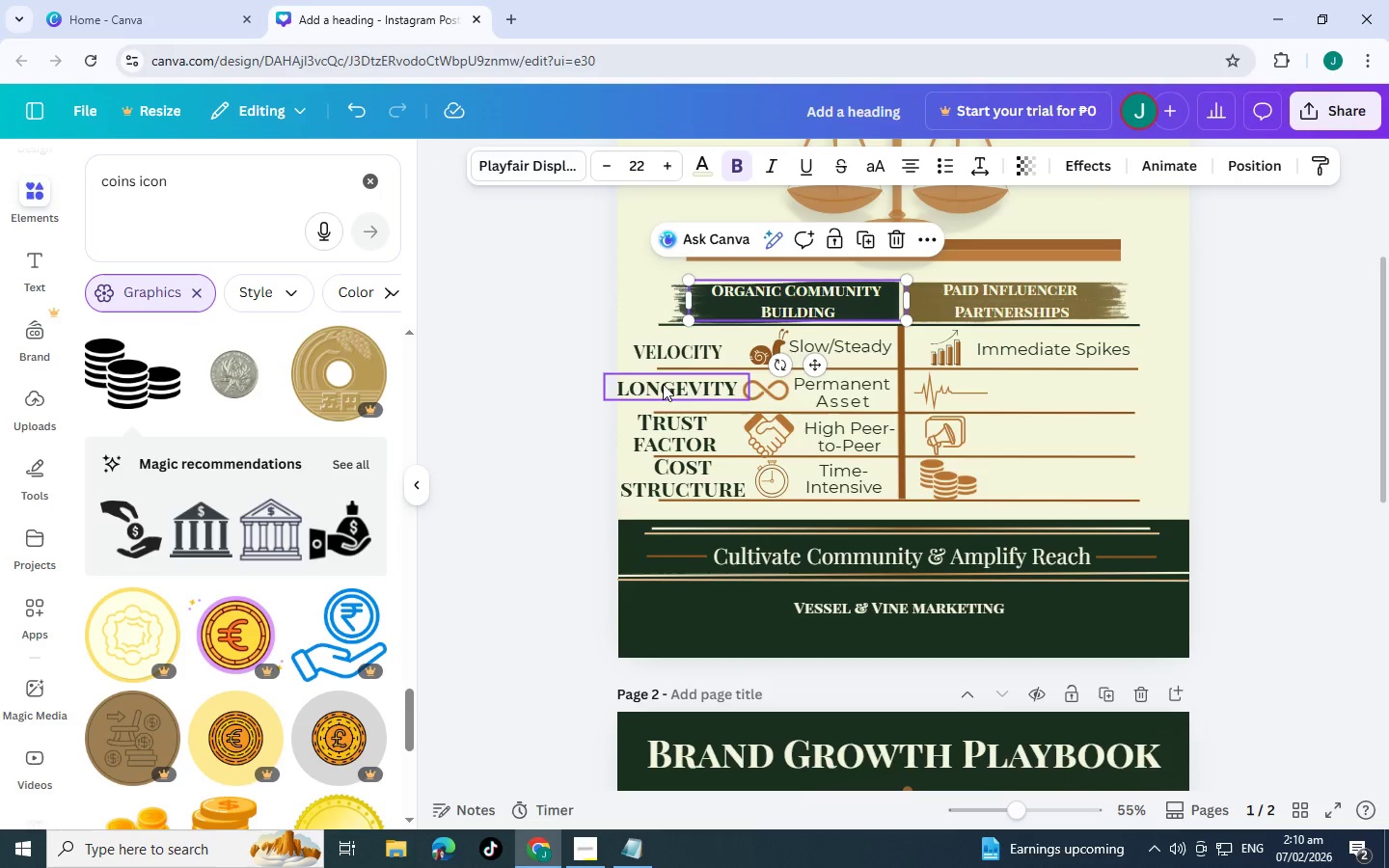 
left_click([840, 395])
 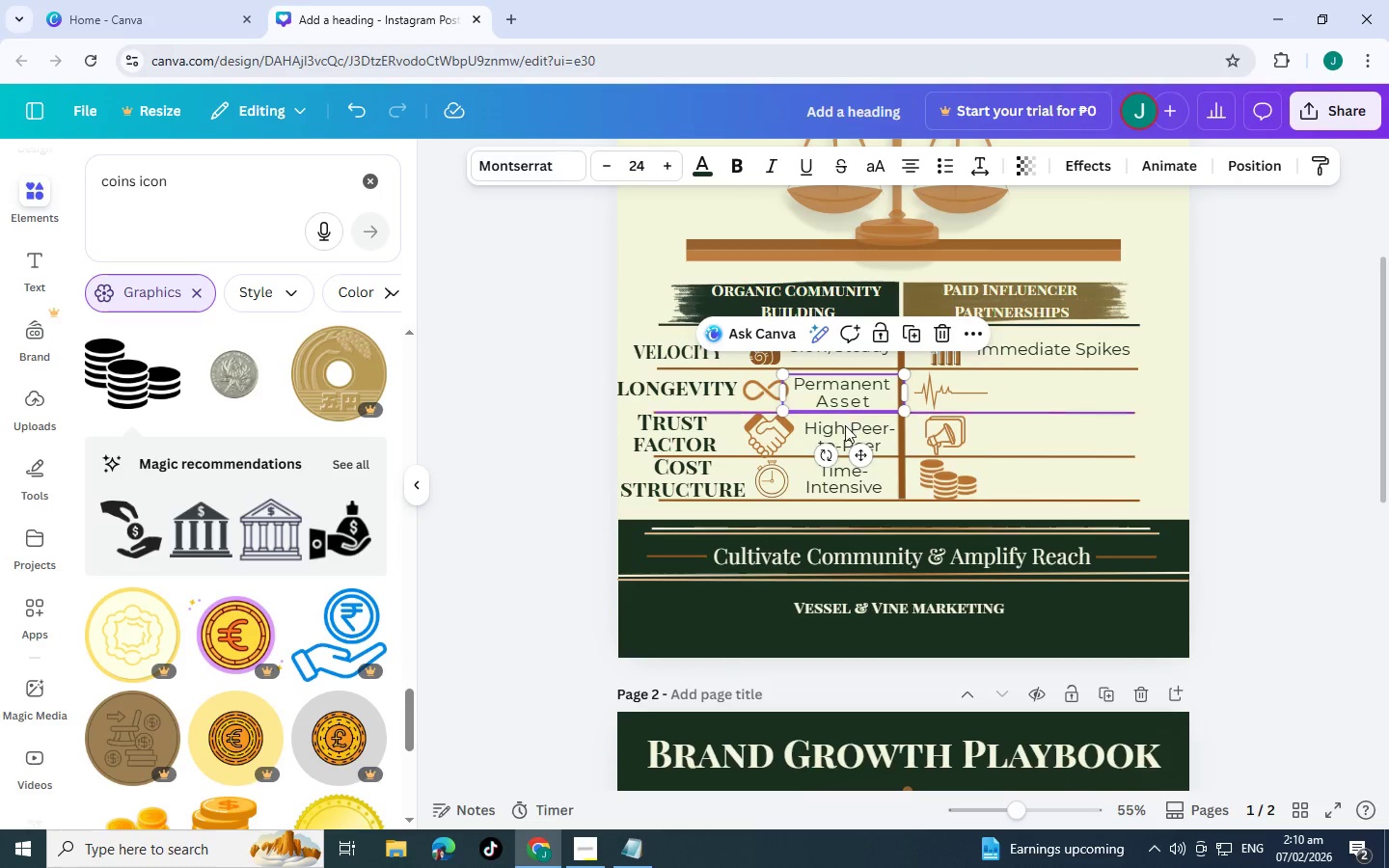 
scroll: coordinate [854, 462], scroll_direction: down, amount: 1.0
 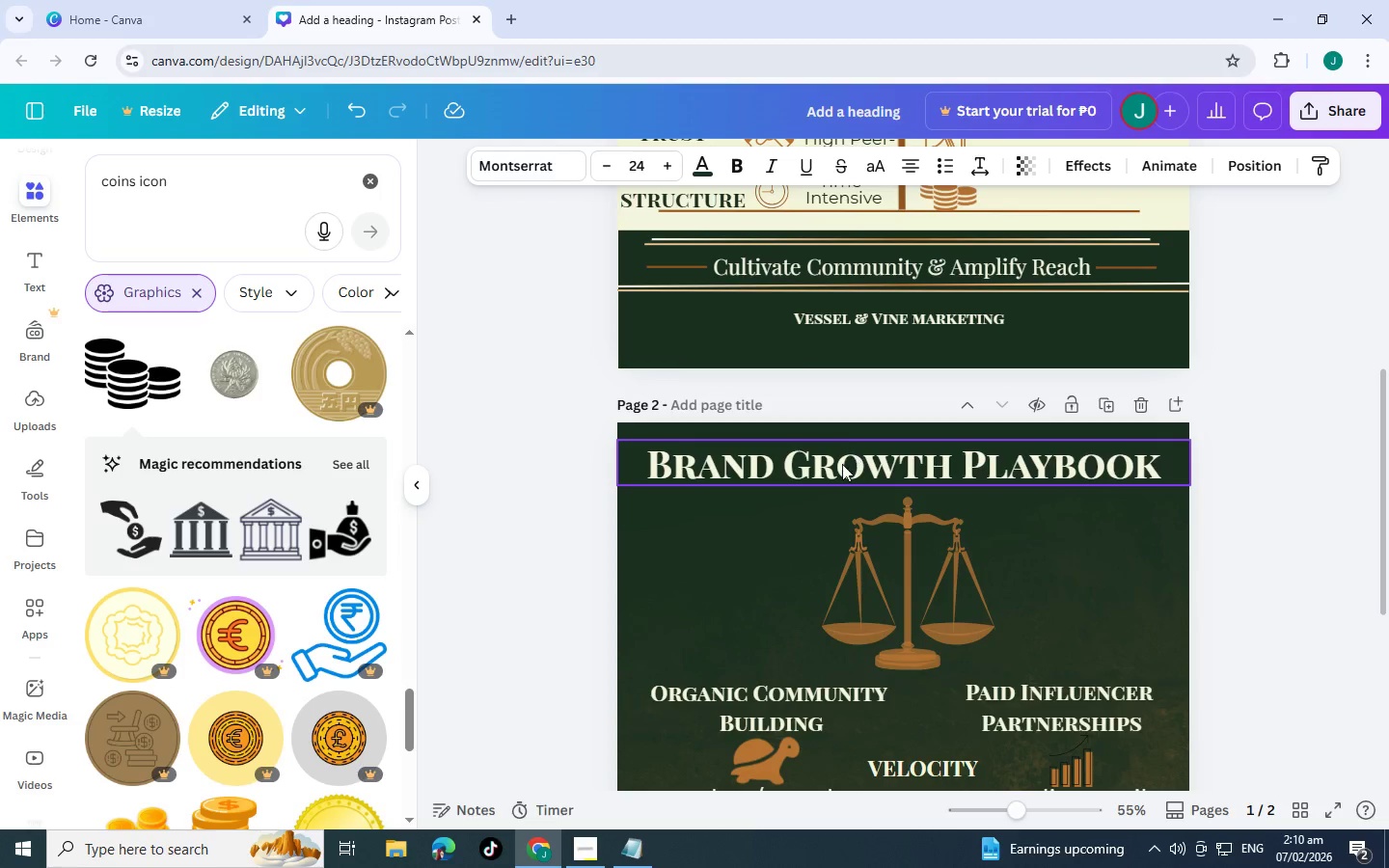 
scroll: coordinate [792, 482], scroll_direction: up, amount: 5.0
 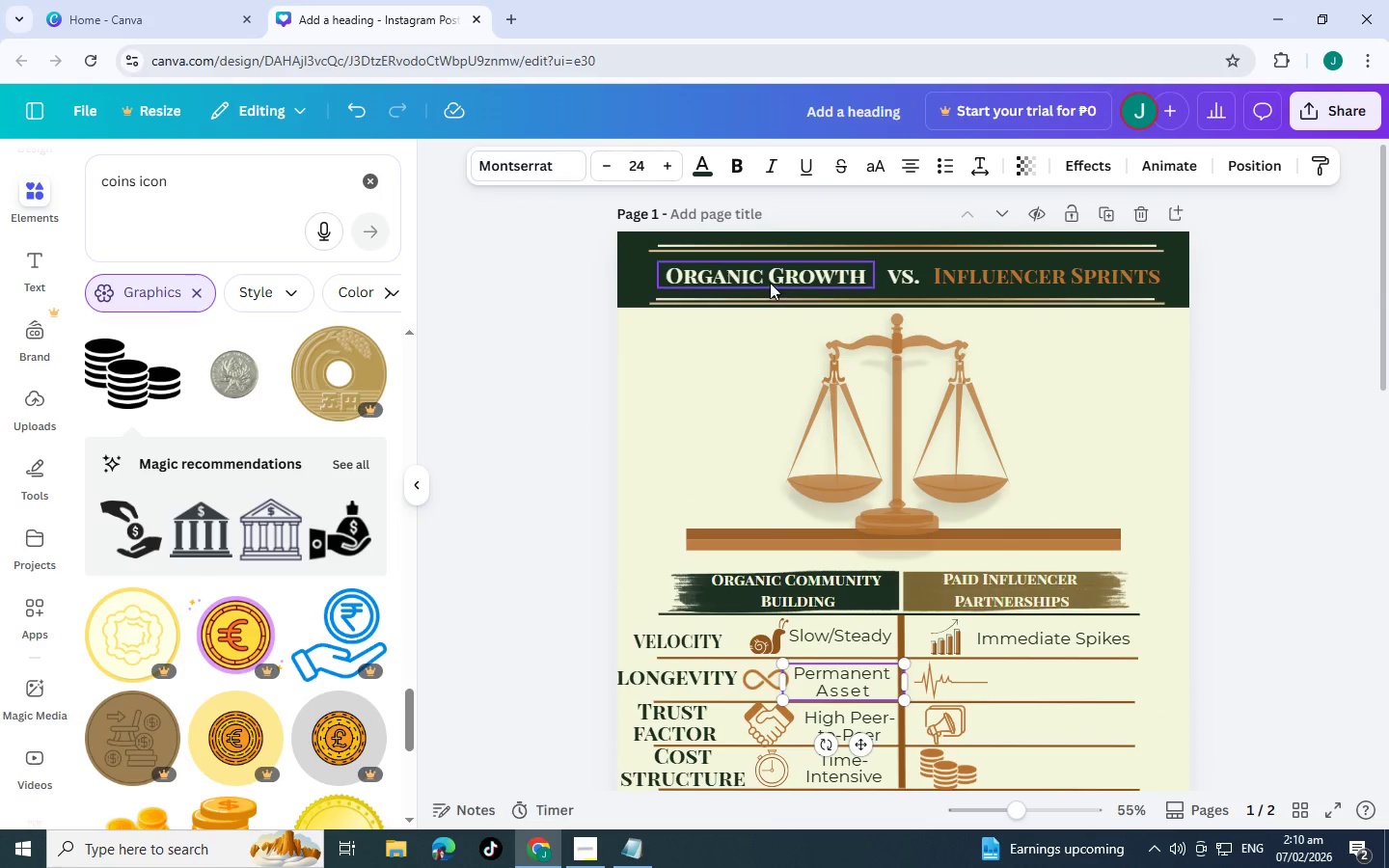 
left_click([768, 278])
 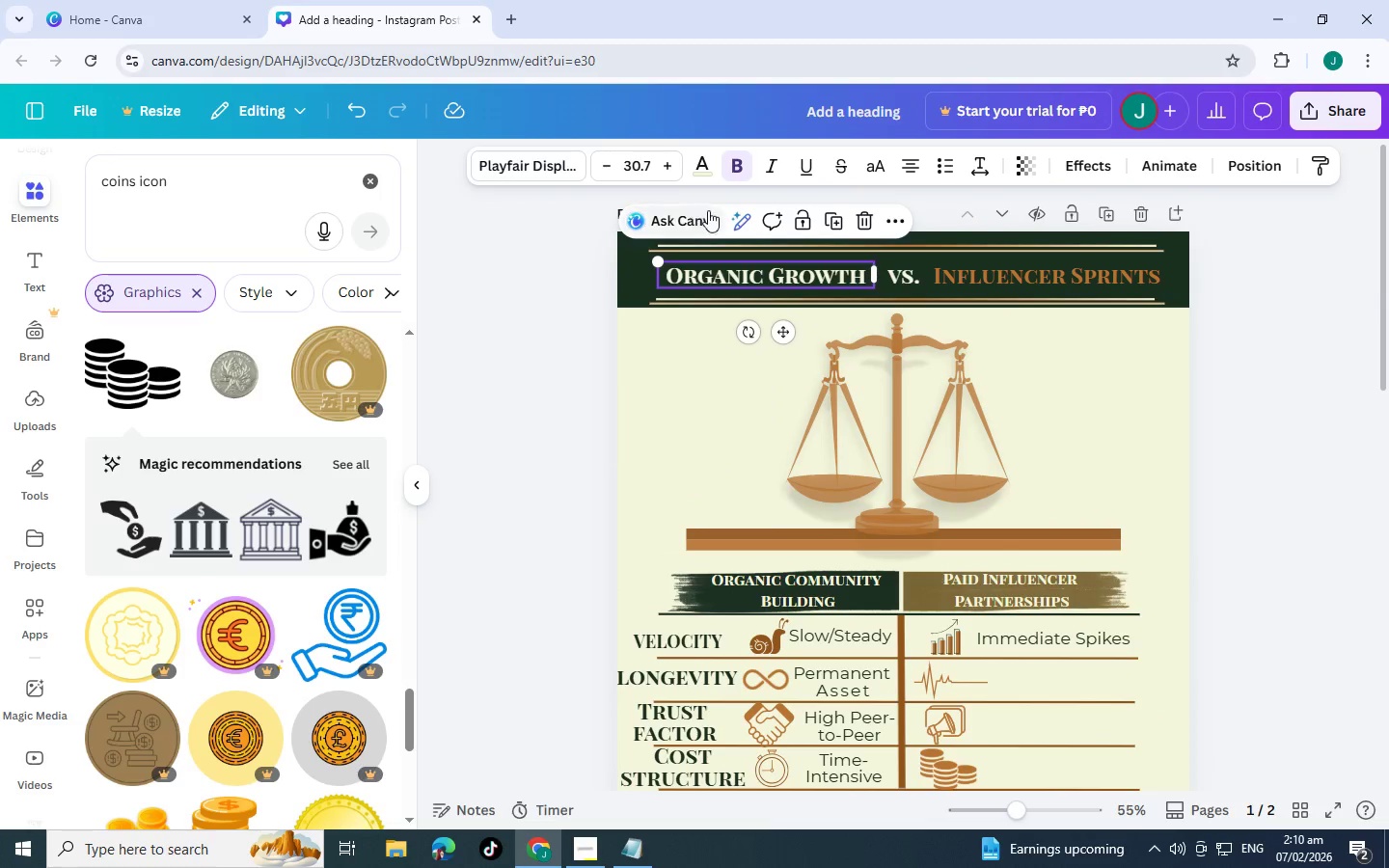 
left_click([977, 267])
 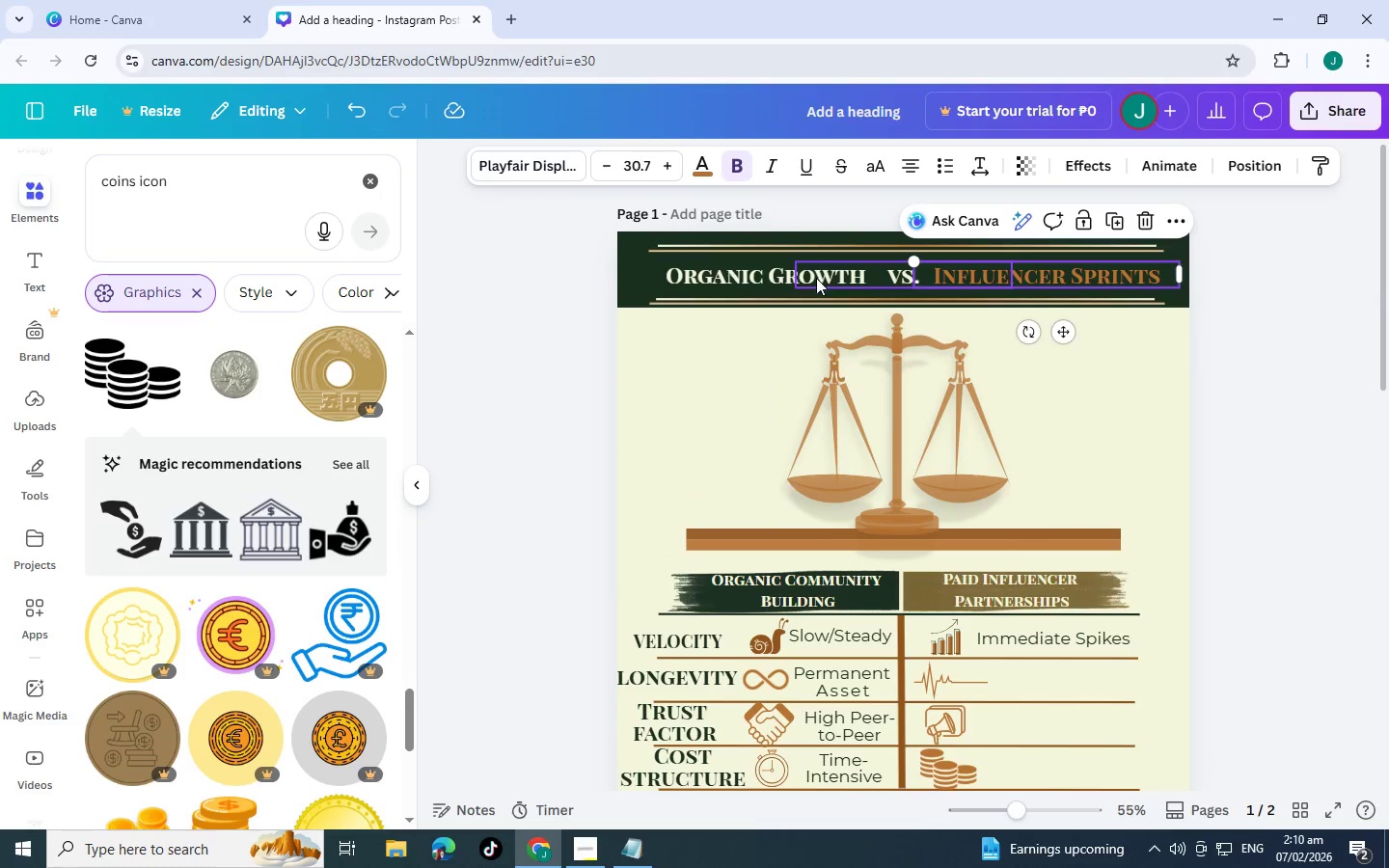 
scroll: coordinate [812, 333], scroll_direction: down, amount: 1.0
 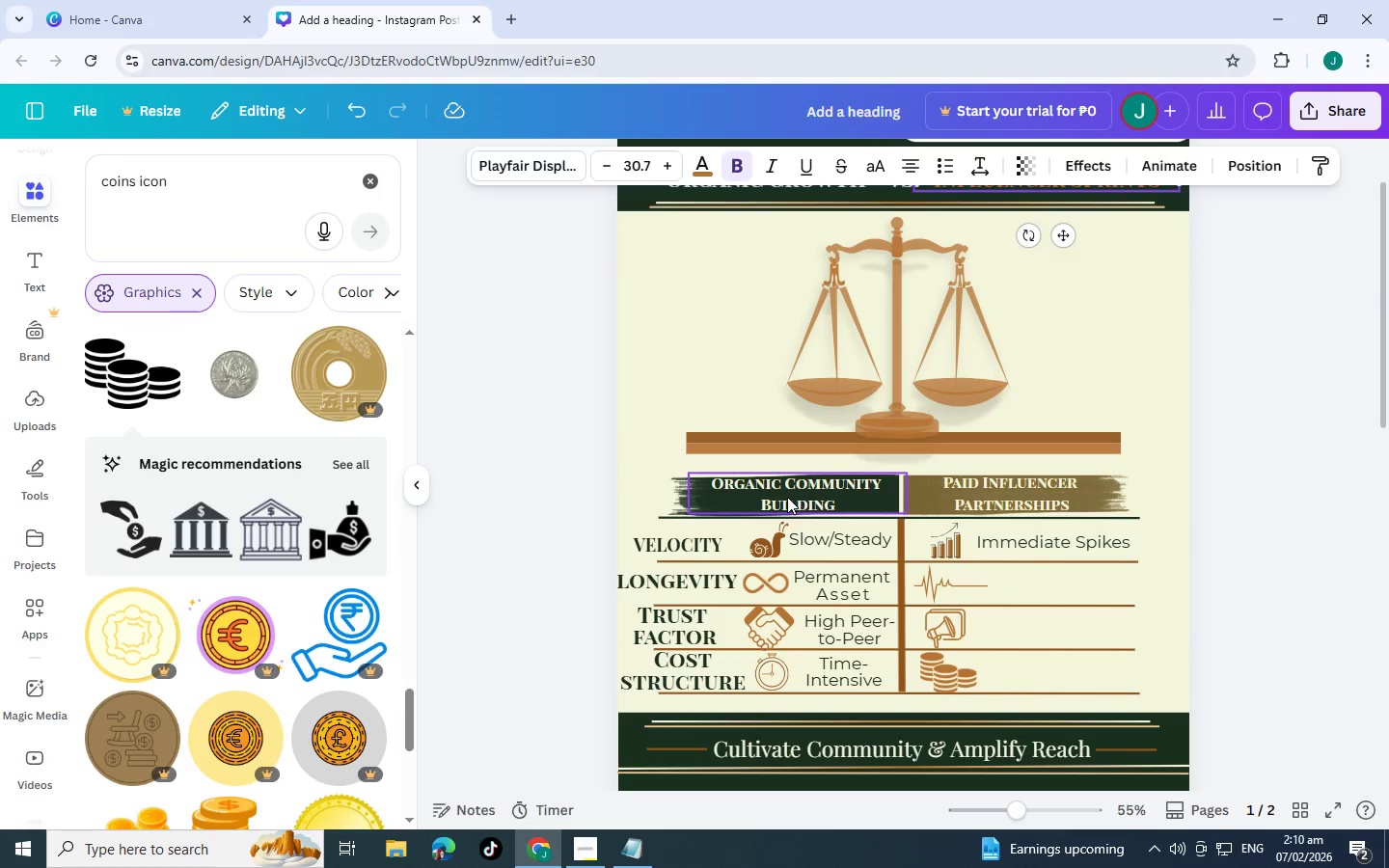 
left_click([787, 497])
 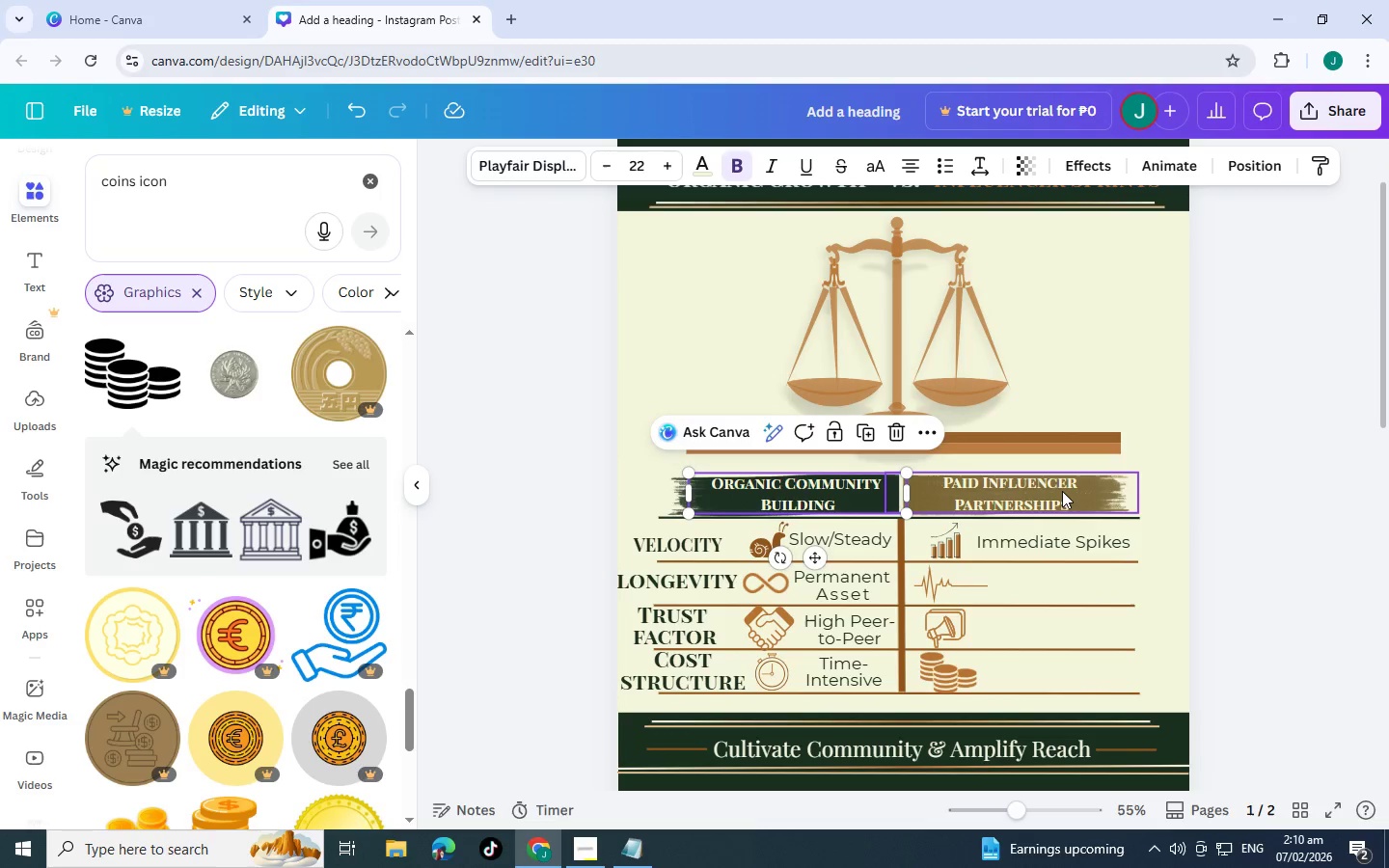 
left_click([1062, 495])
 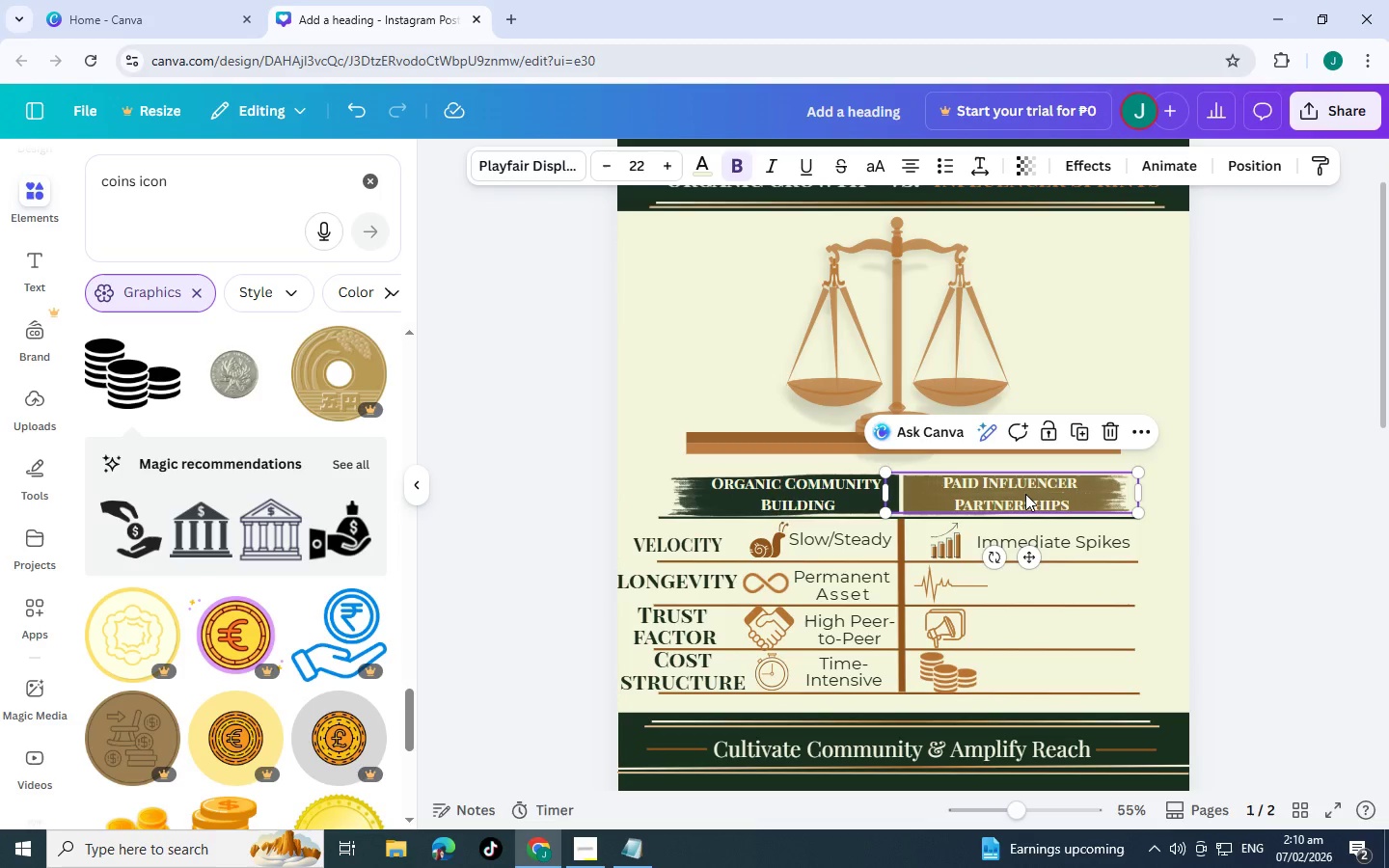 
left_click([1025, 494])
 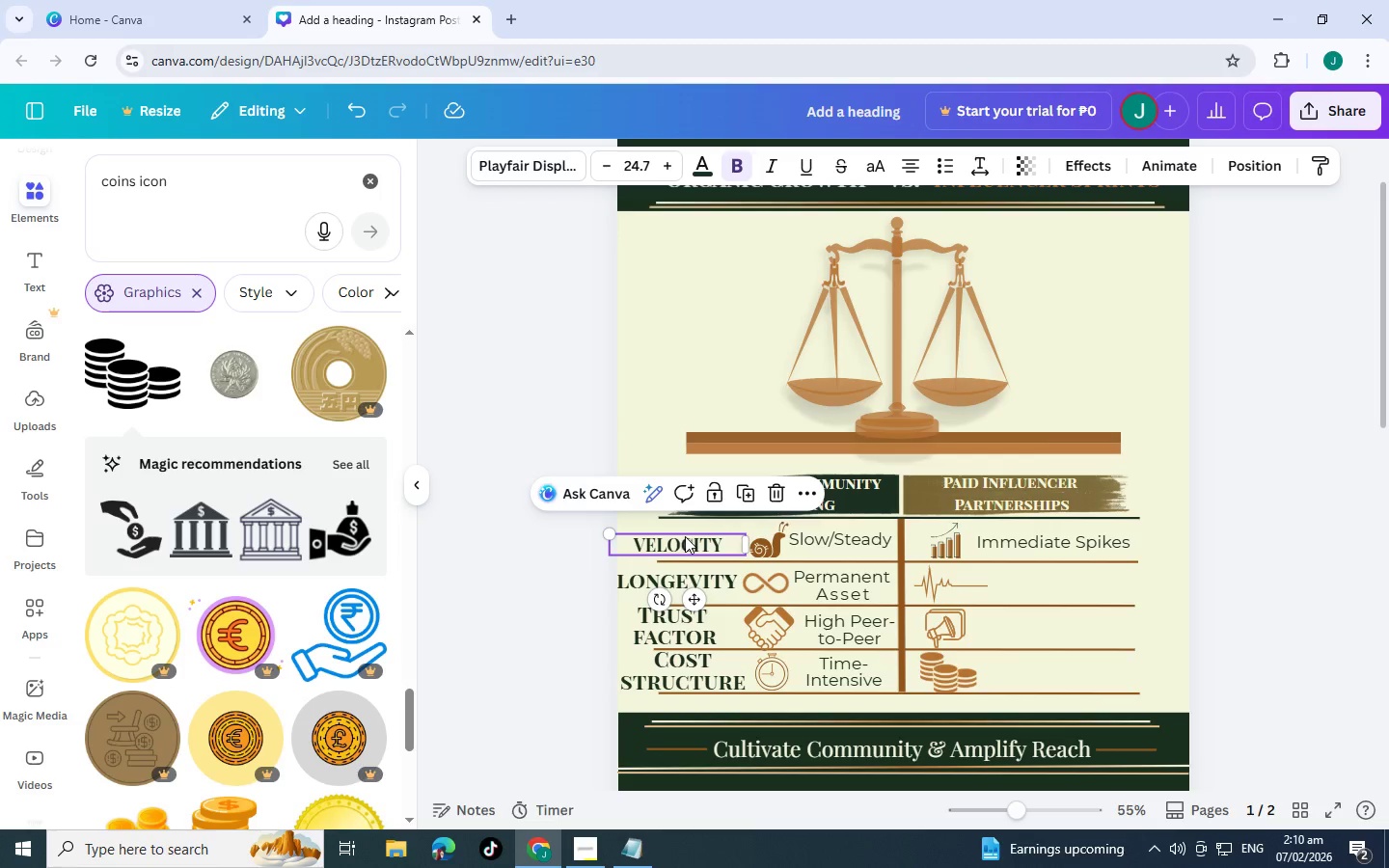 
scroll: coordinate [687, 561], scroll_direction: down, amount: 1.0
 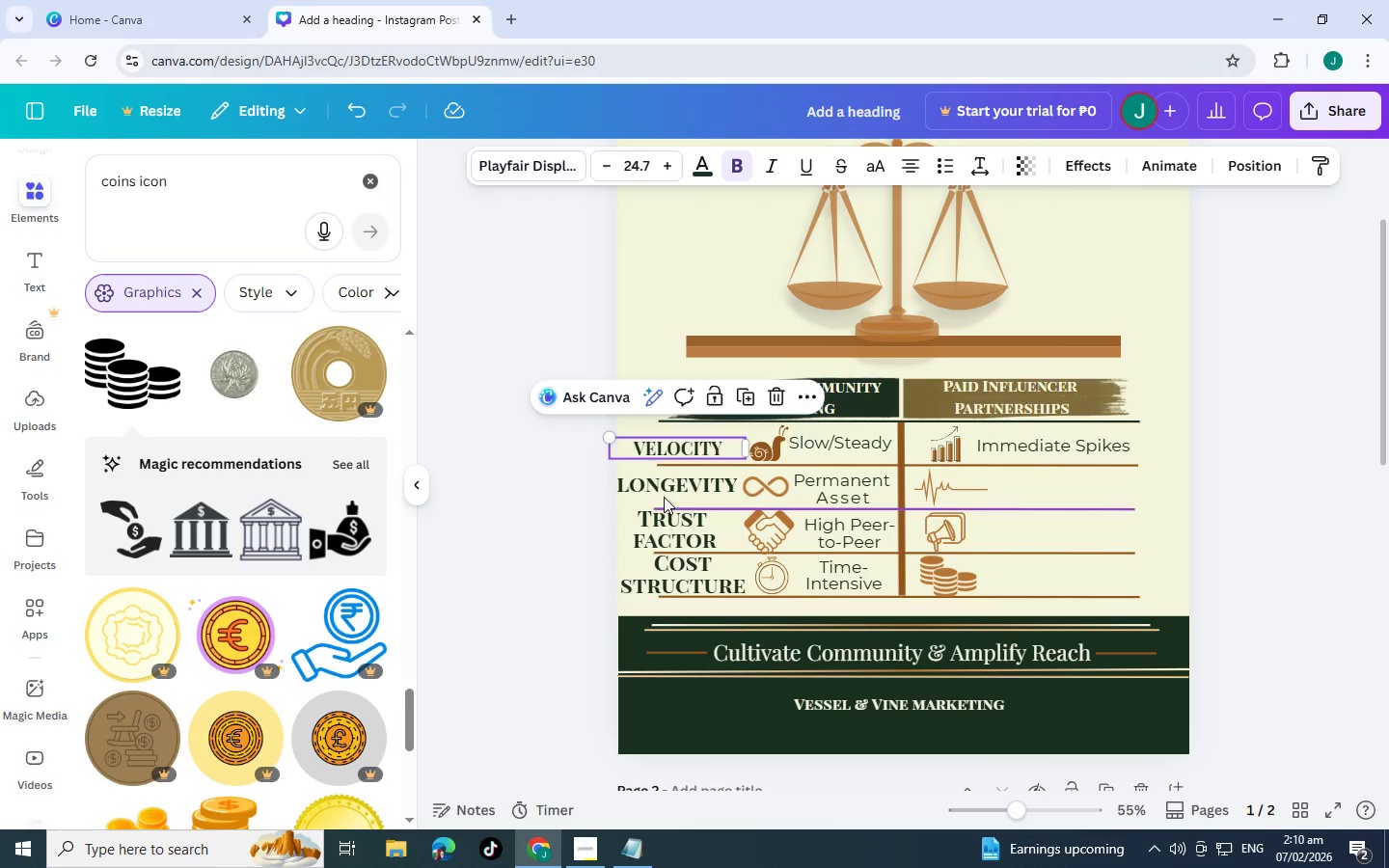 
left_click([663, 495])
 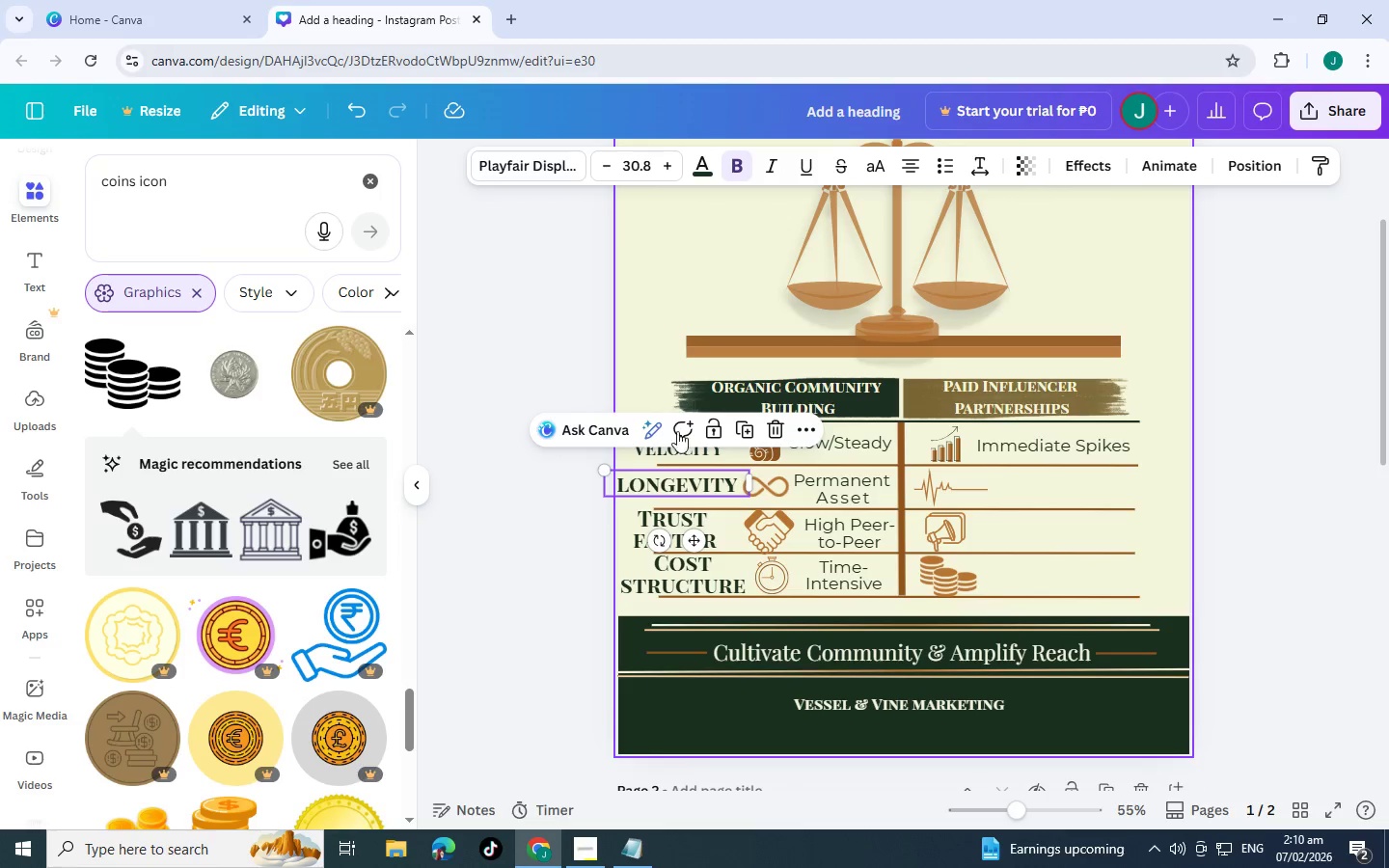 
left_click([678, 452])
 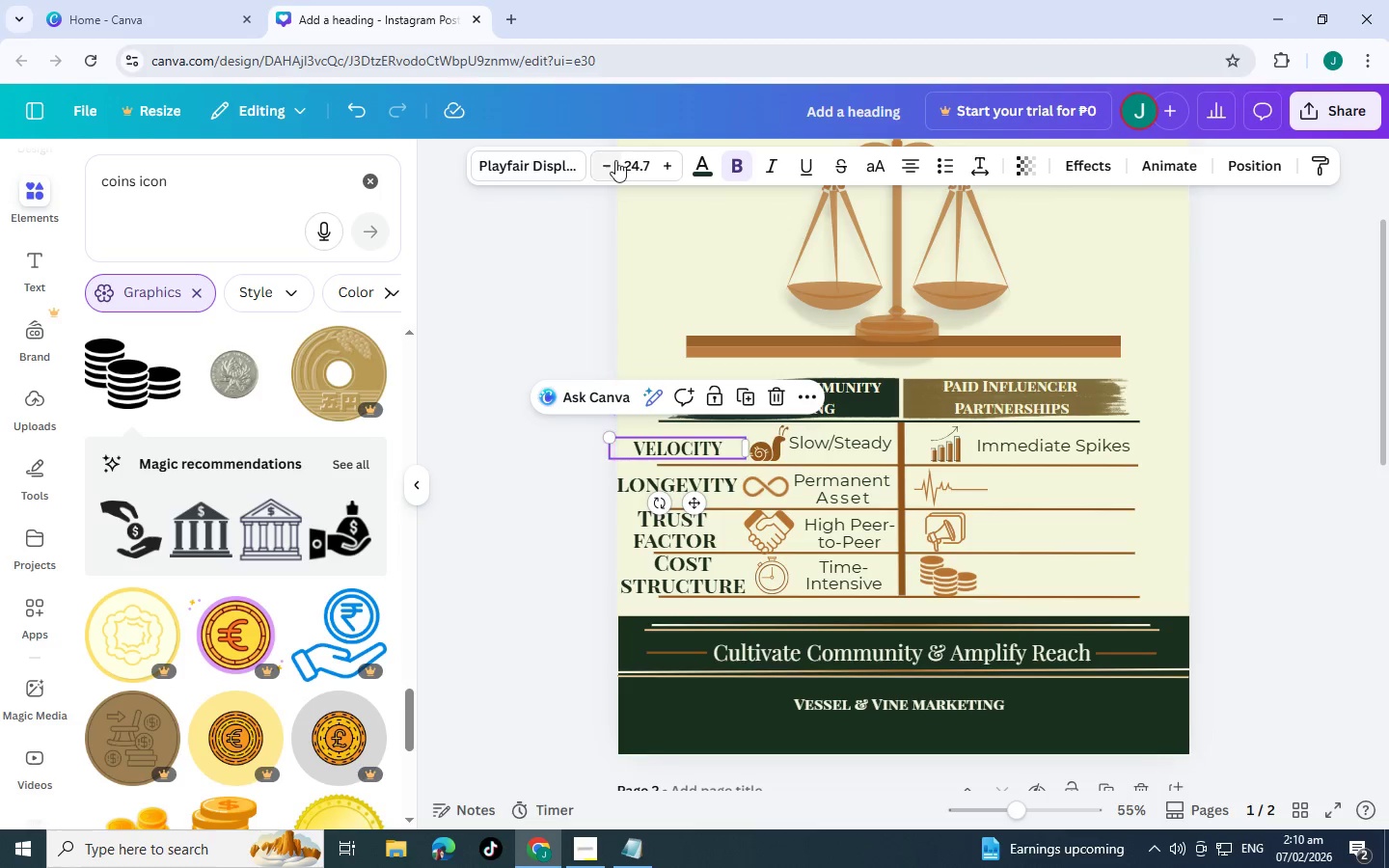 
left_click([647, 165])
 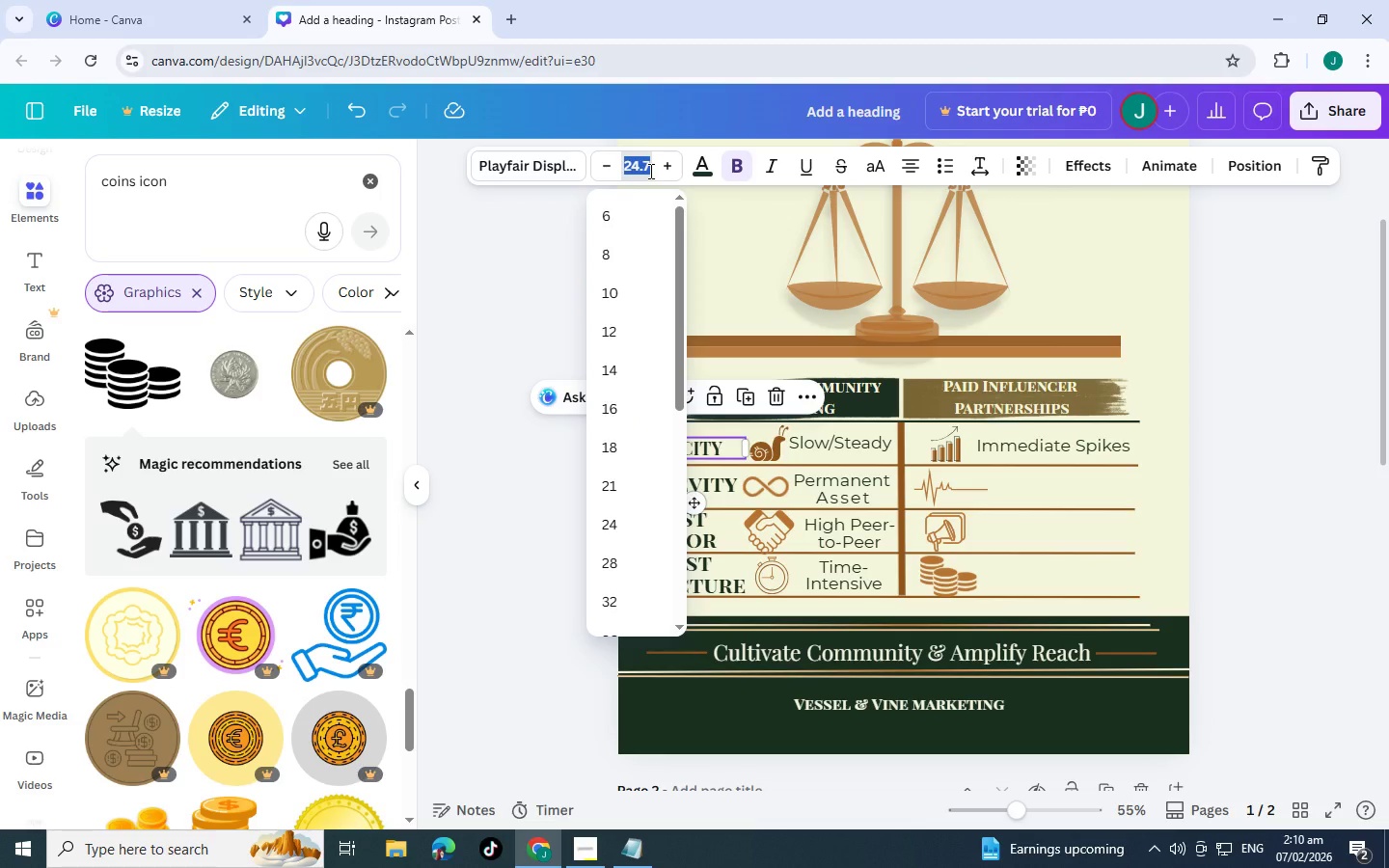 
key(2)
 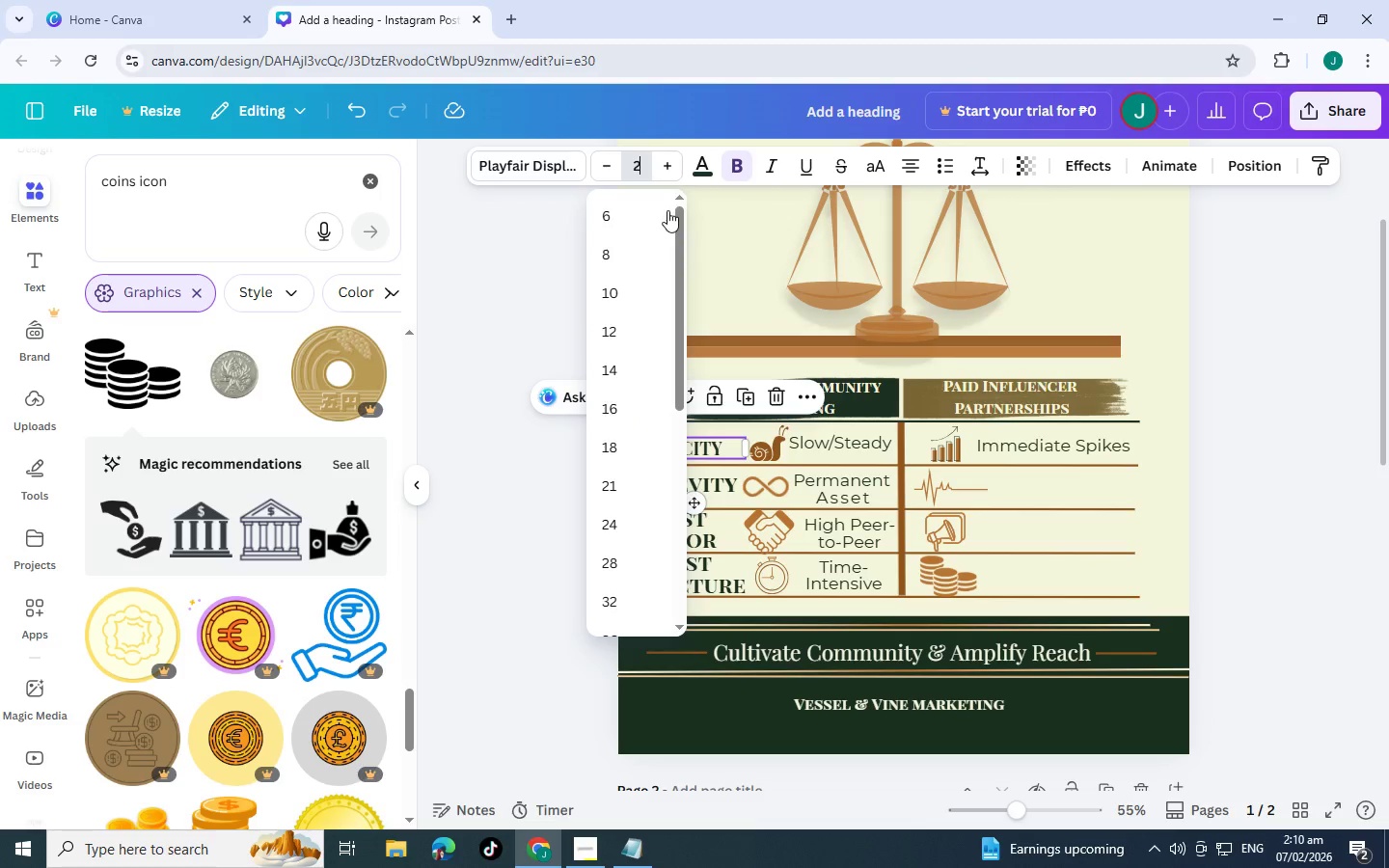 
key(5)
 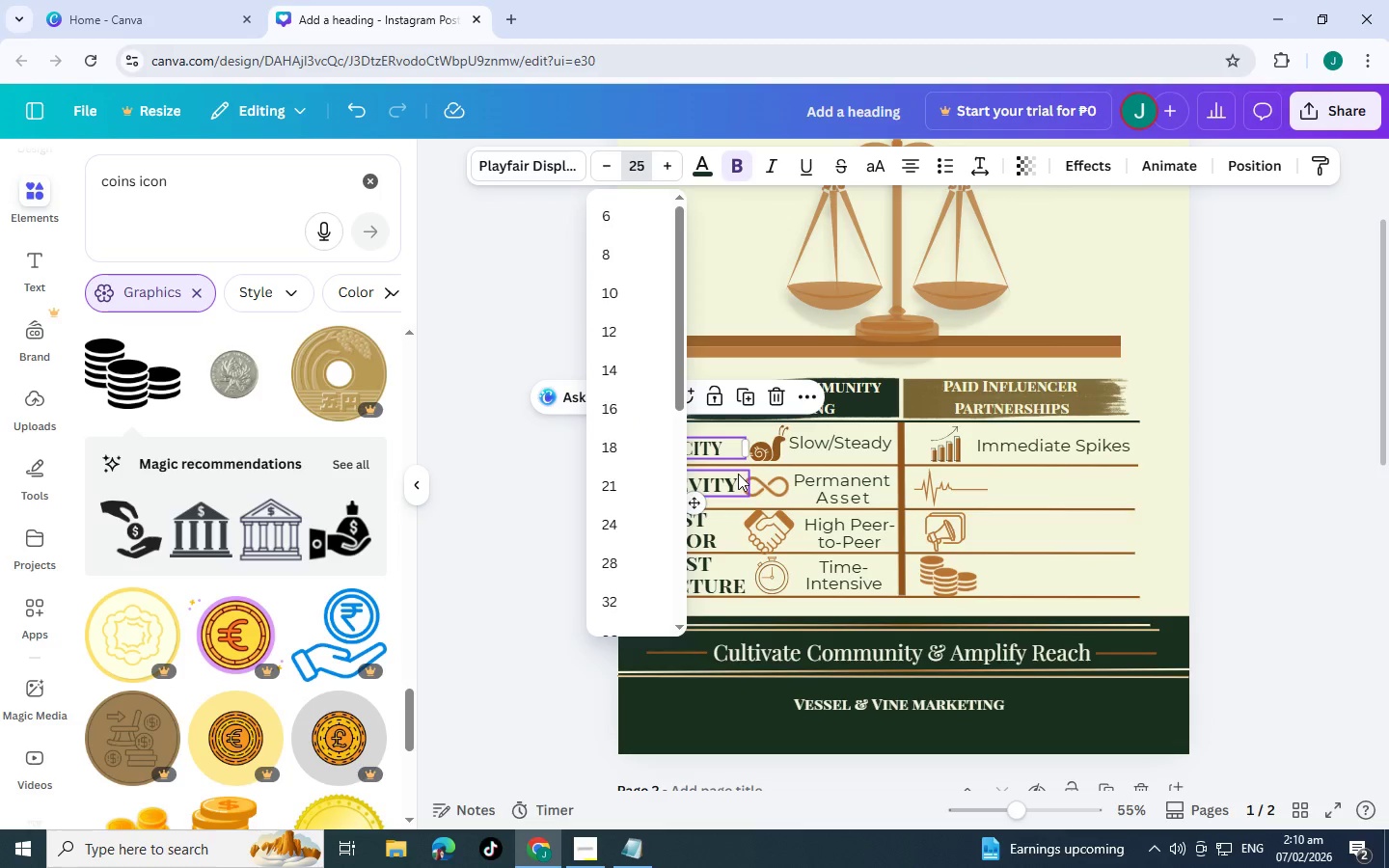 
left_click([738, 473])
 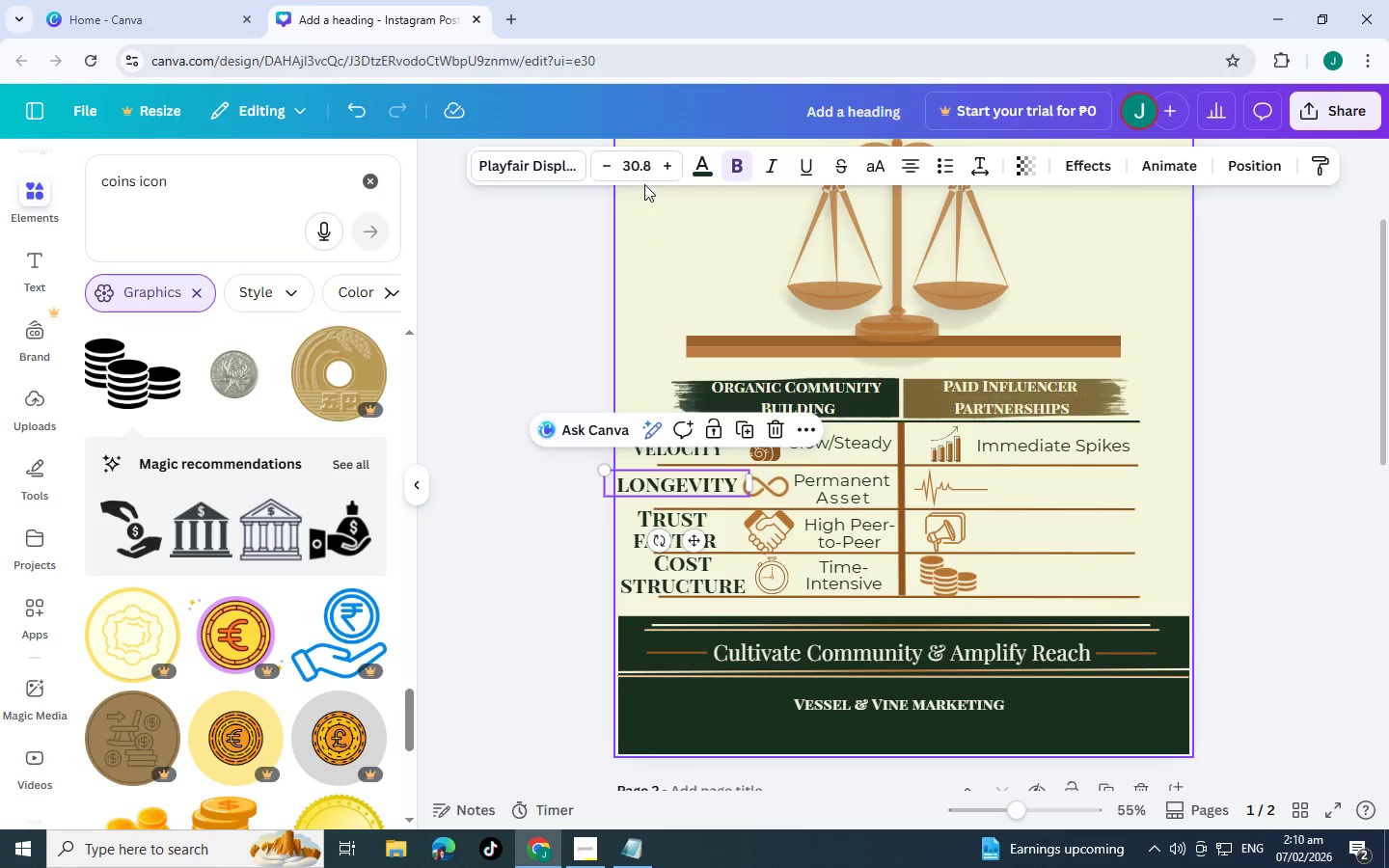 
double_click([641, 171])
 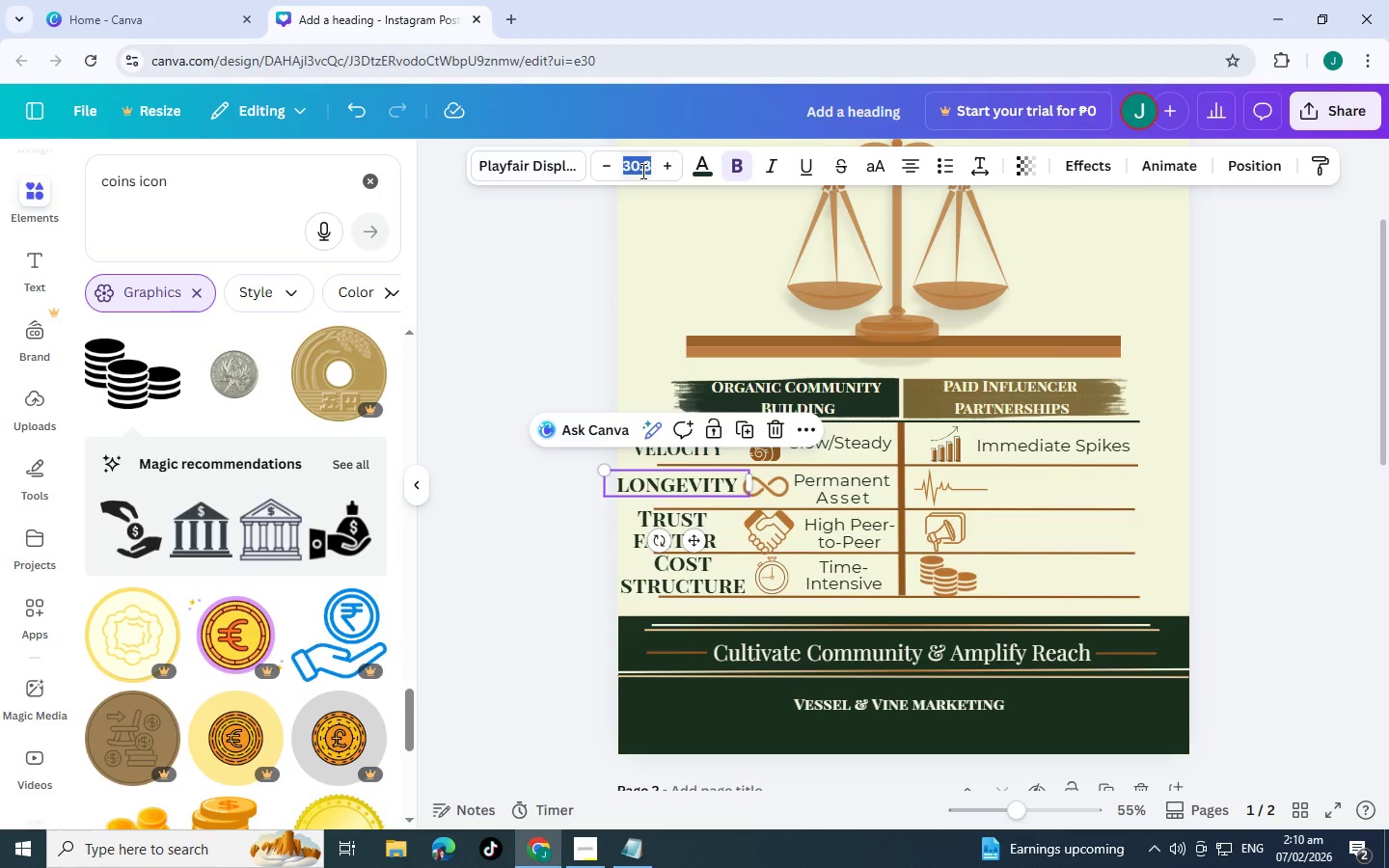 
type(25)
 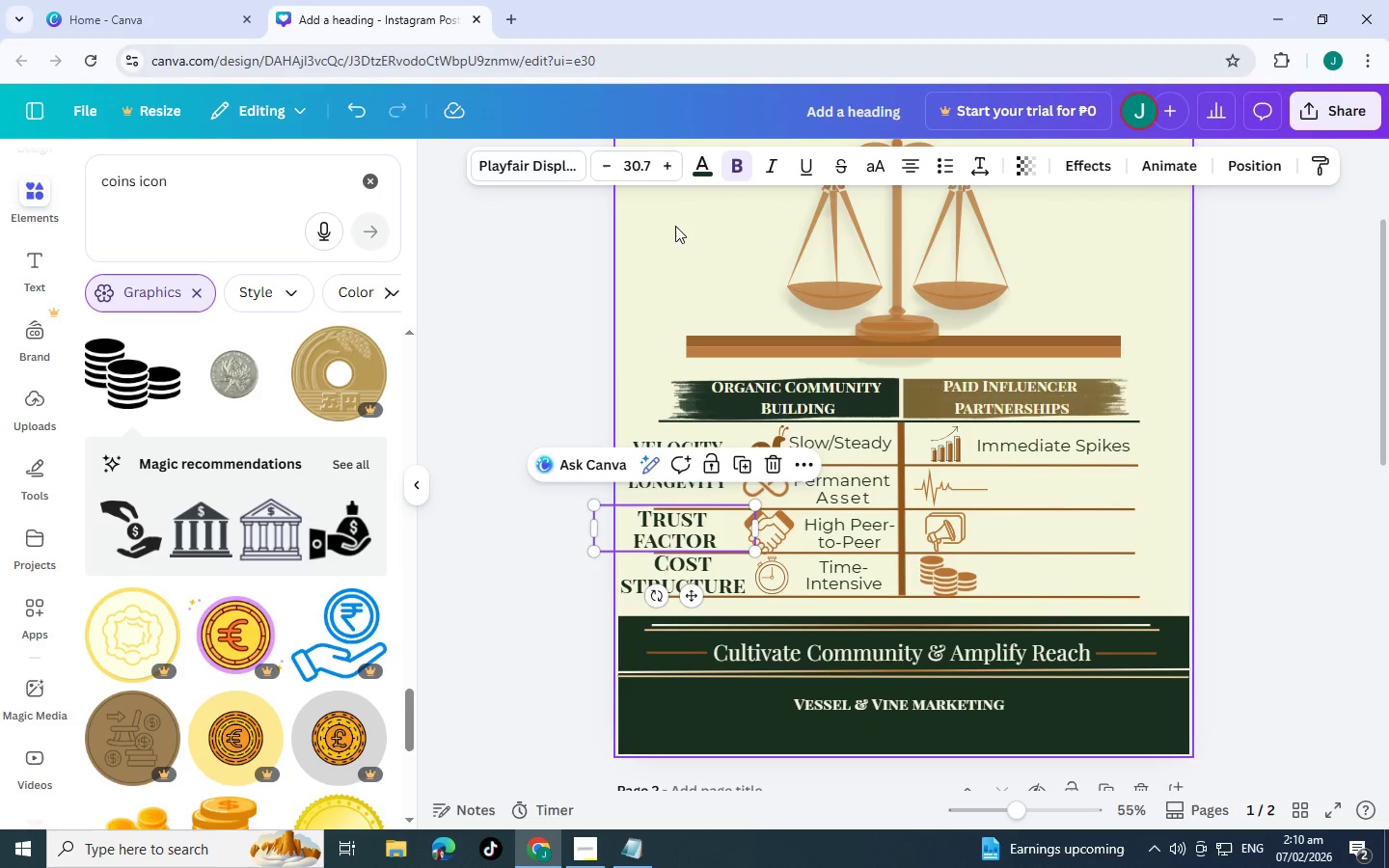 
double_click([640, 165])
 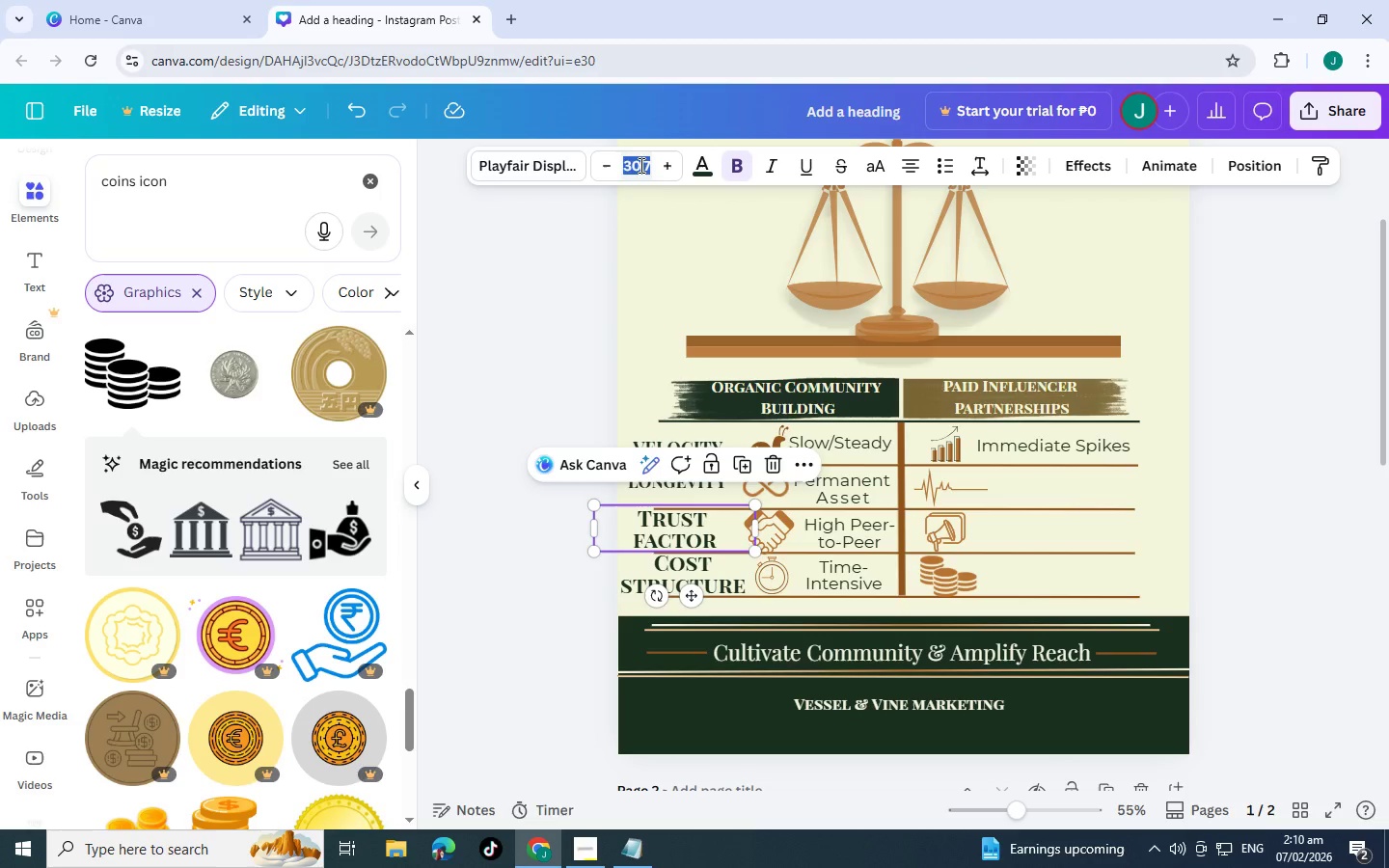 
type(25)
 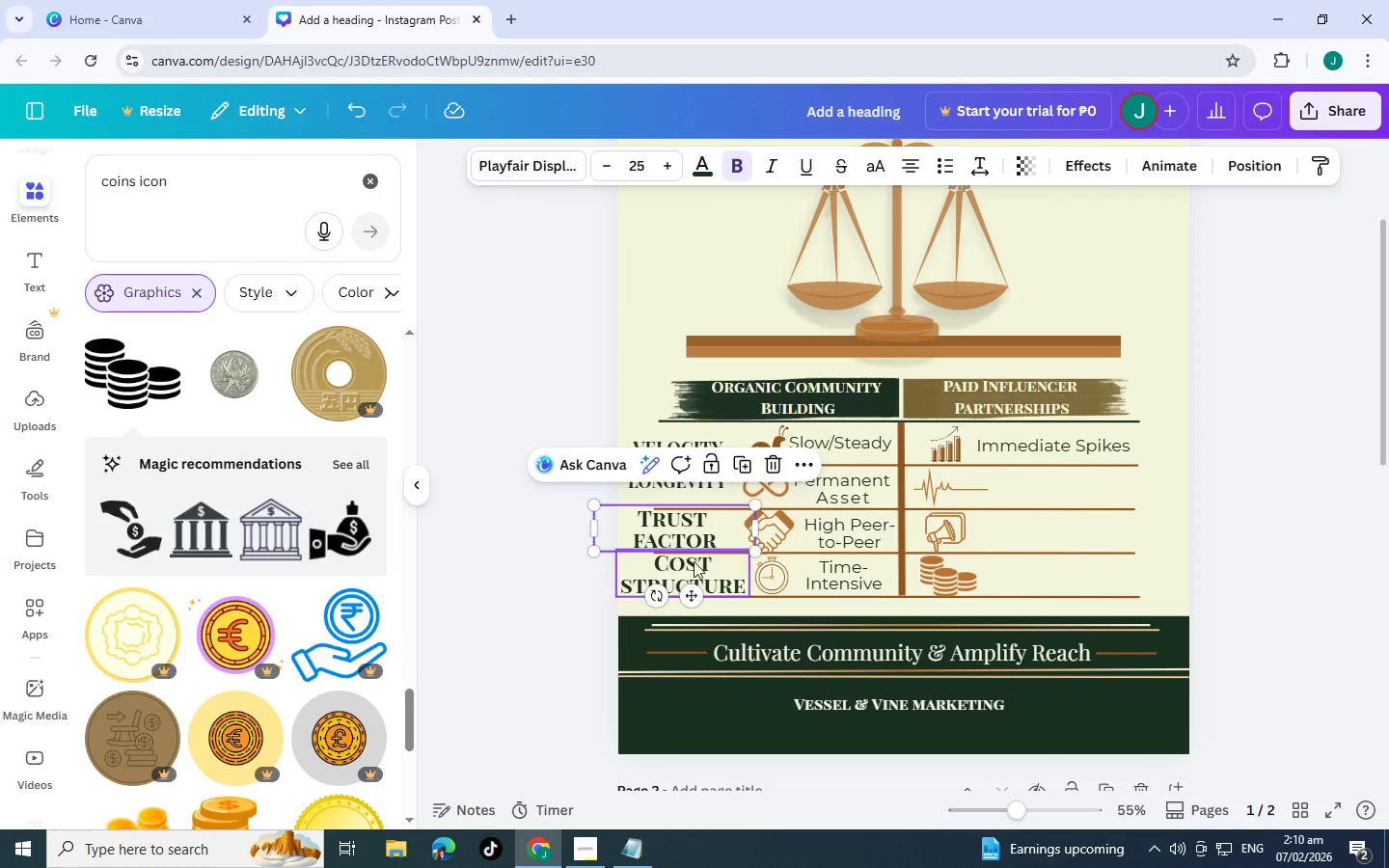 
left_click([681, 577])
 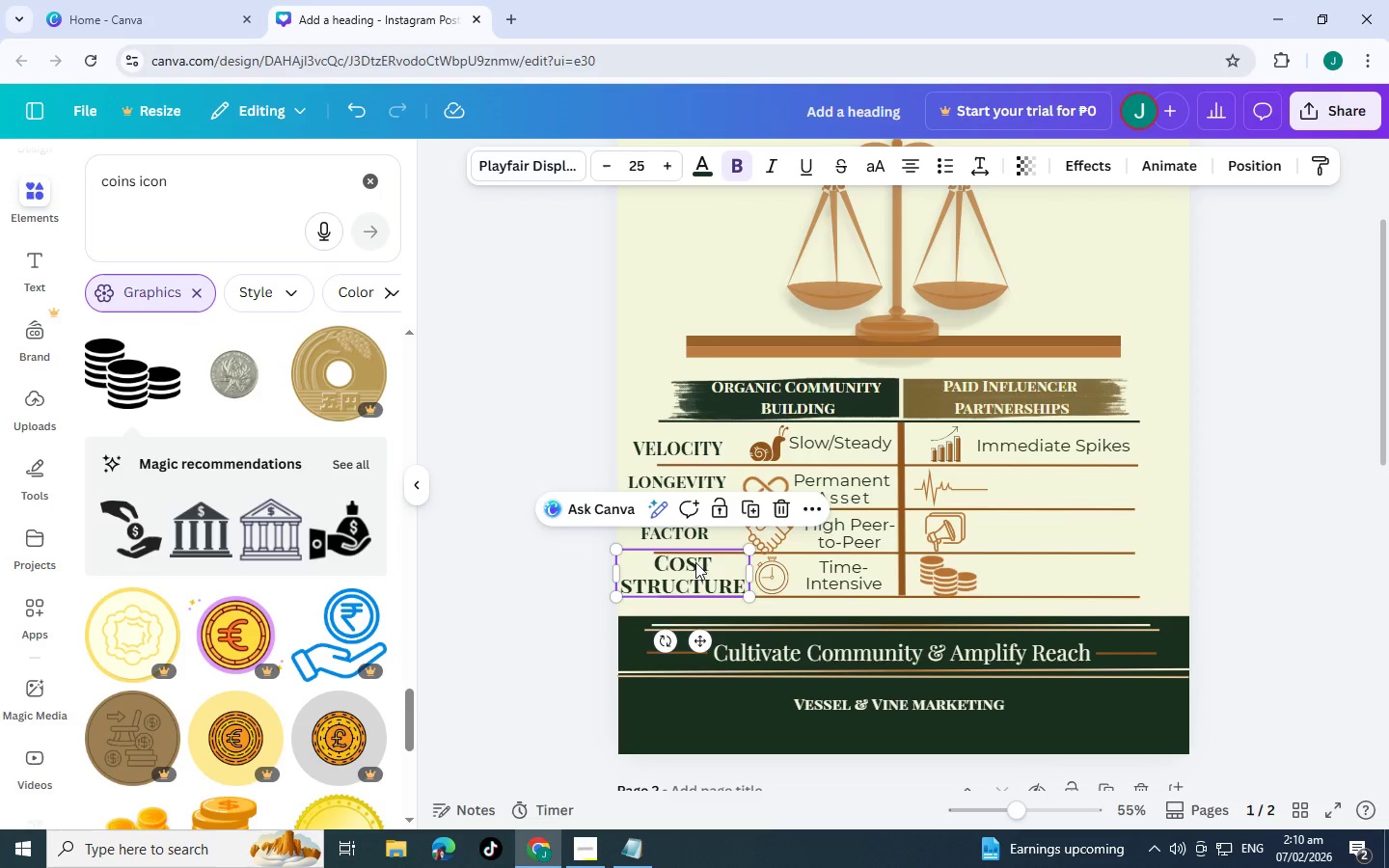 
double_click([695, 562])
 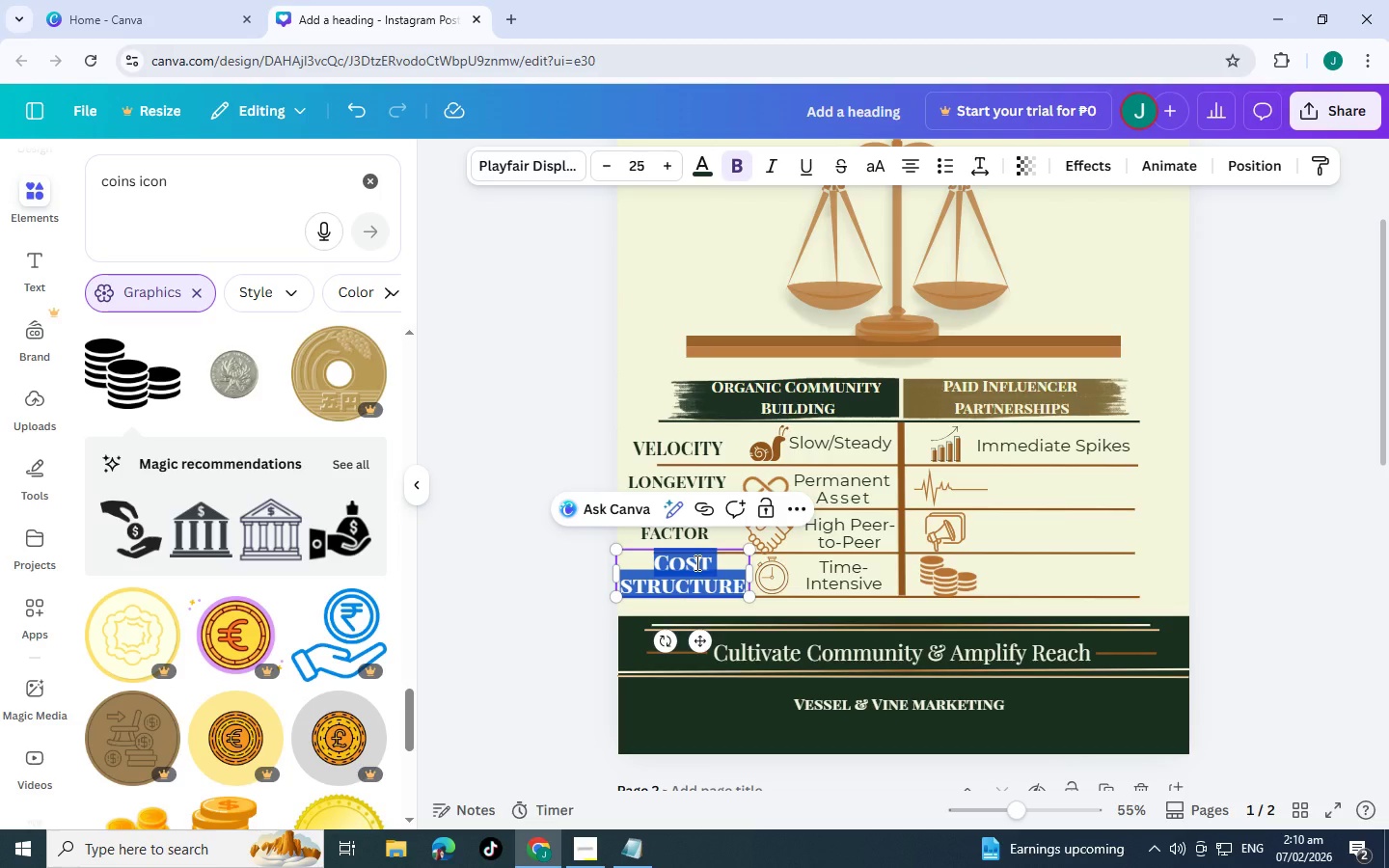 
triple_click([695, 562])
 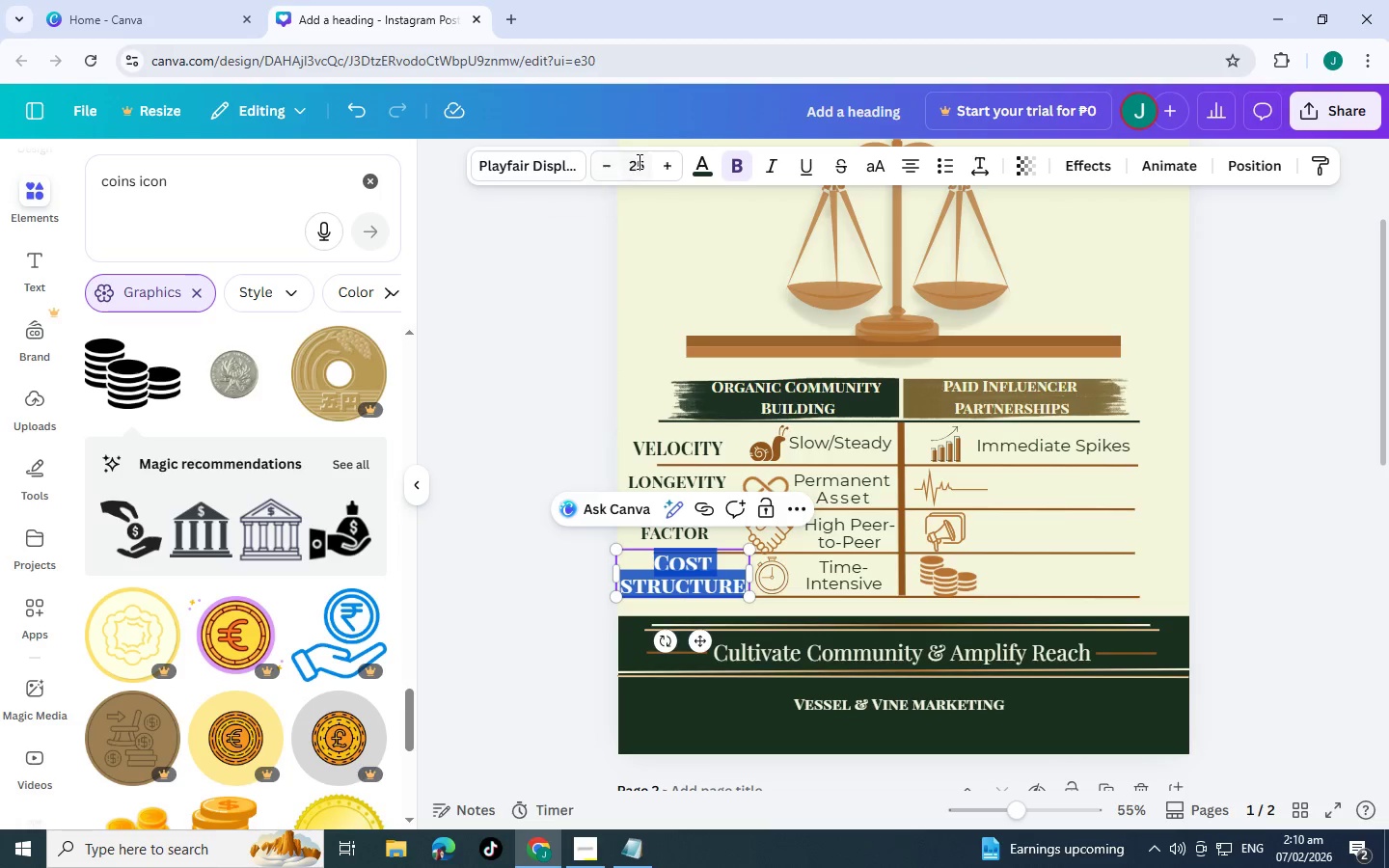 
left_click([639, 161])
 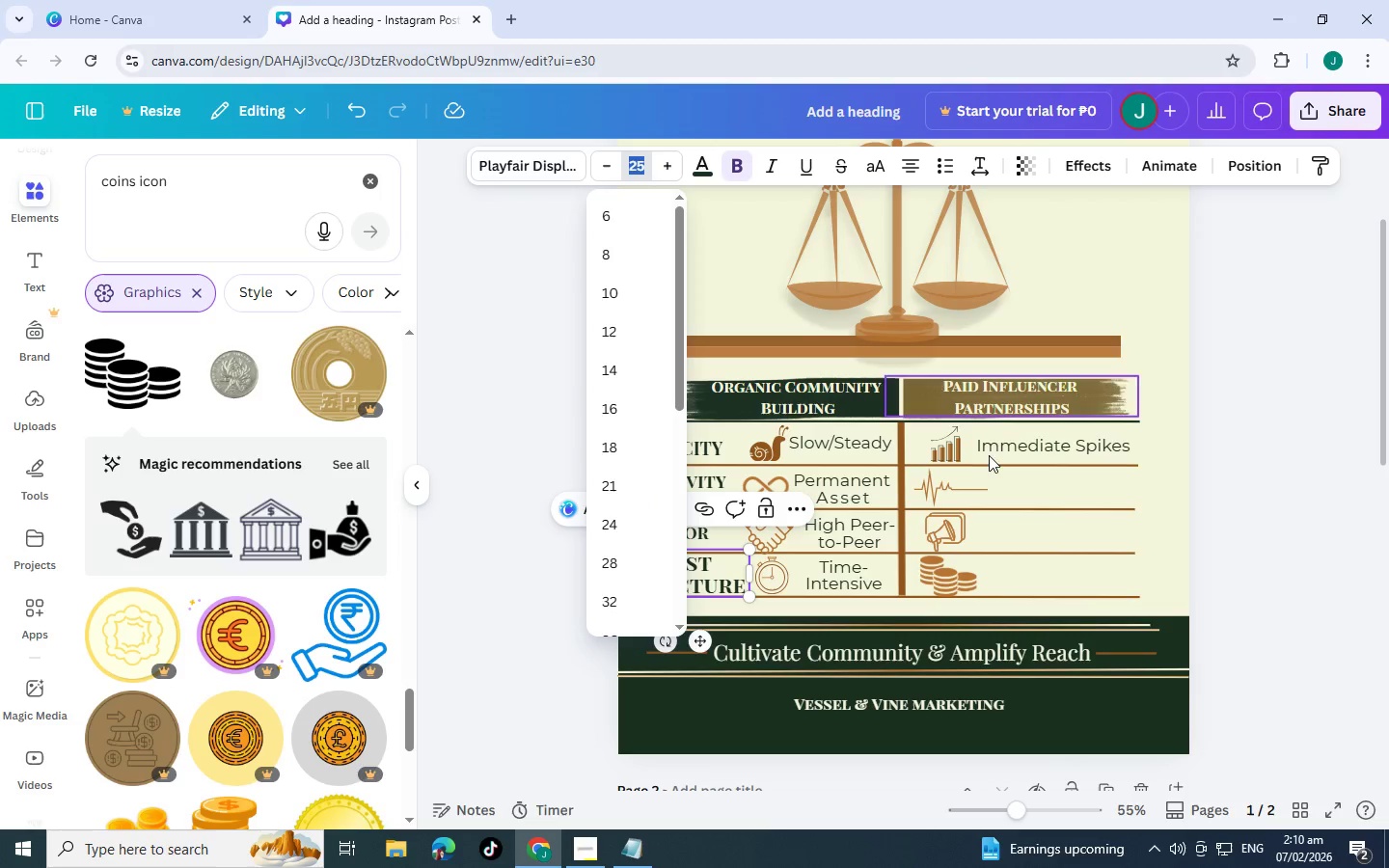 
left_click([999, 468])
 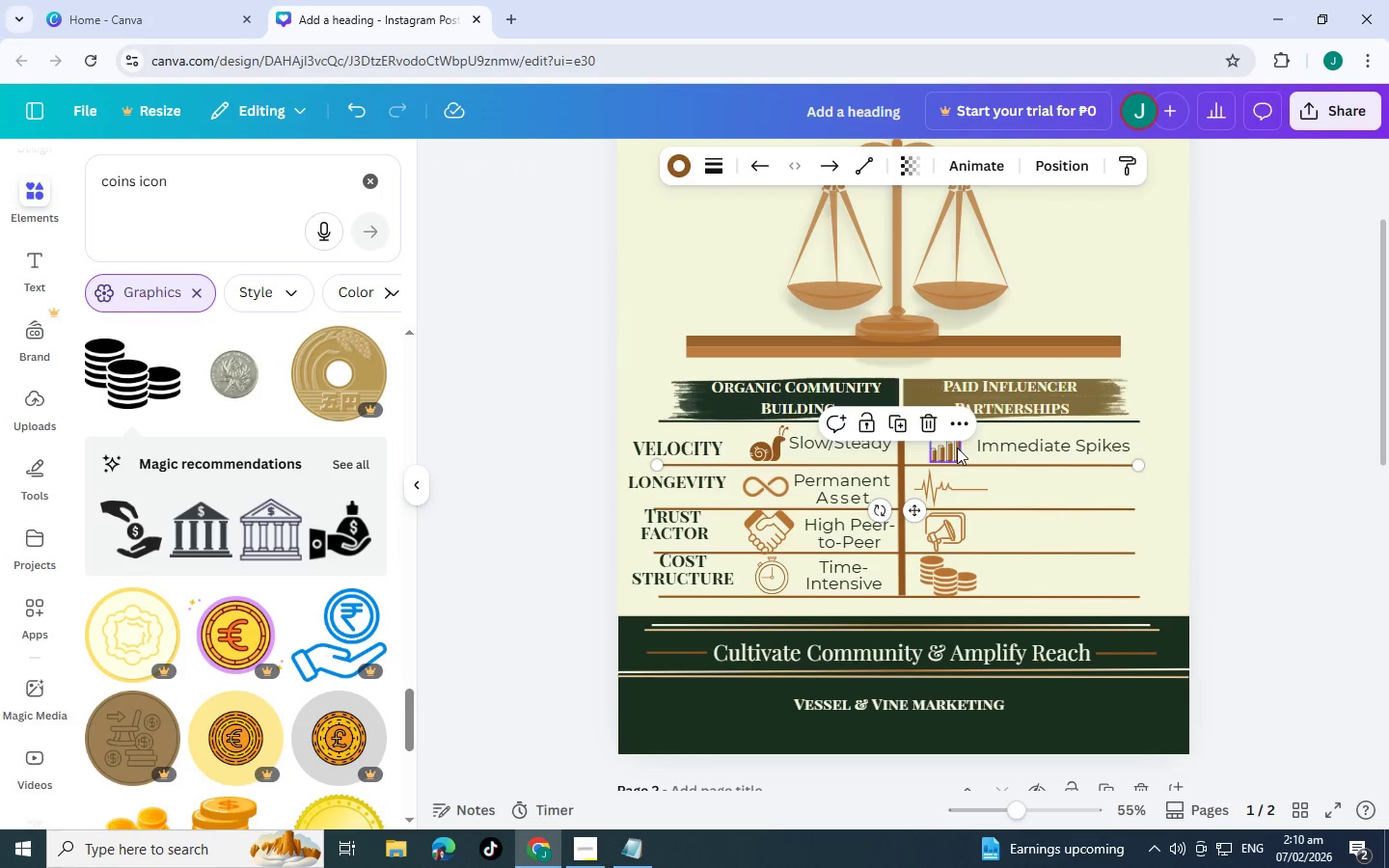 
left_click([957, 448])
 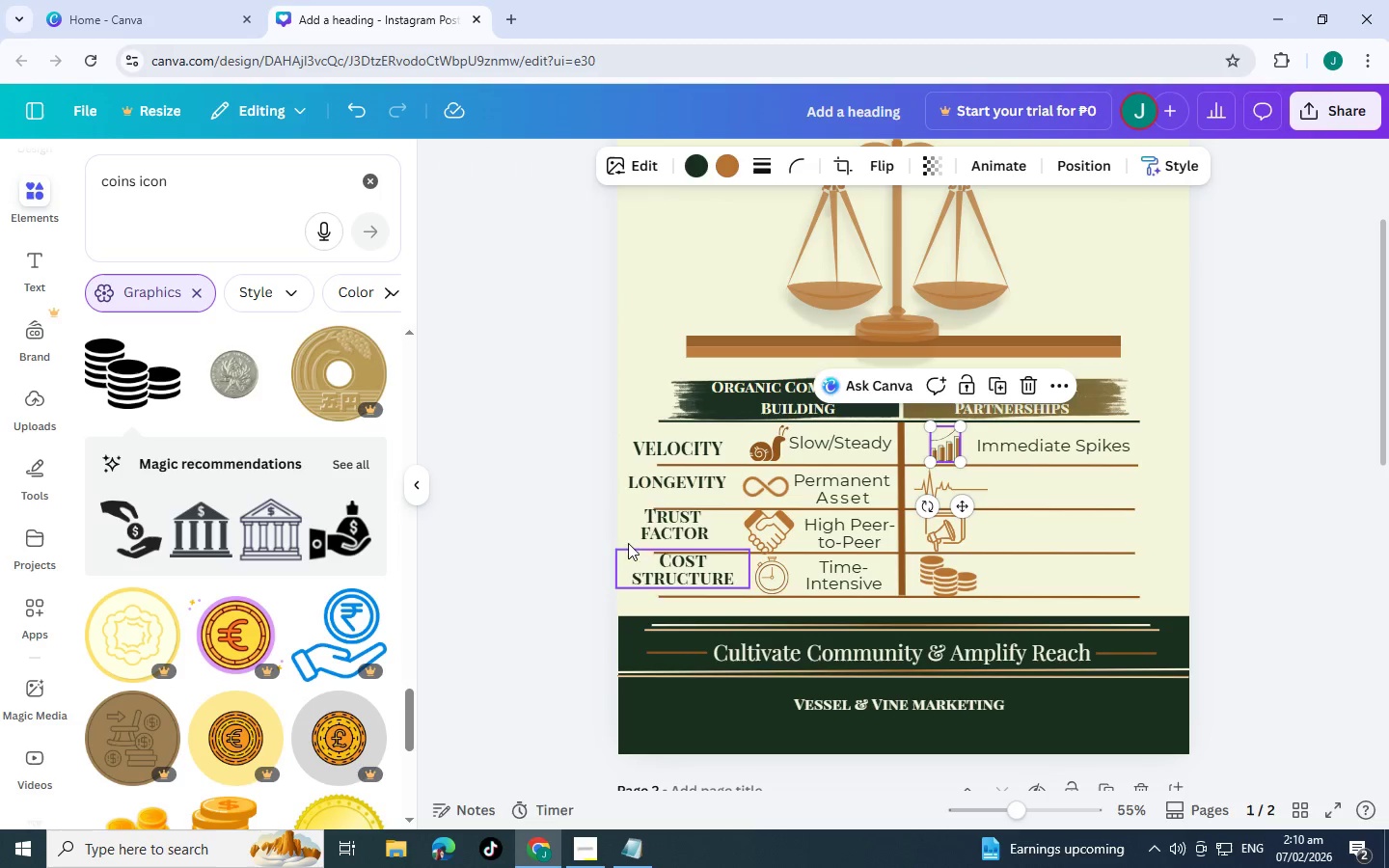 
left_click([639, 532])
 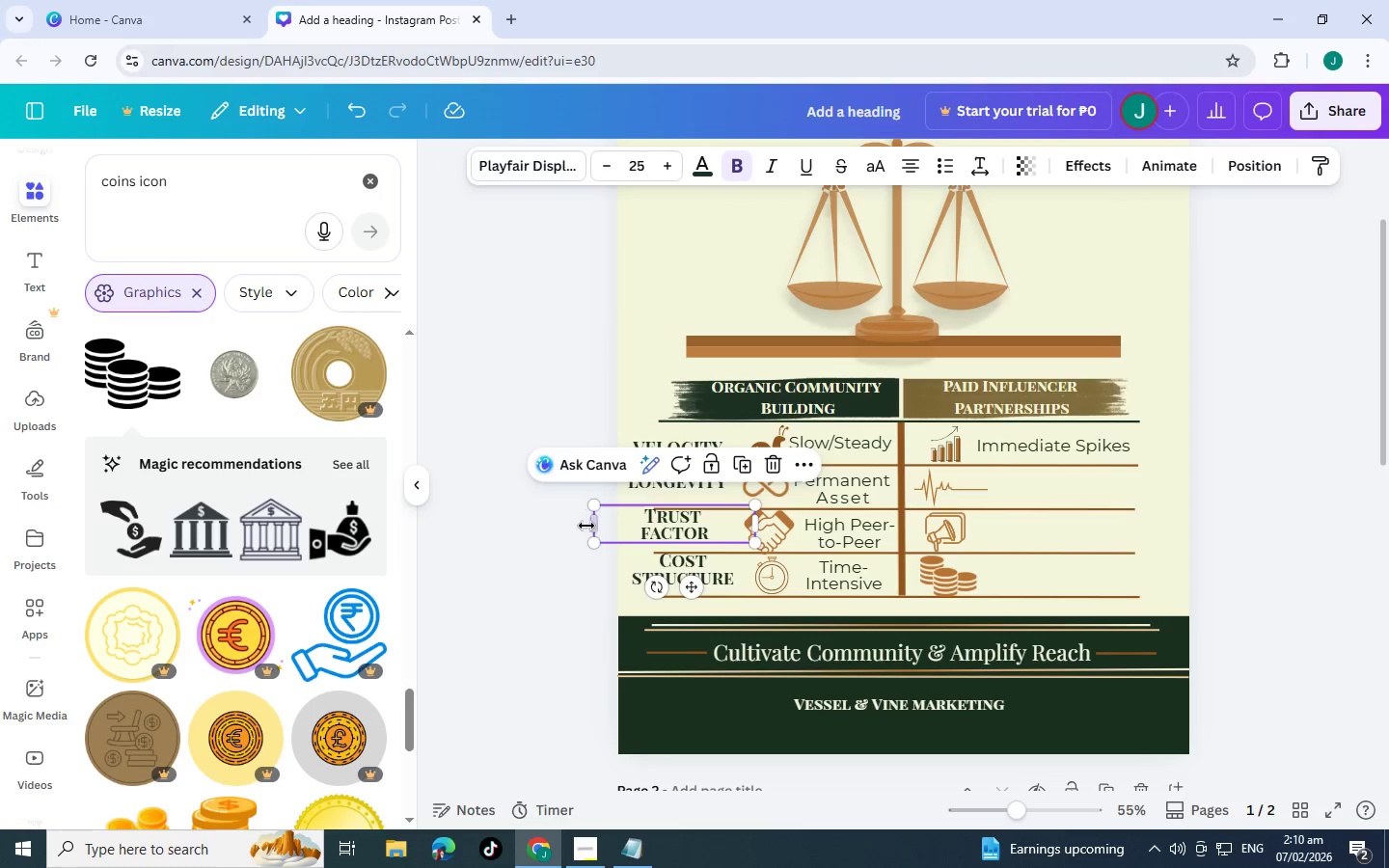 
left_click([595, 527])
 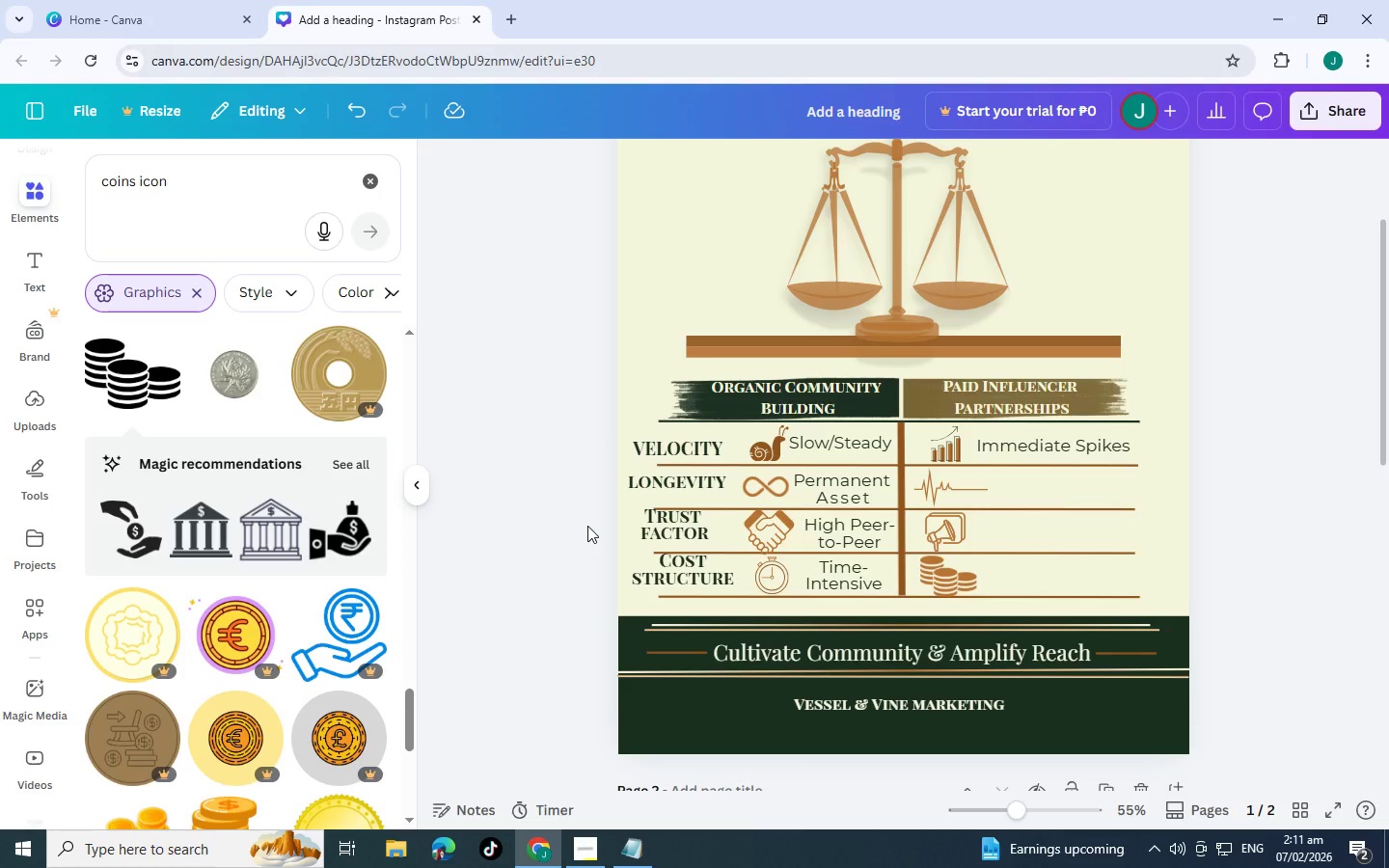 
left_click([669, 525])
 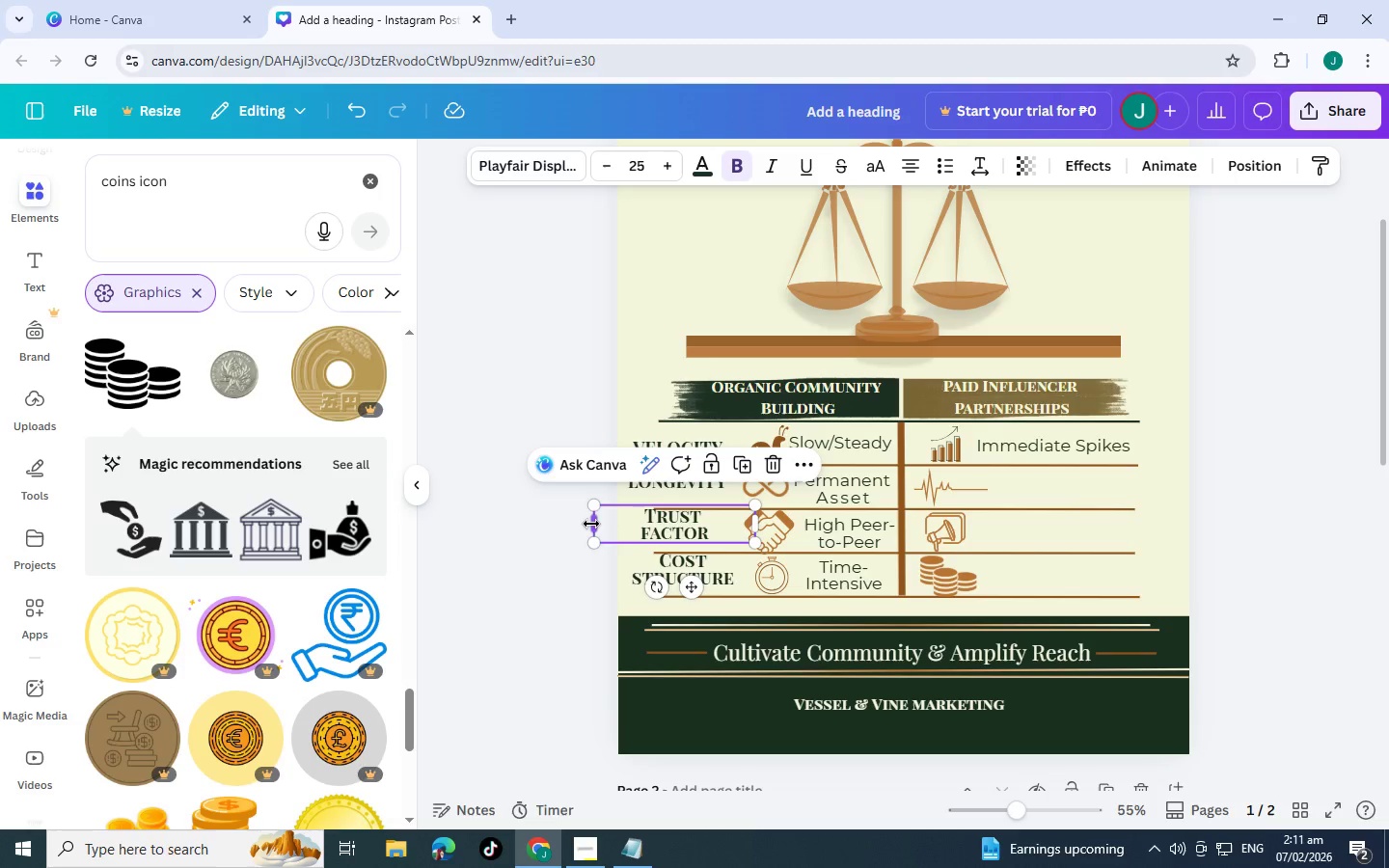 
left_click_drag(start_coordinate=[594, 524], to_coordinate=[621, 527])
 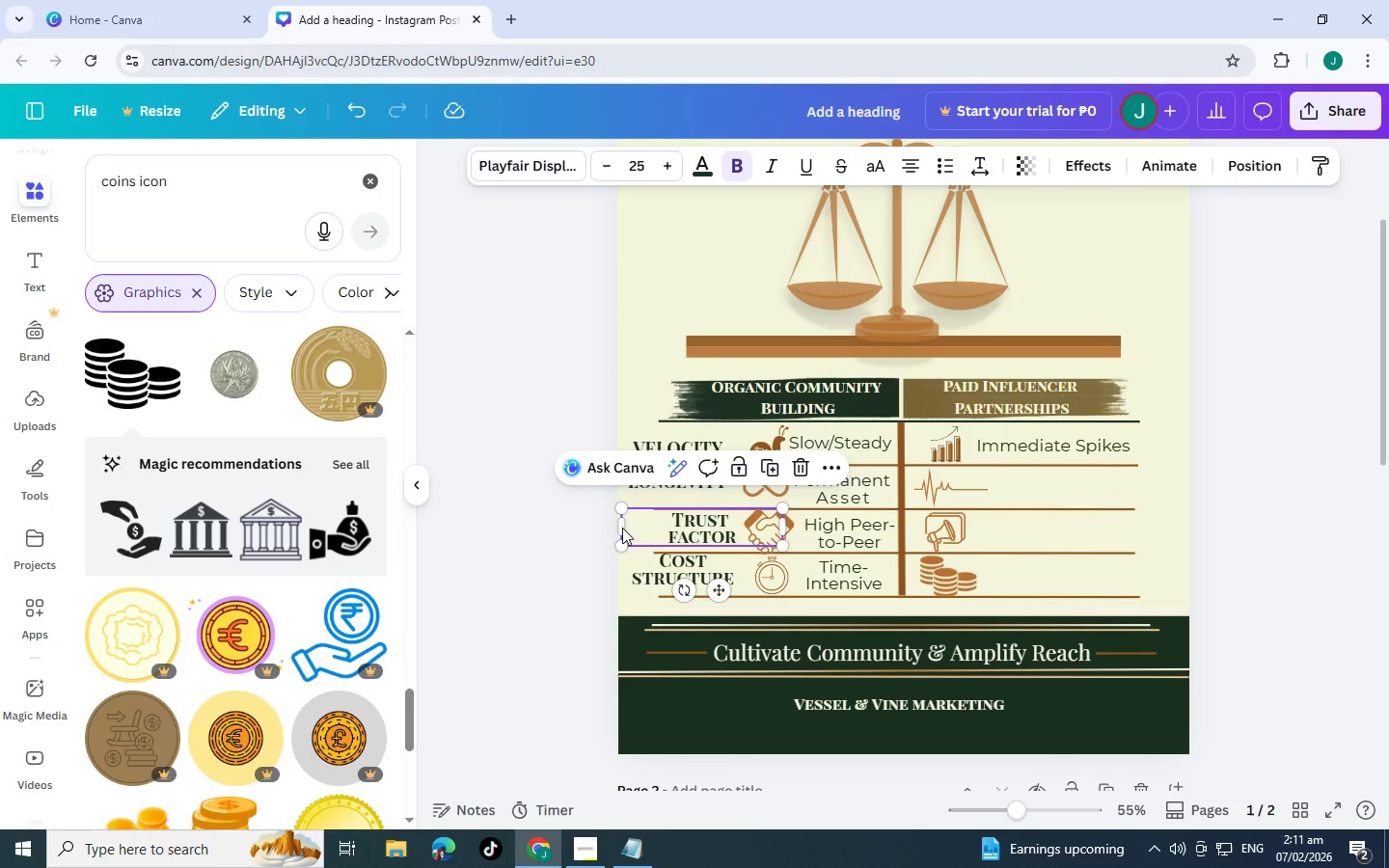 
left_click([622, 528])
 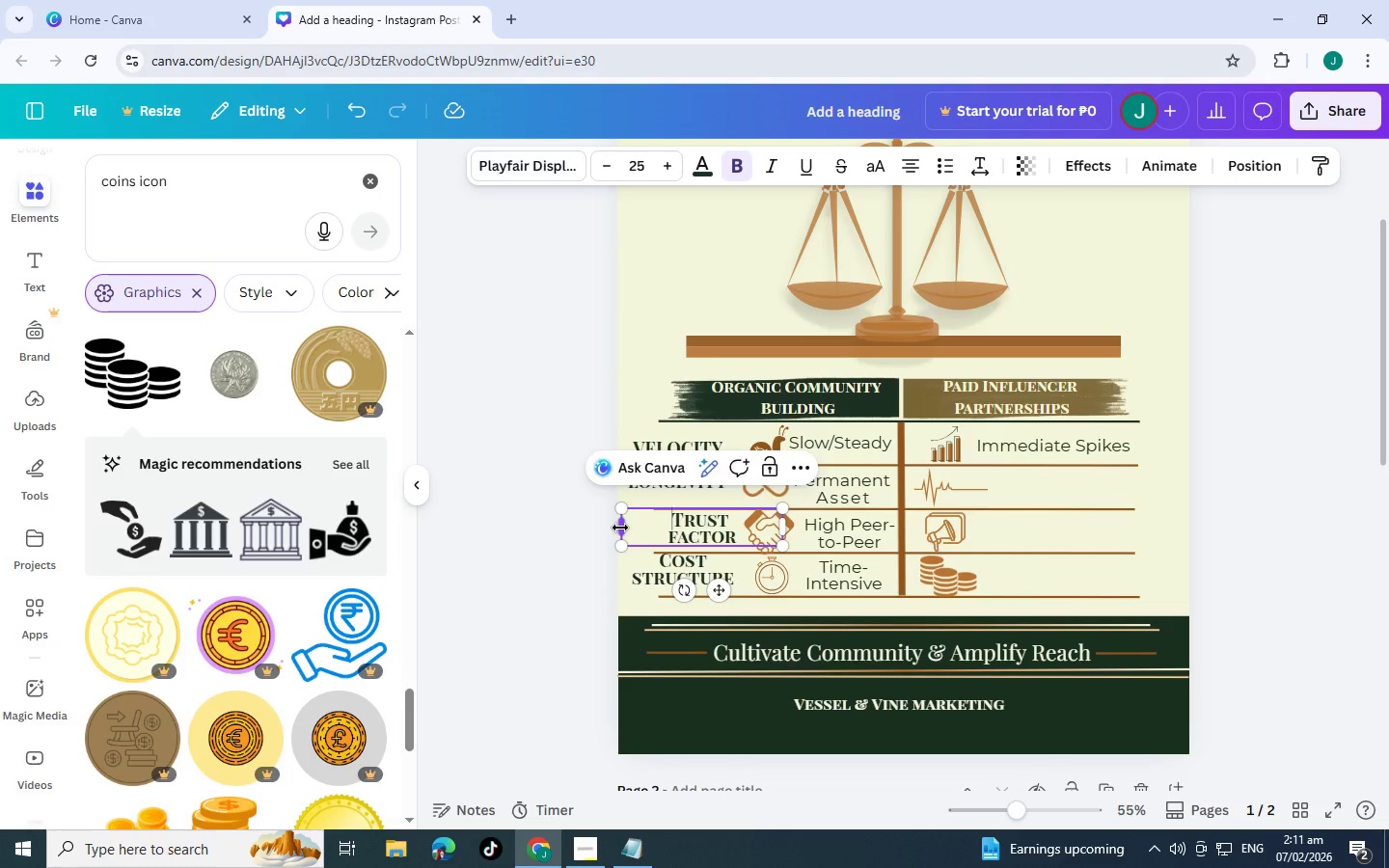 
left_click_drag(start_coordinate=[620, 528], to_coordinate=[694, 529])
 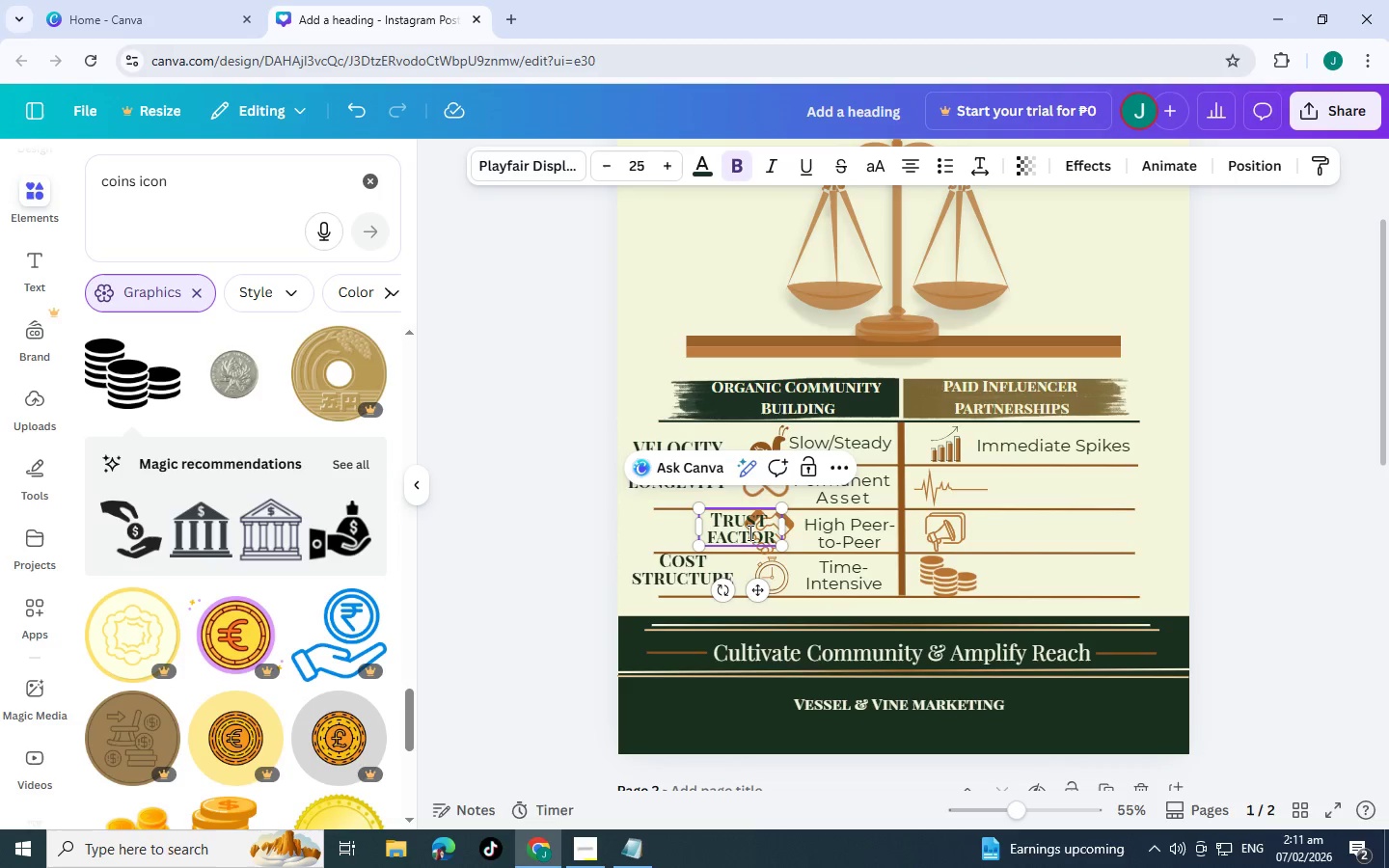 
left_click_drag(start_coordinate=[748, 532], to_coordinate=[715, 533])
 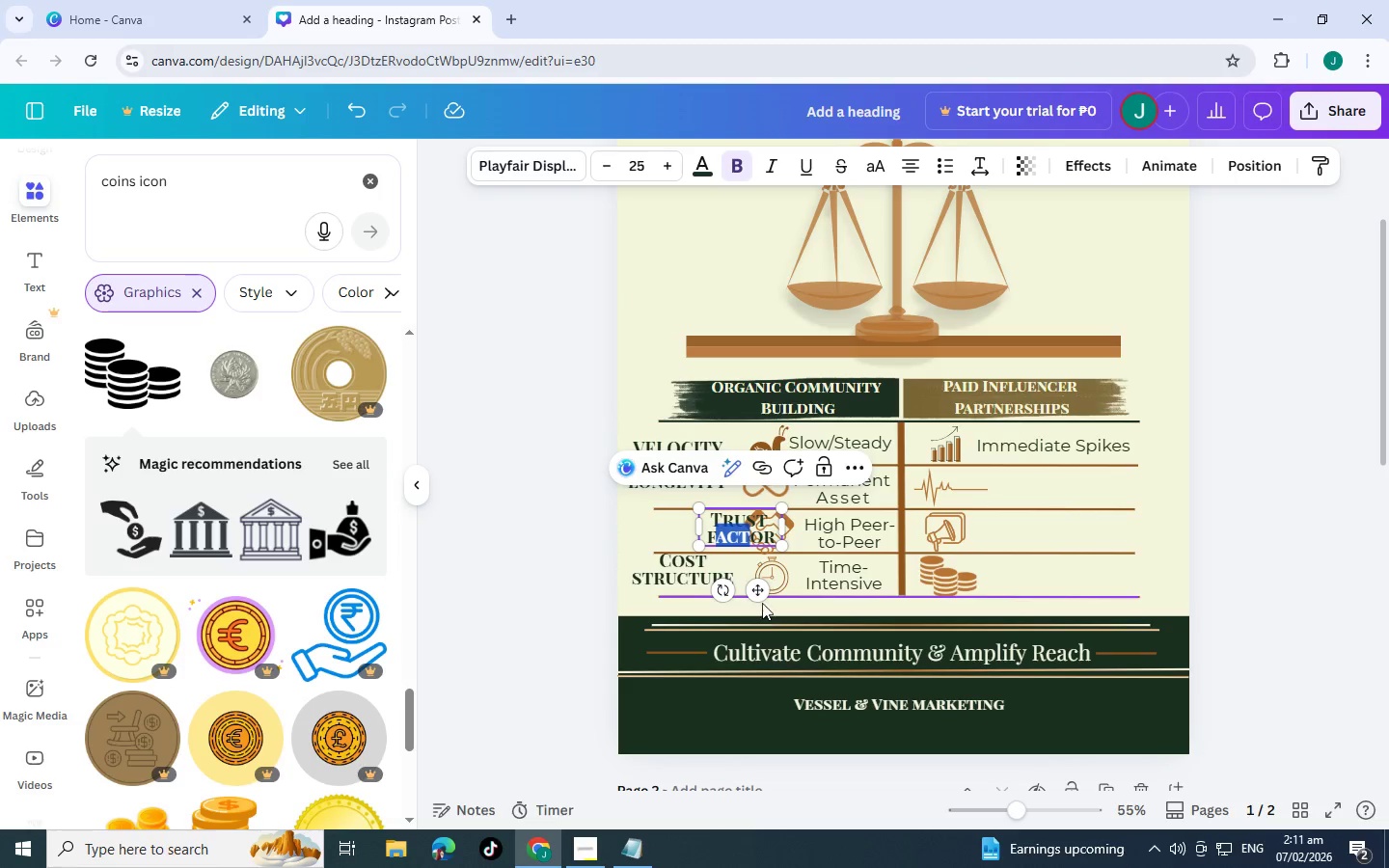 
left_click_drag(start_coordinate=[758, 597], to_coordinate=[701, 598])
 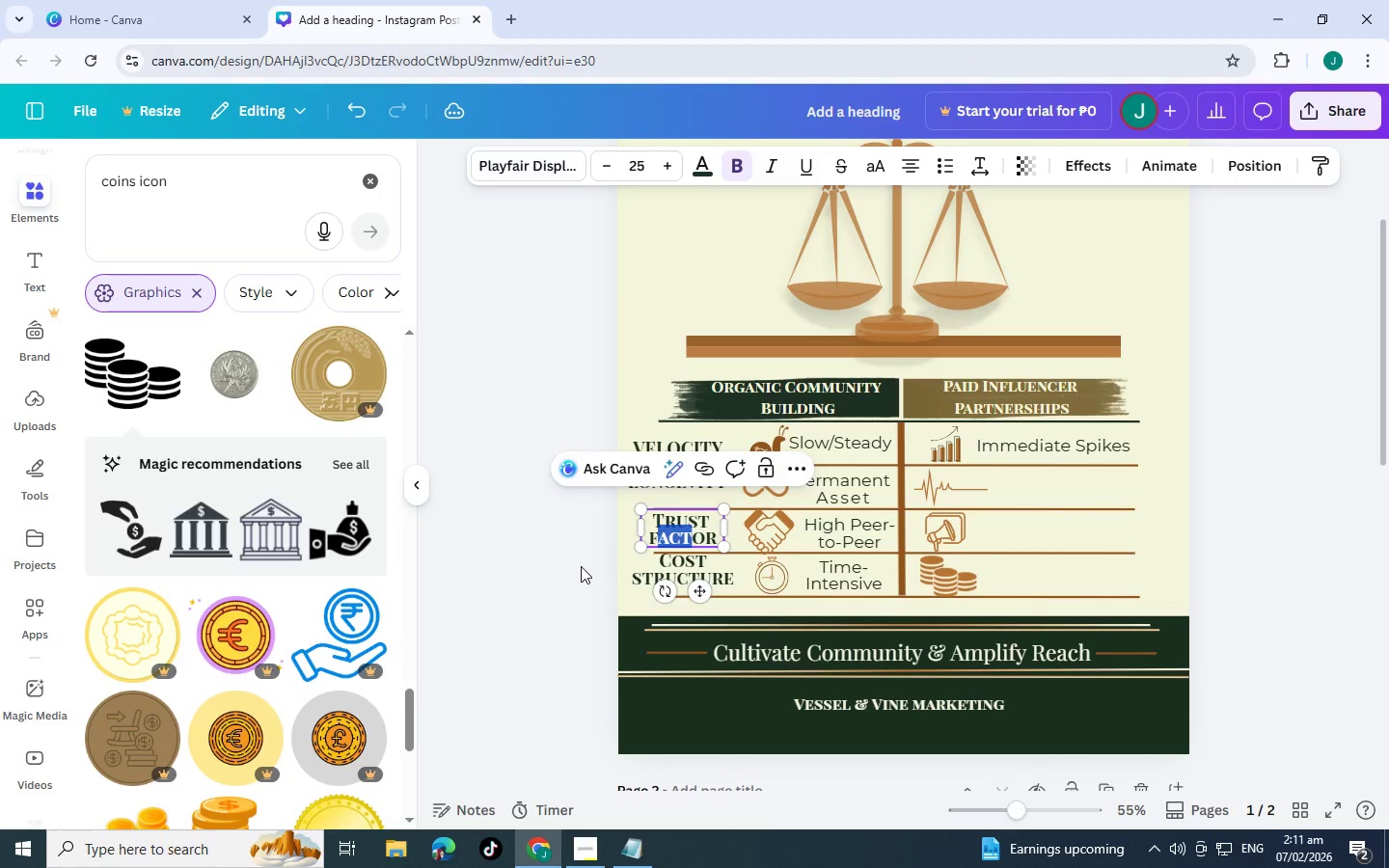 
left_click([581, 566])
 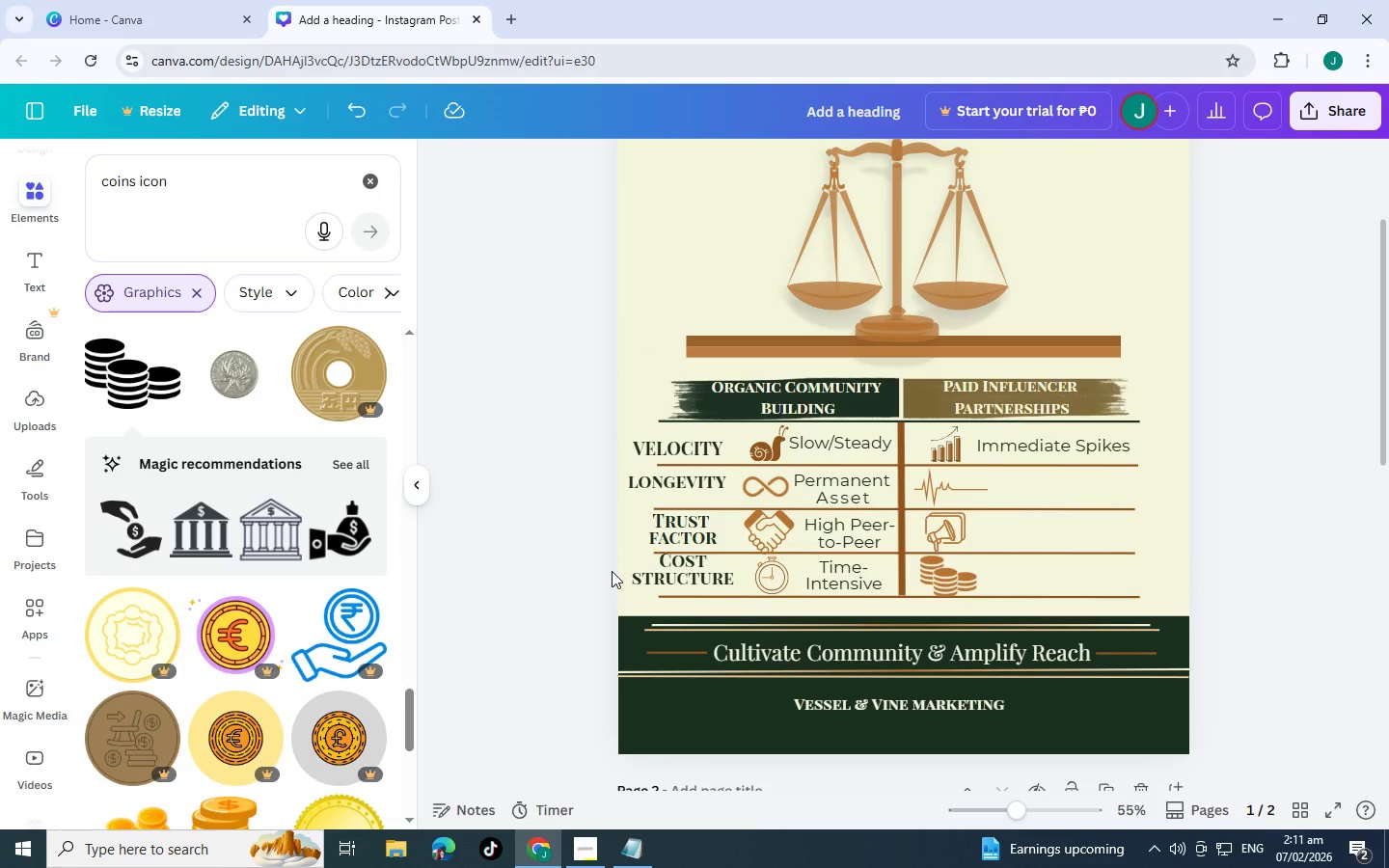 
mouse_move([644, 507])
 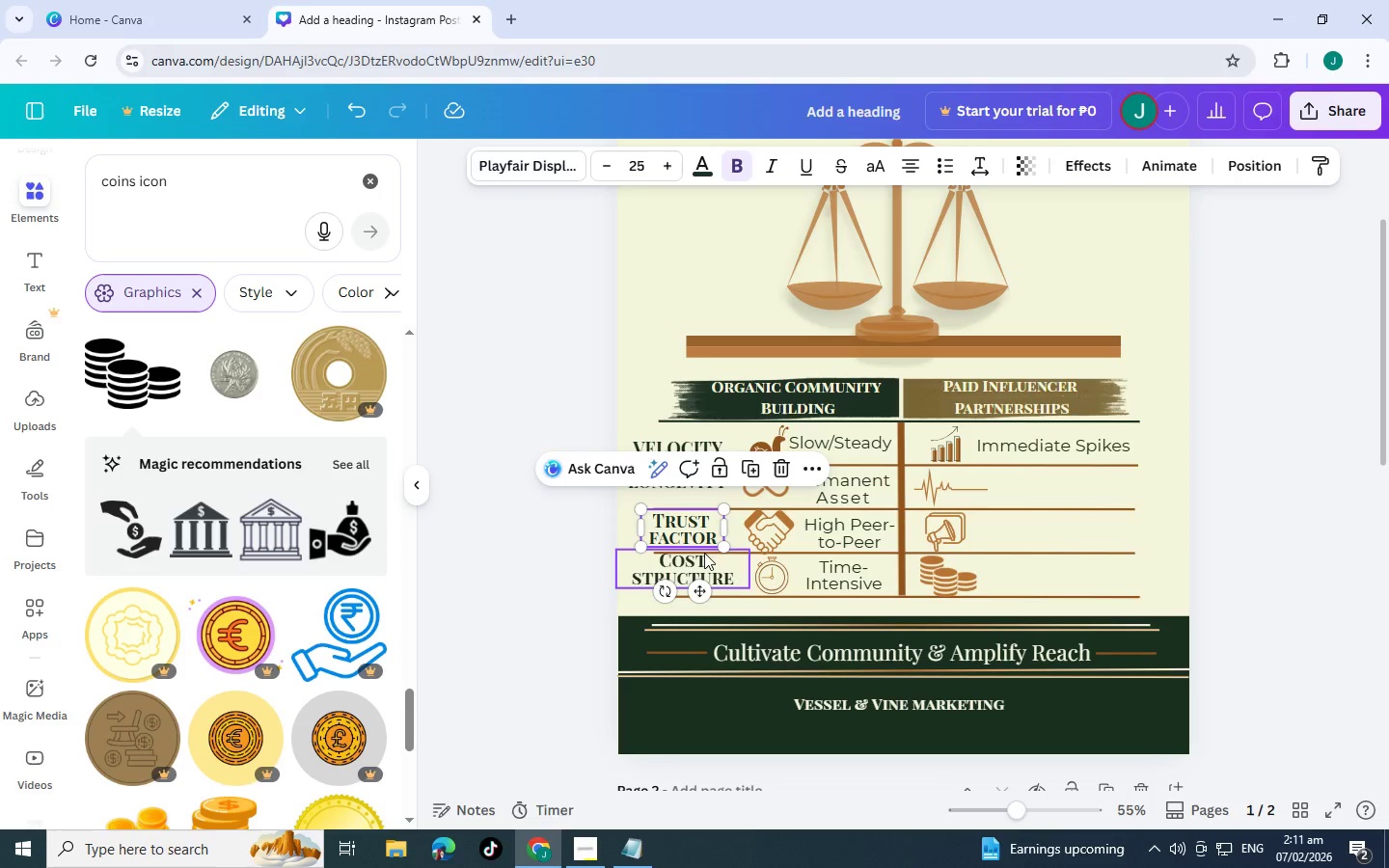 
left_click([689, 562])
 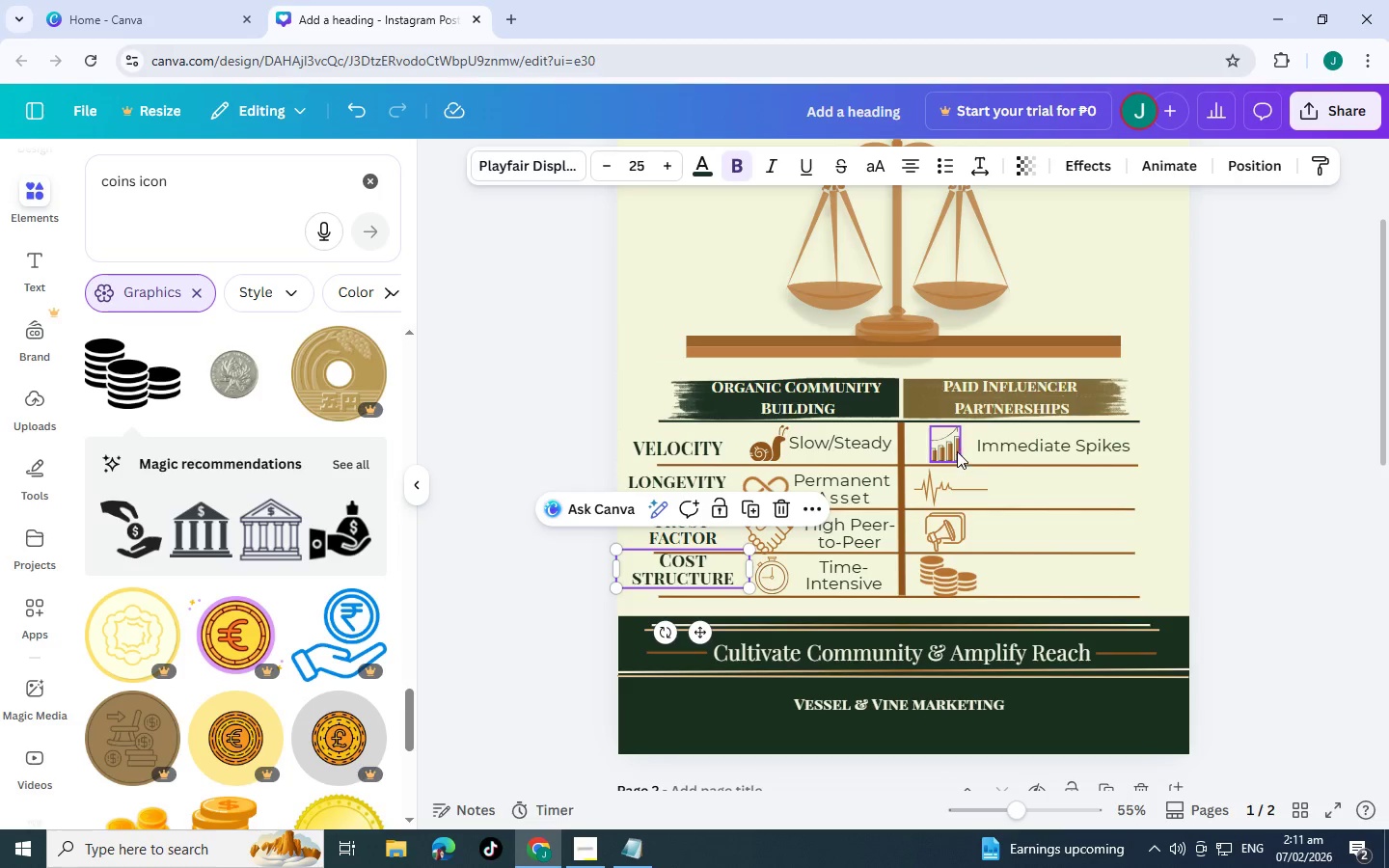 
left_click([1026, 457])
 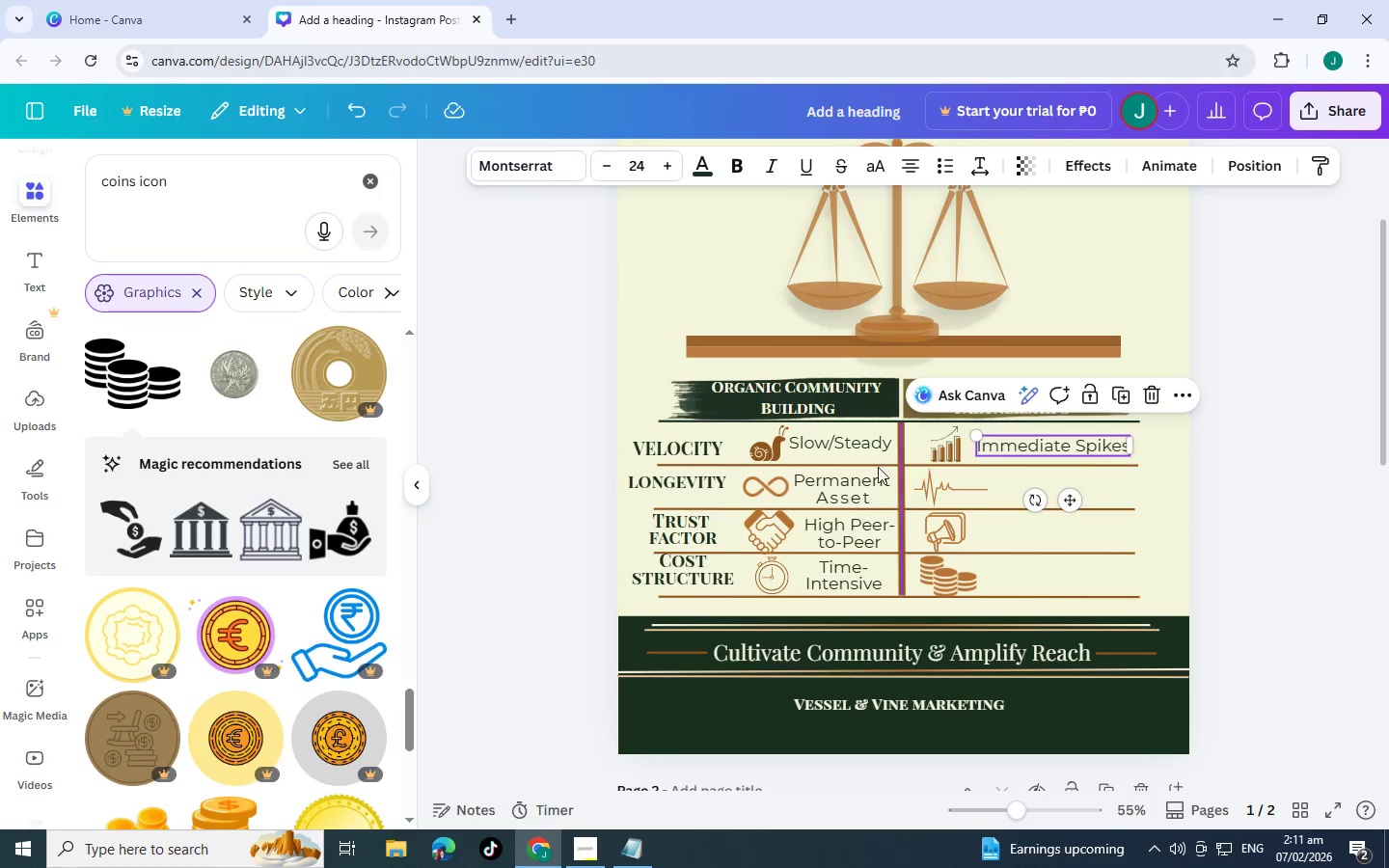 
left_click([846, 434])
 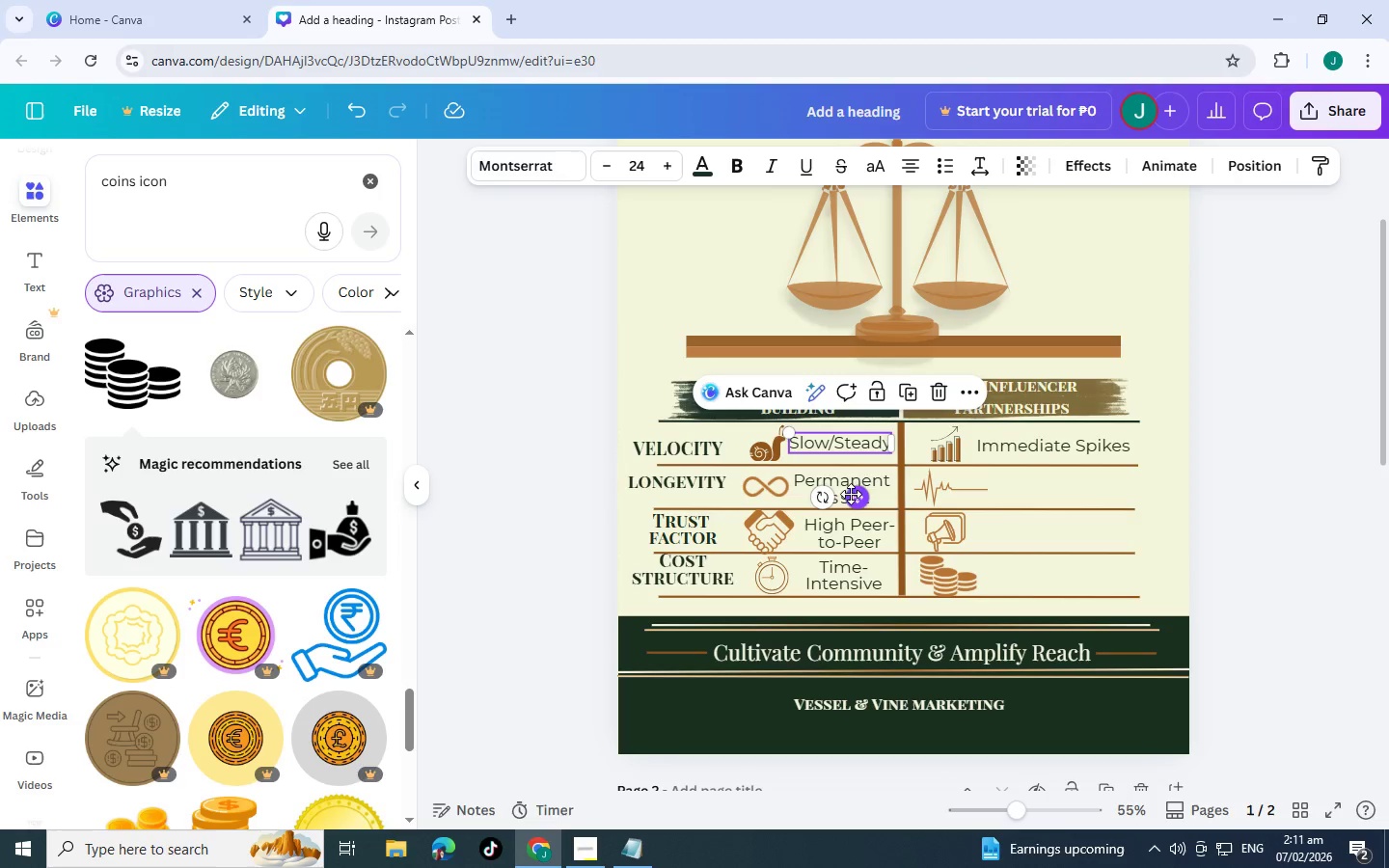 
left_click([869, 475])
 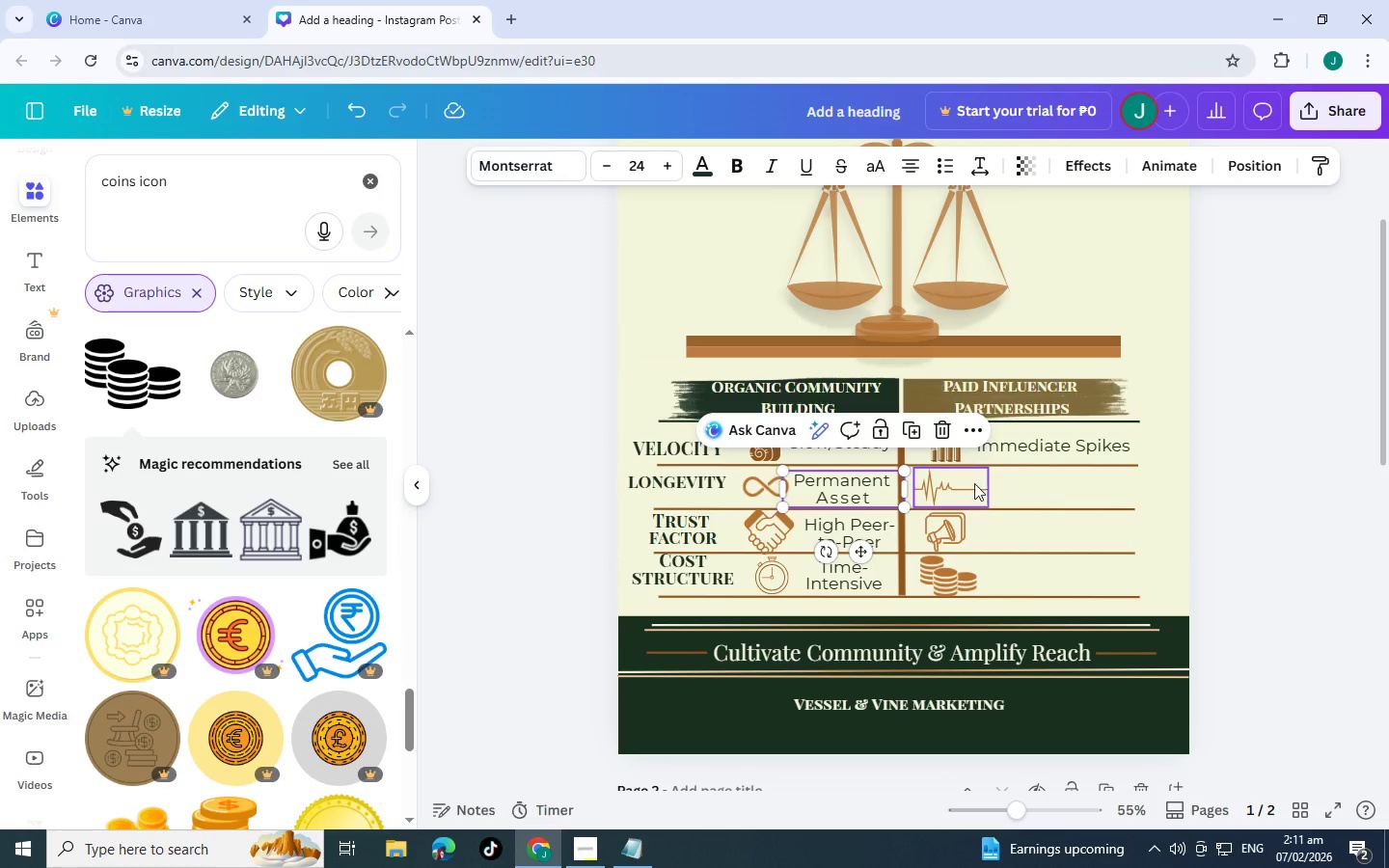 
left_click([962, 478])
 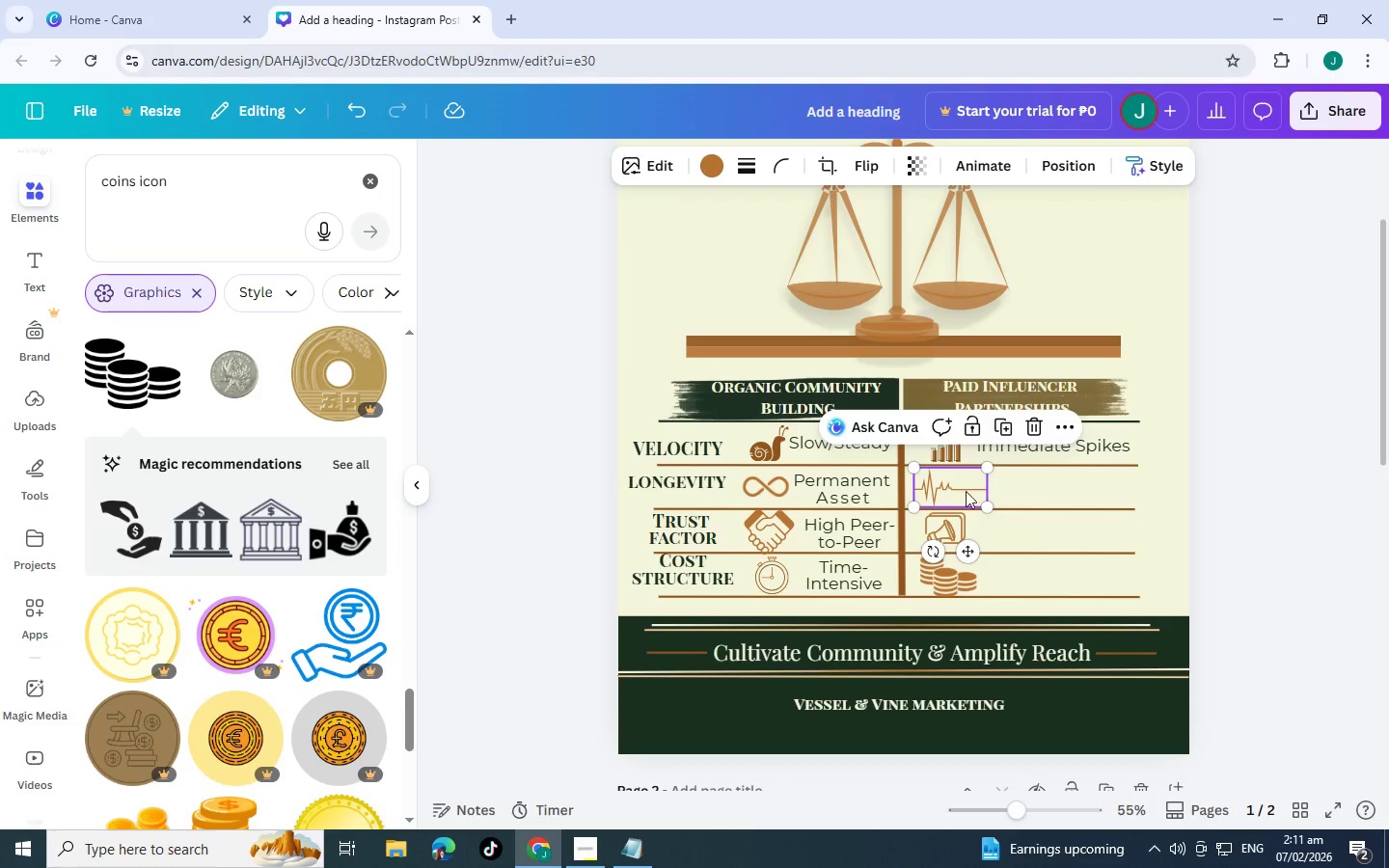 
left_click([1057, 529])
 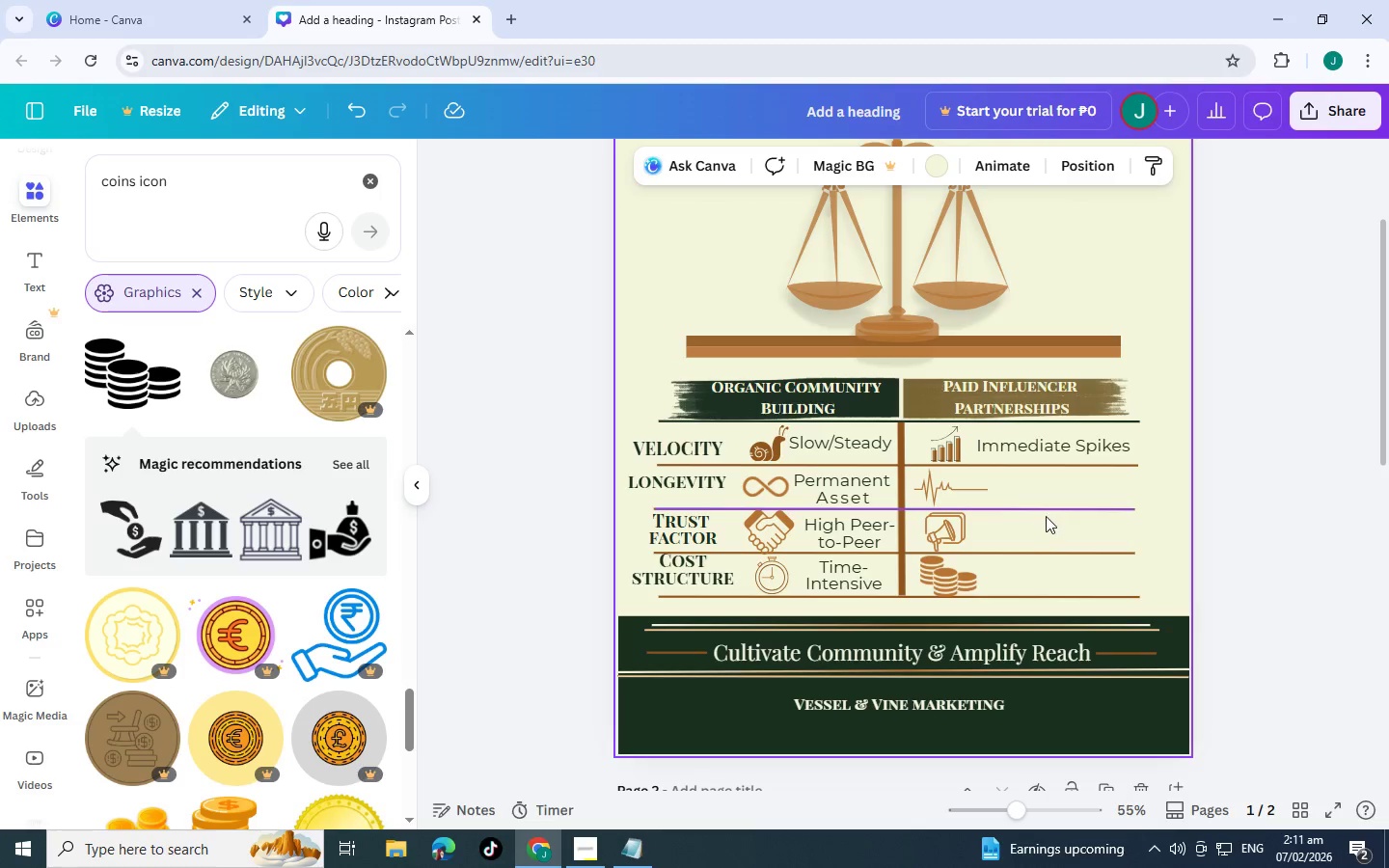 
scroll: coordinate [1015, 560], scroll_direction: down, amount: 6.0
 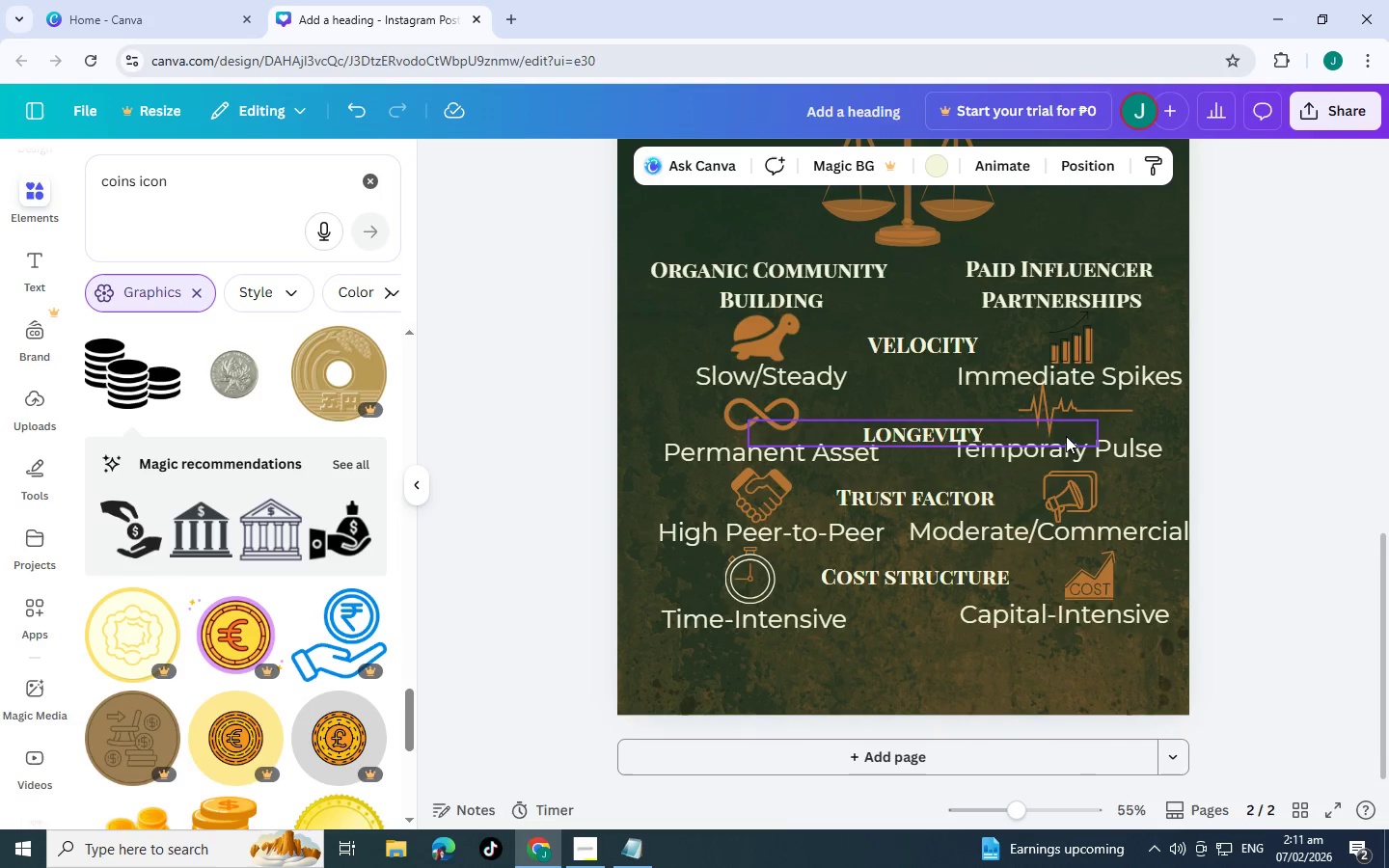 
left_click([1070, 456])
 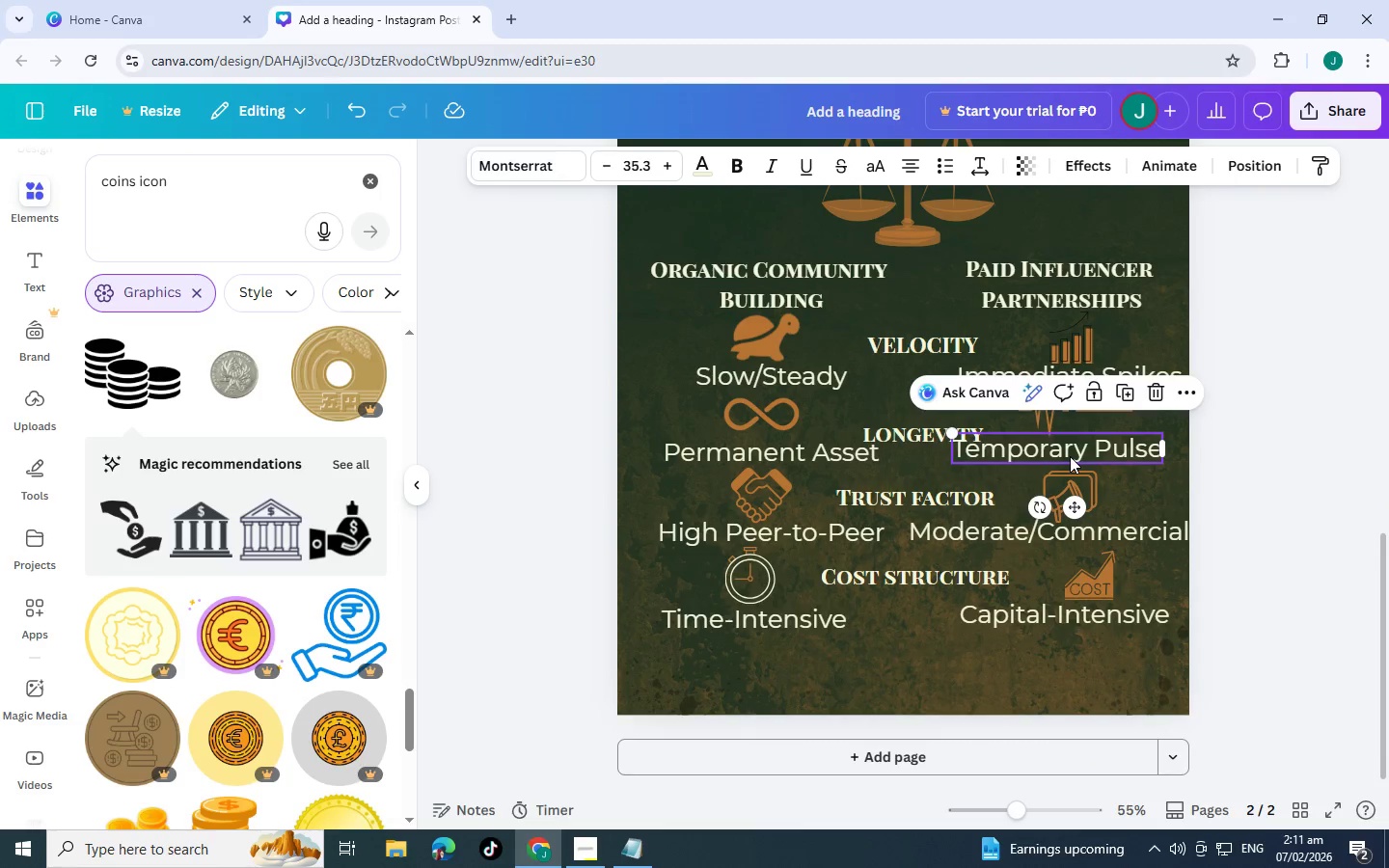 
hold_key(key=ControlLeft, duration=0.53)
 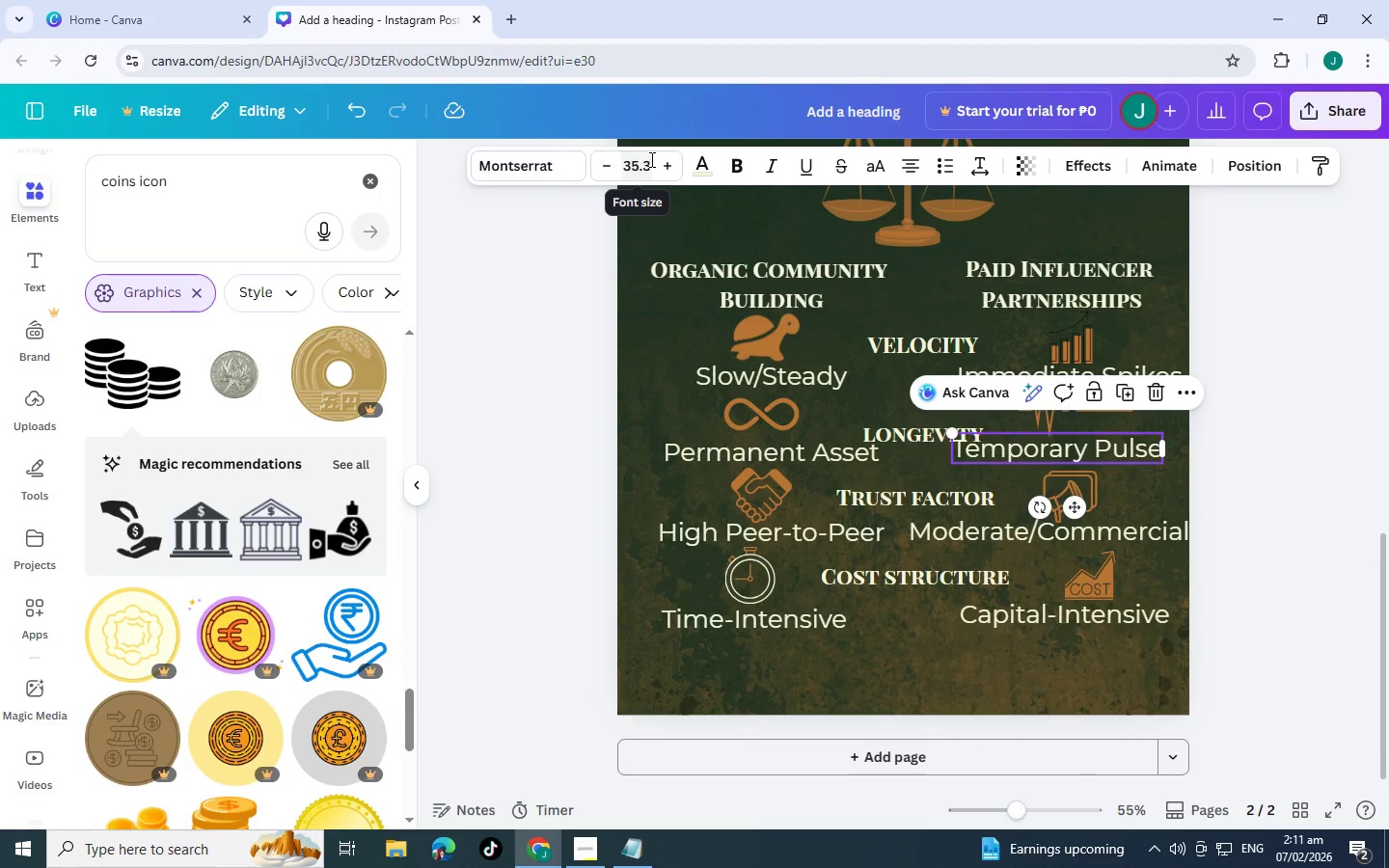 
left_click([650, 159])
 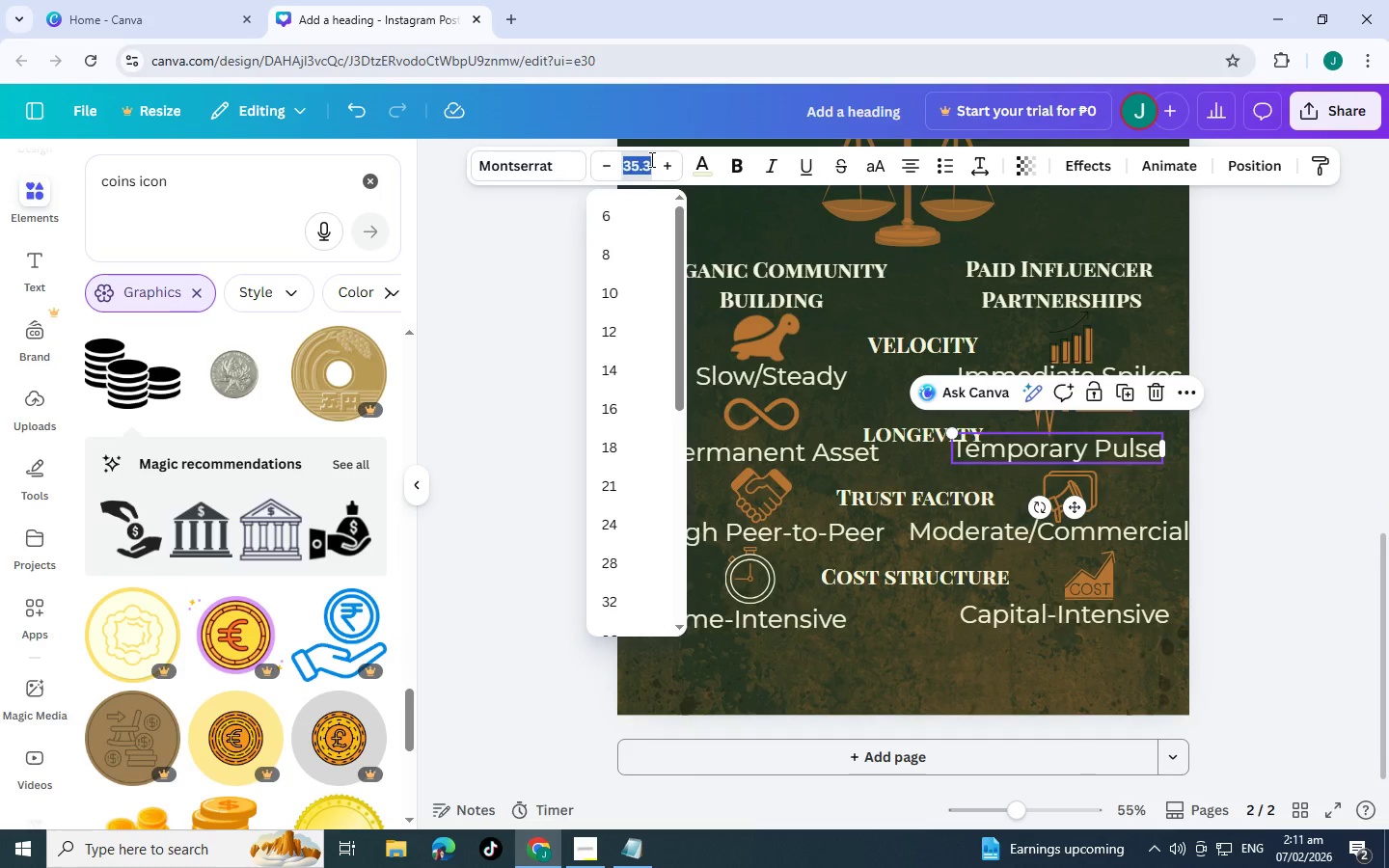 
type(24)
 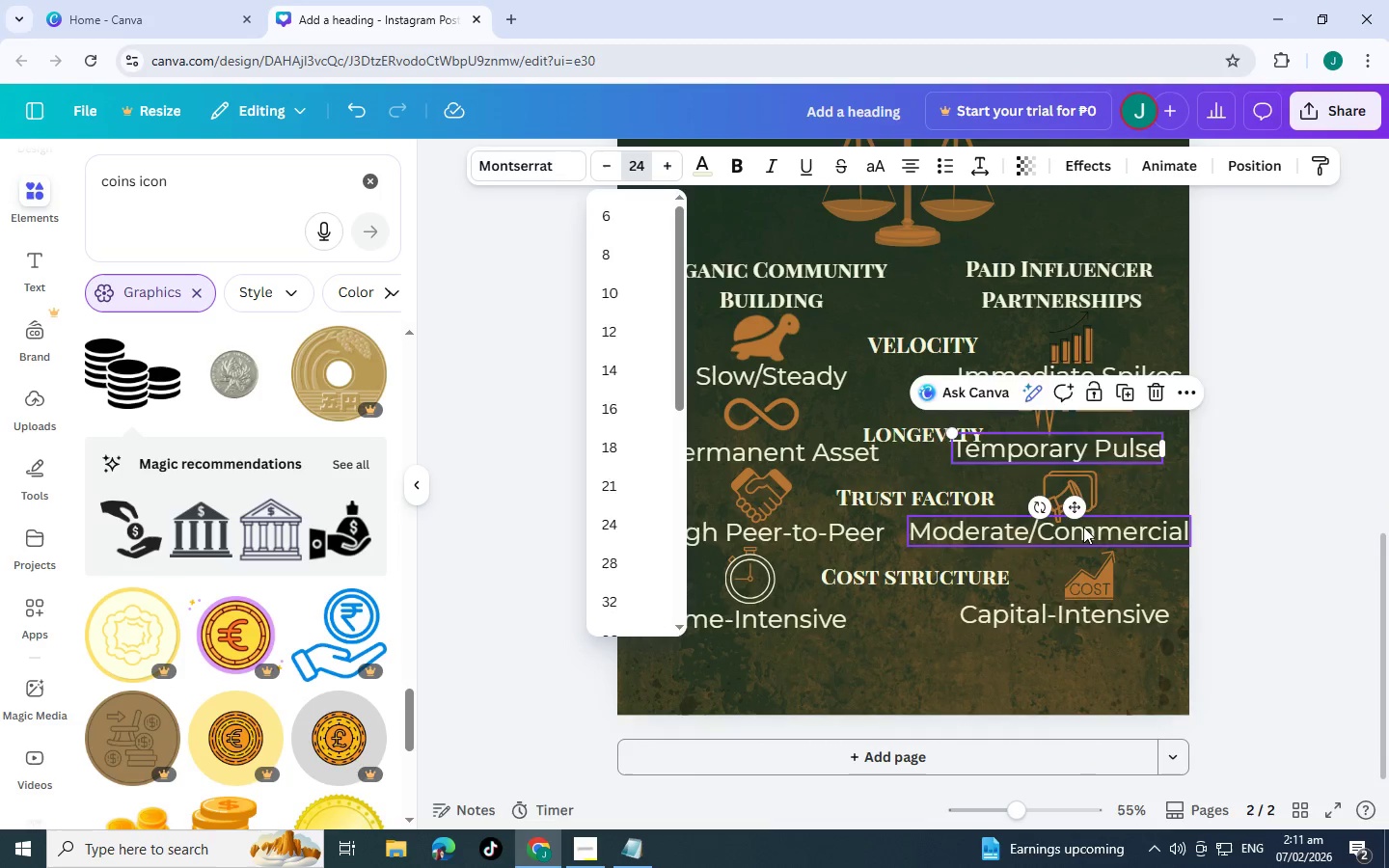 
left_click([1122, 527])
 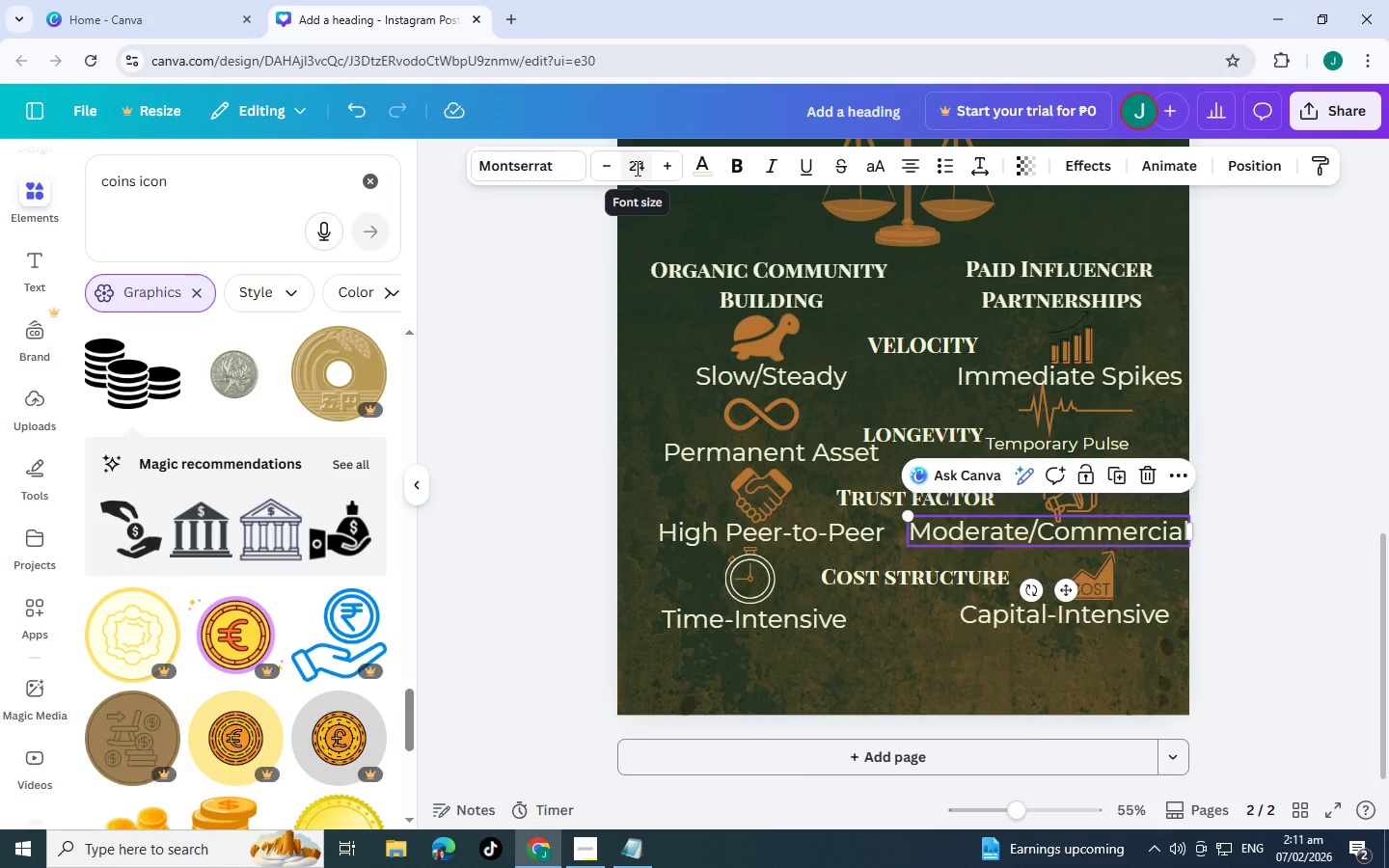 
left_click([636, 168])
 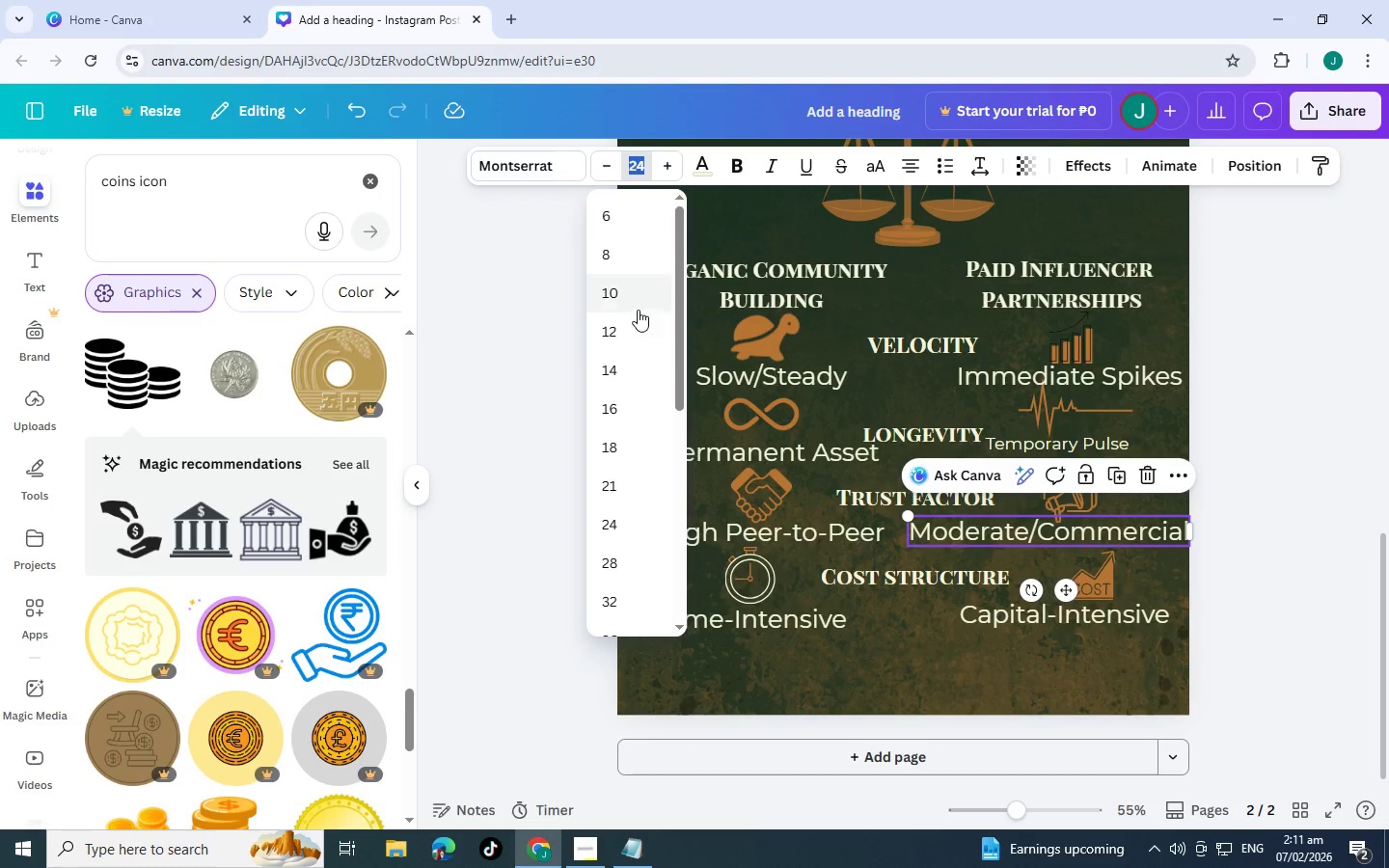 
type(24)
 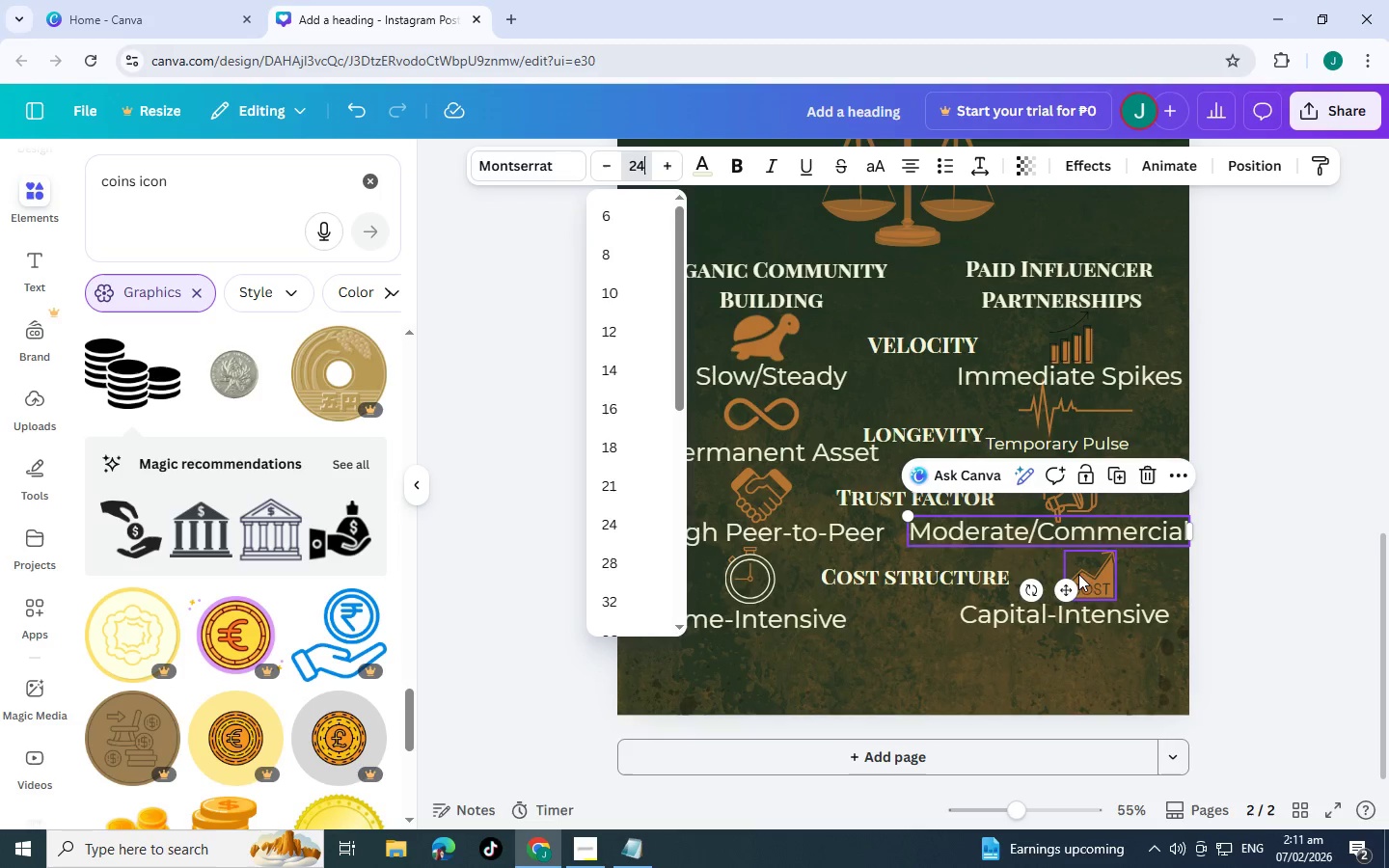 
left_click([1100, 598])
 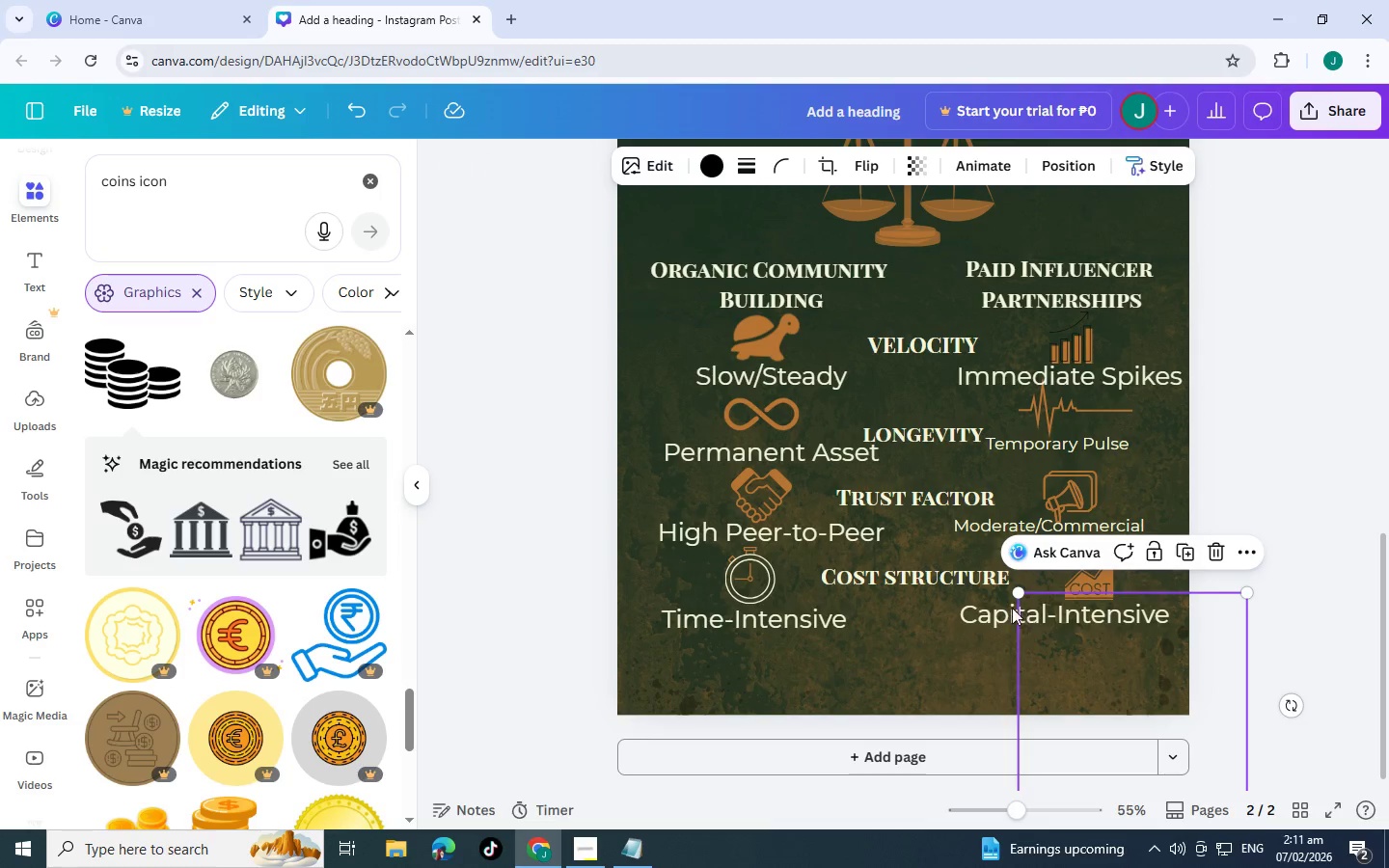 
left_click([998, 608])
 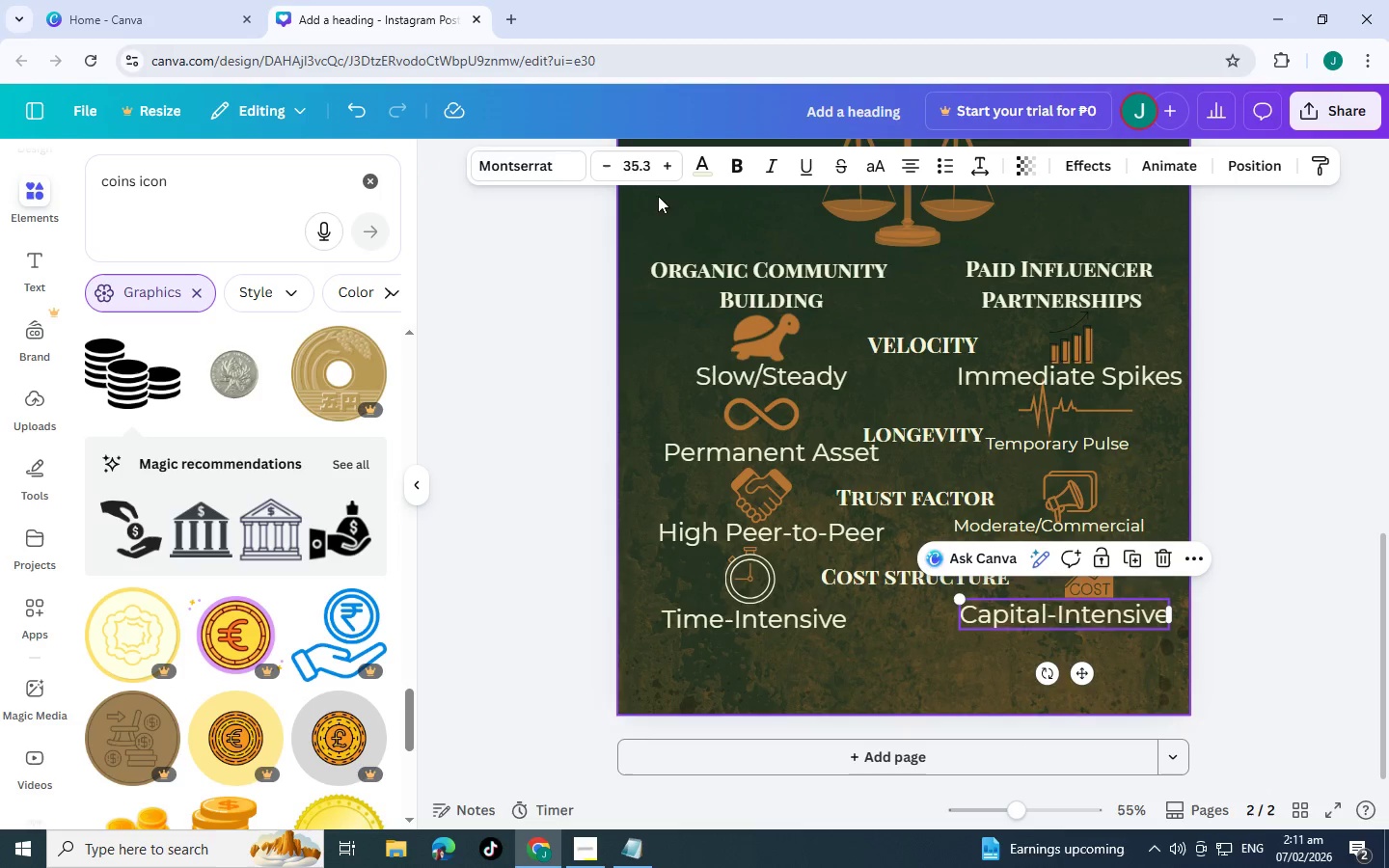 
left_click([640, 172])
 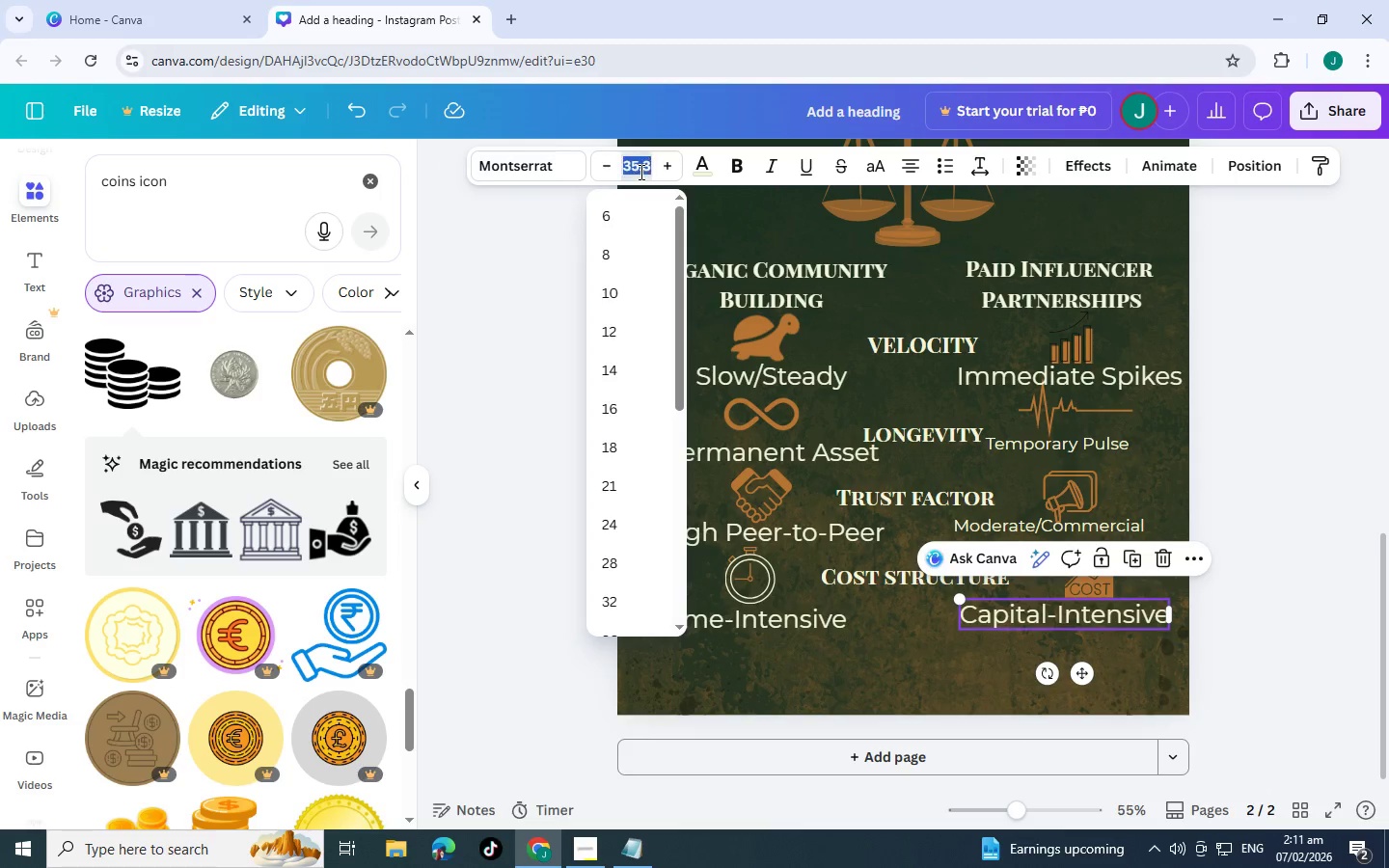 
type(24)
 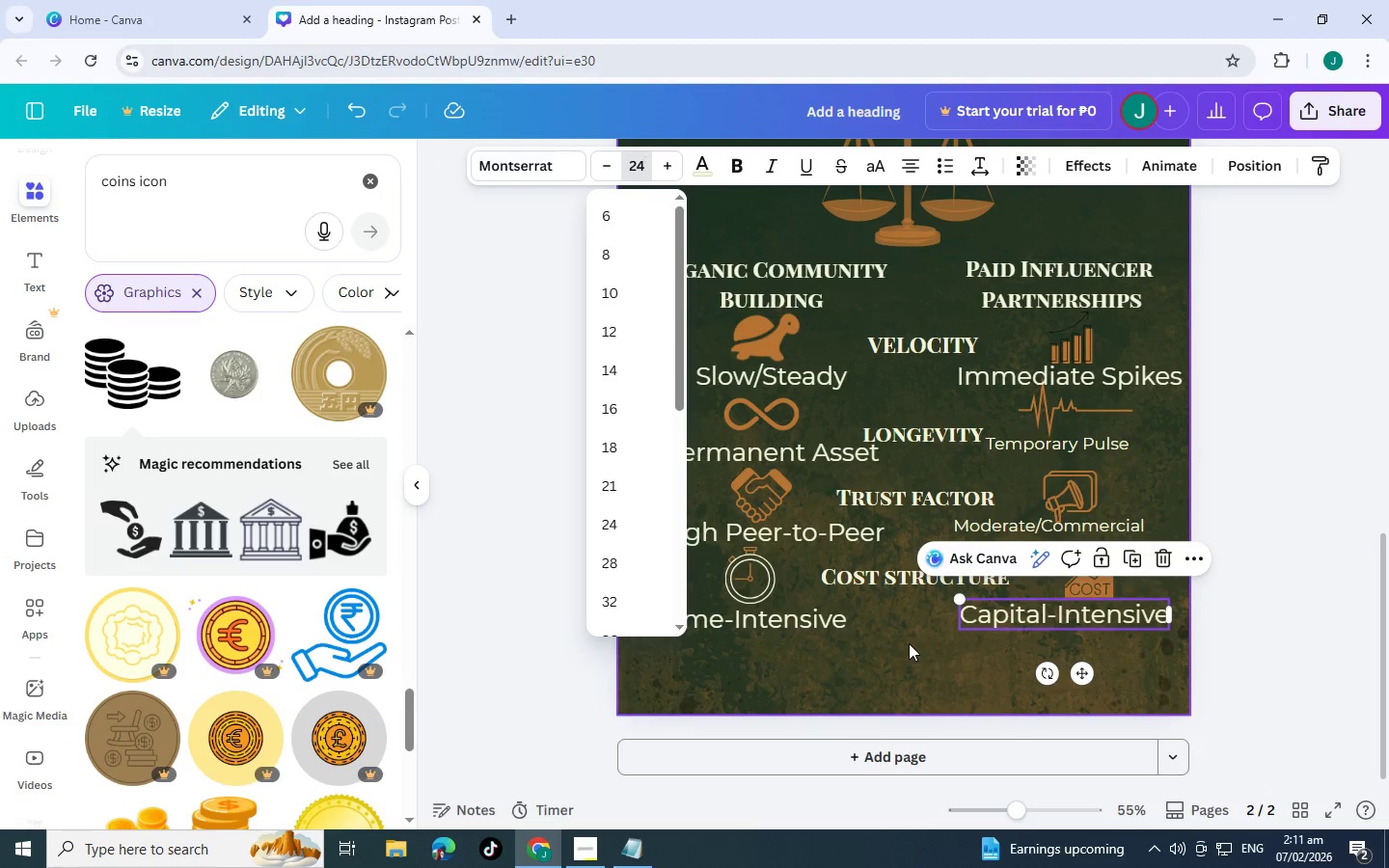 
left_click([899, 642])
 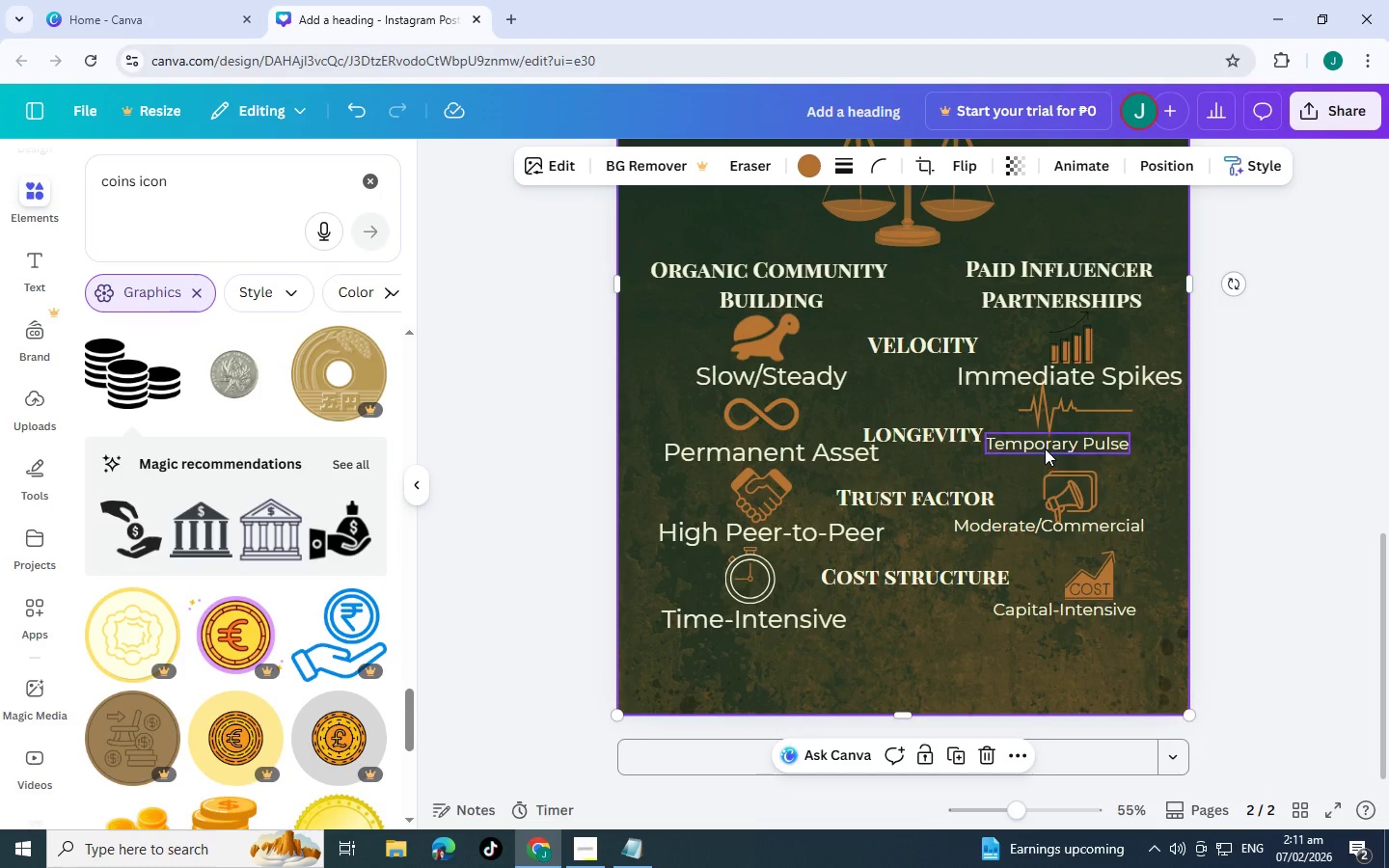 
left_click([1047, 440])
 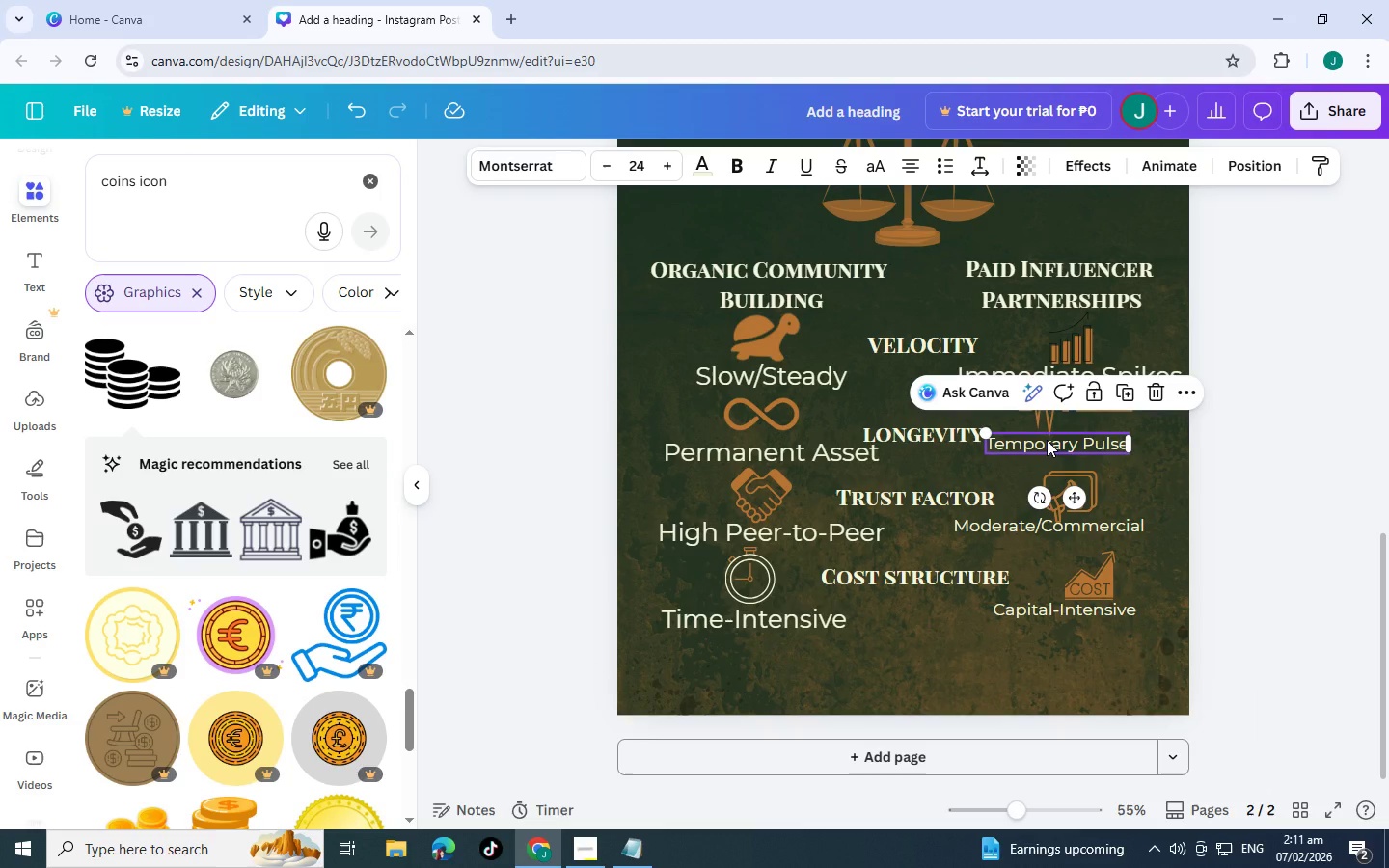 
hold_key(key=ControlLeft, duration=0.62)
 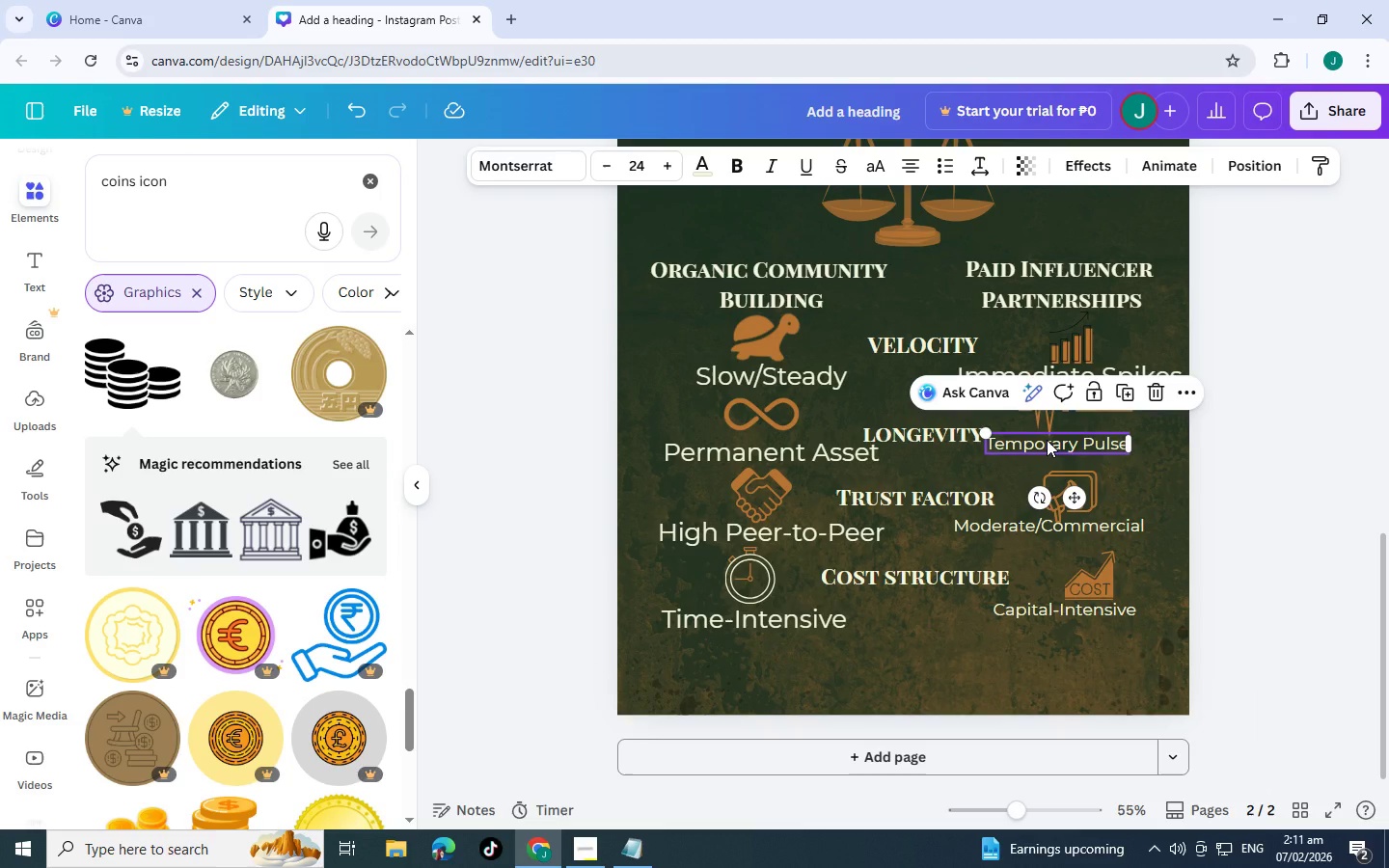 
key(Control+ControlLeft)
 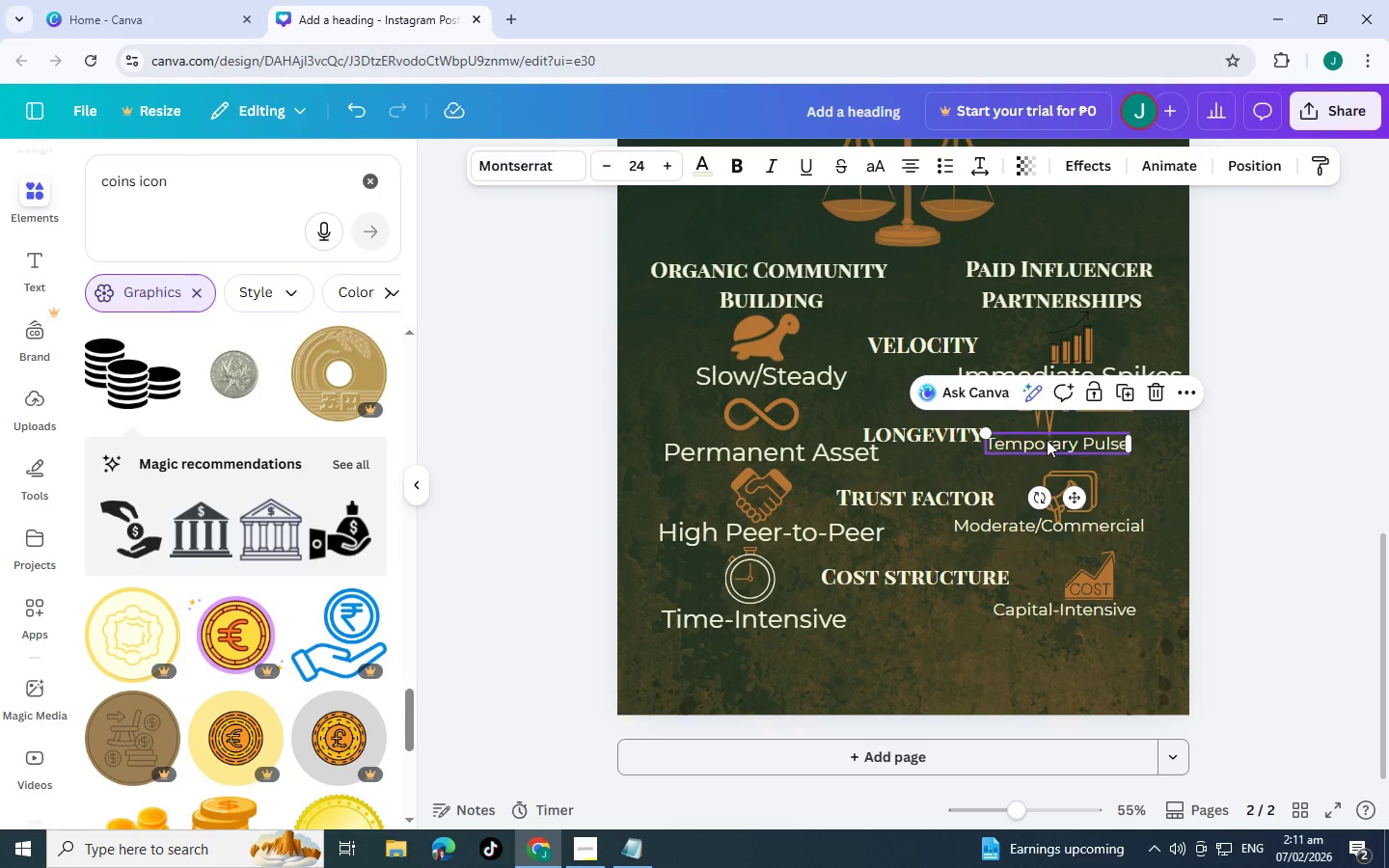 
key(Control+C)
 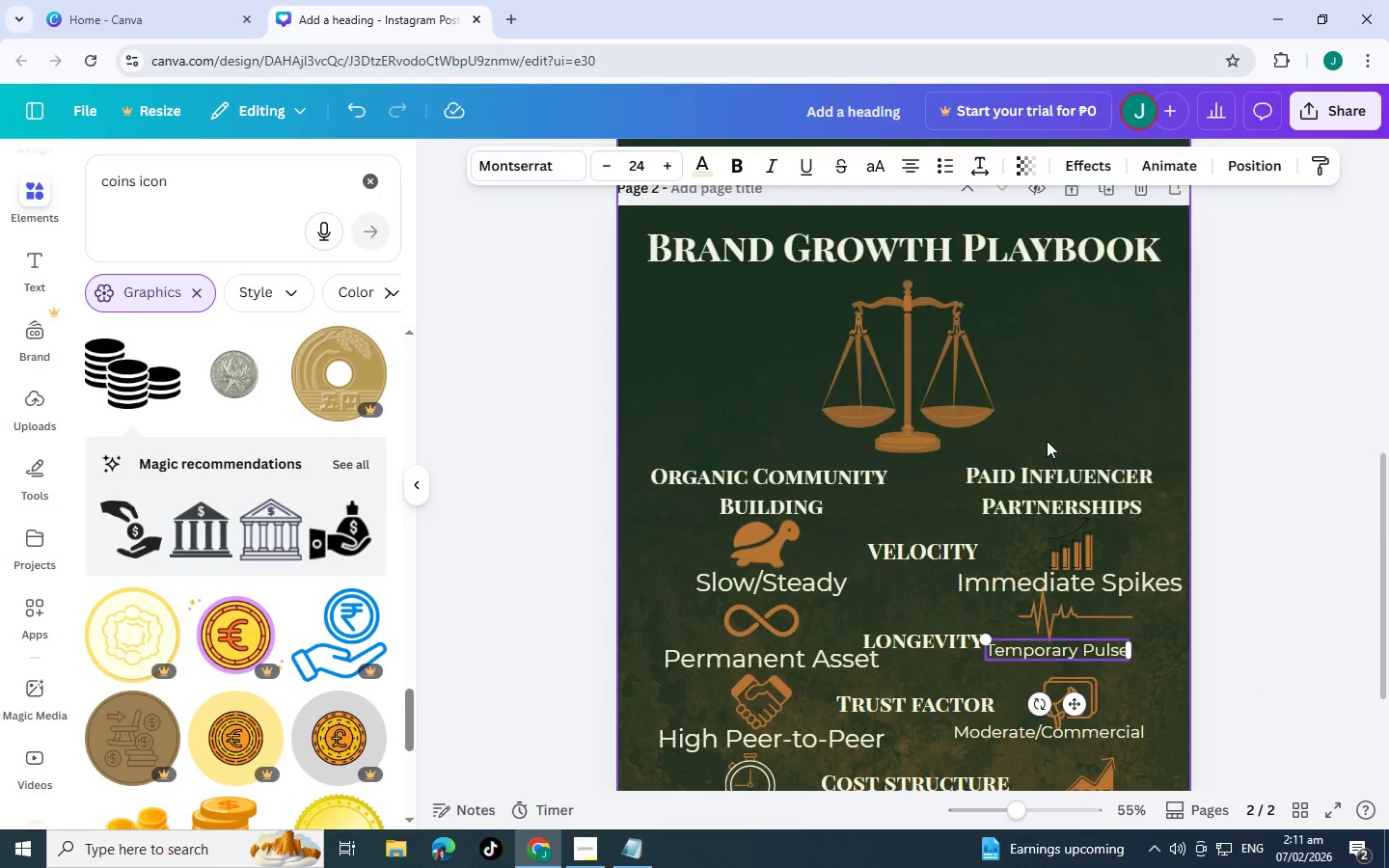 
scroll: coordinate [1028, 468], scroll_direction: up, amount: 5.0
 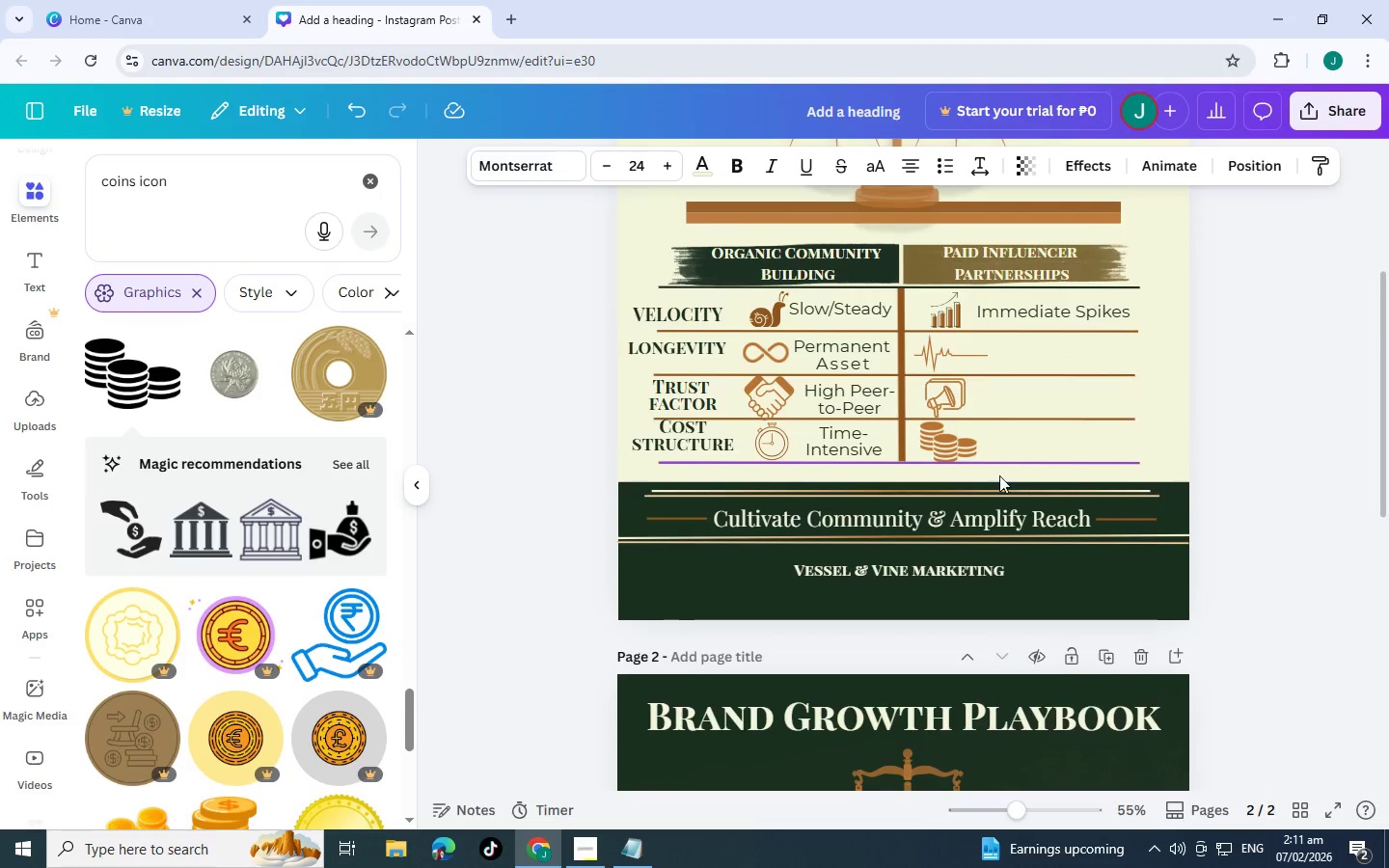 
key(Control+V)
 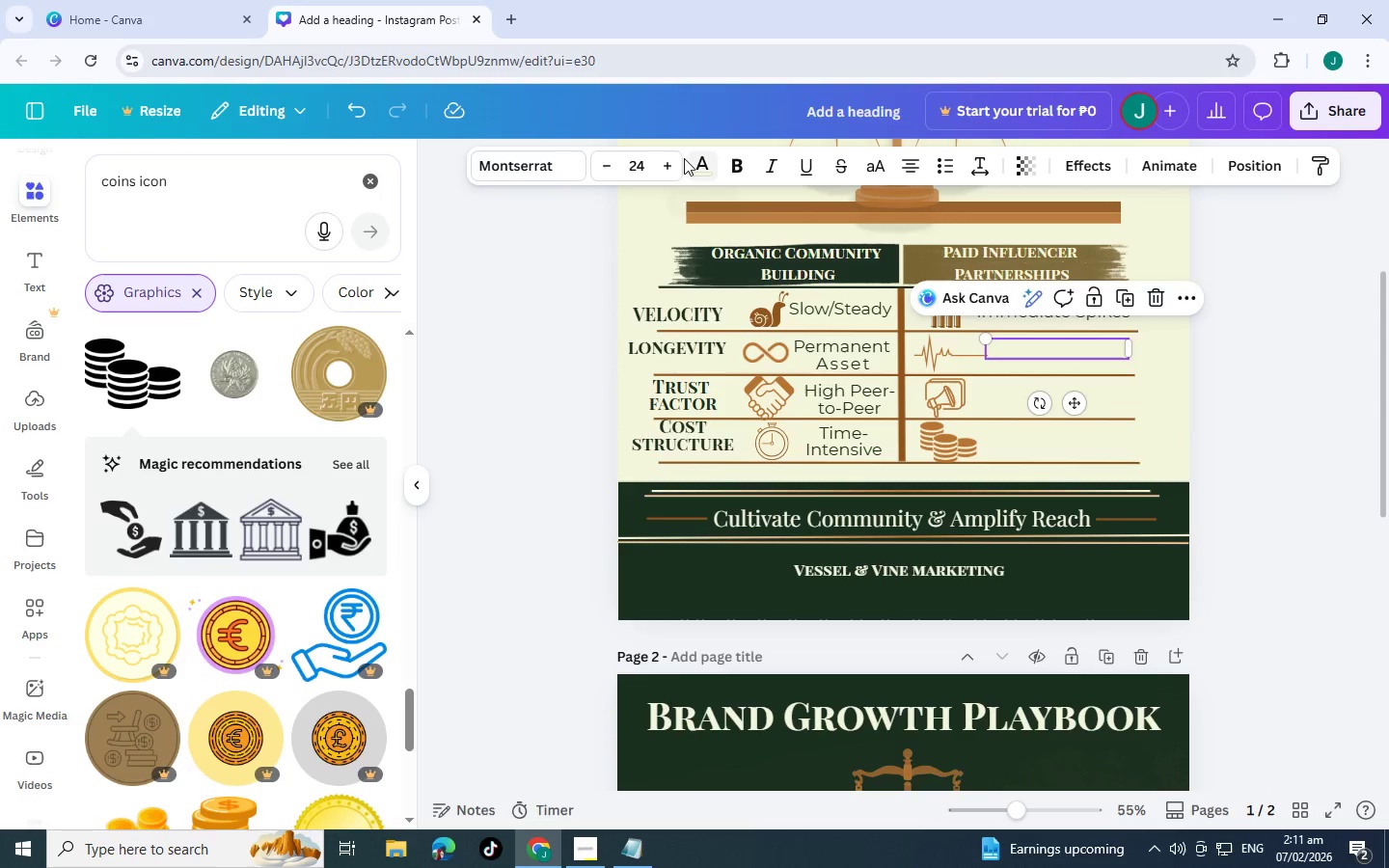 
left_click([699, 158])
 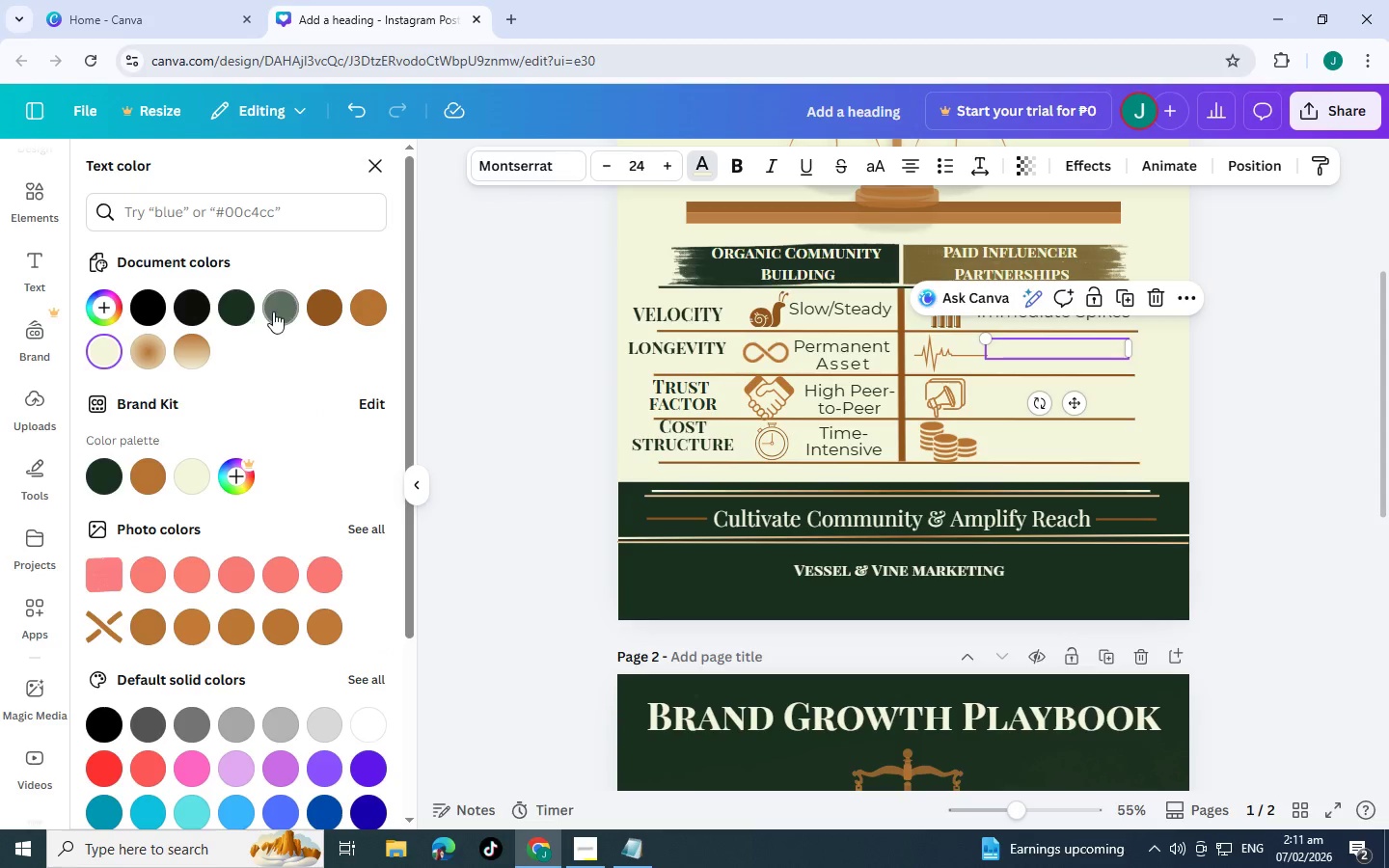 
left_click([231, 310])
 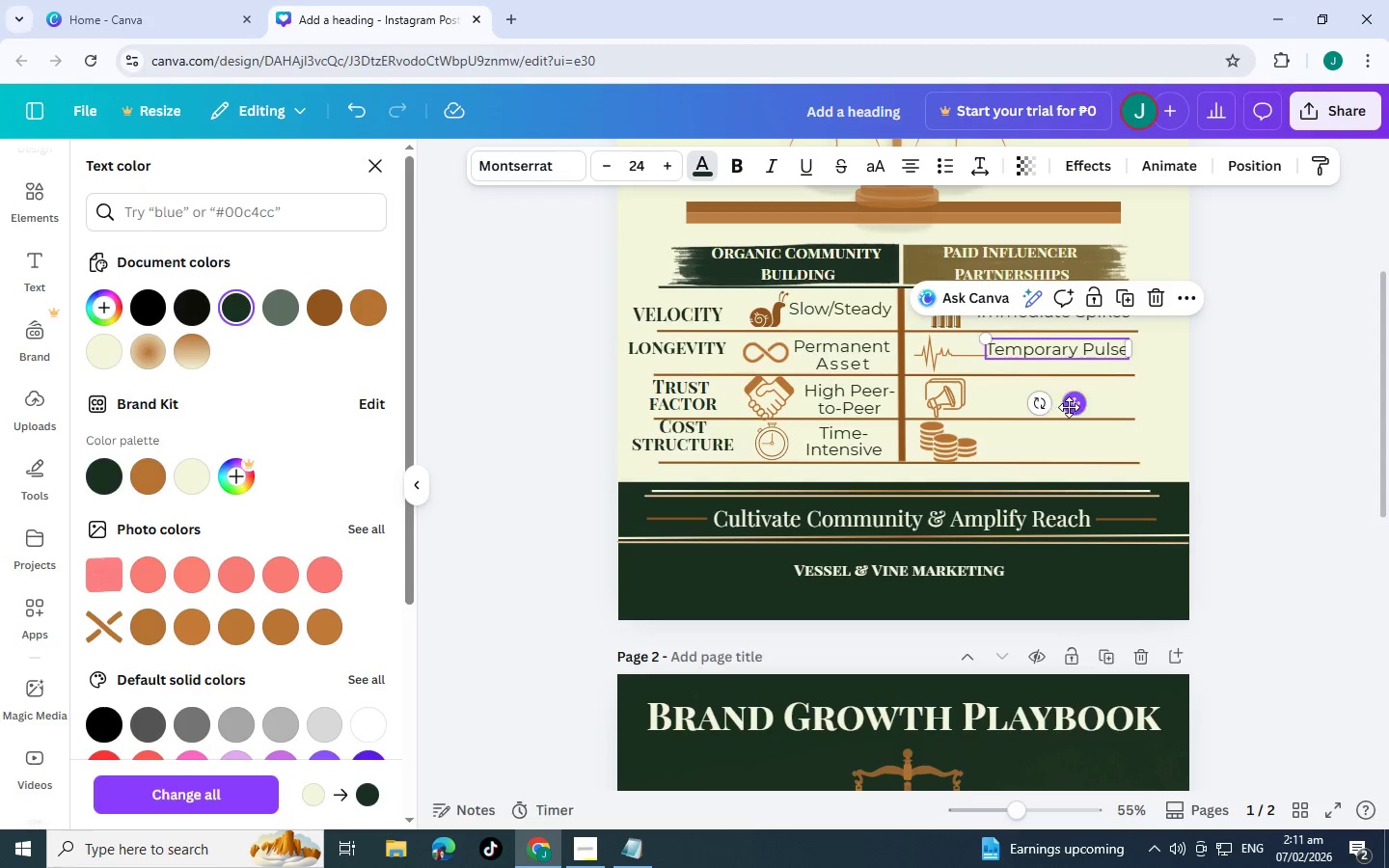 
left_click_drag(start_coordinate=[1075, 406], to_coordinate=[1077, 412])
 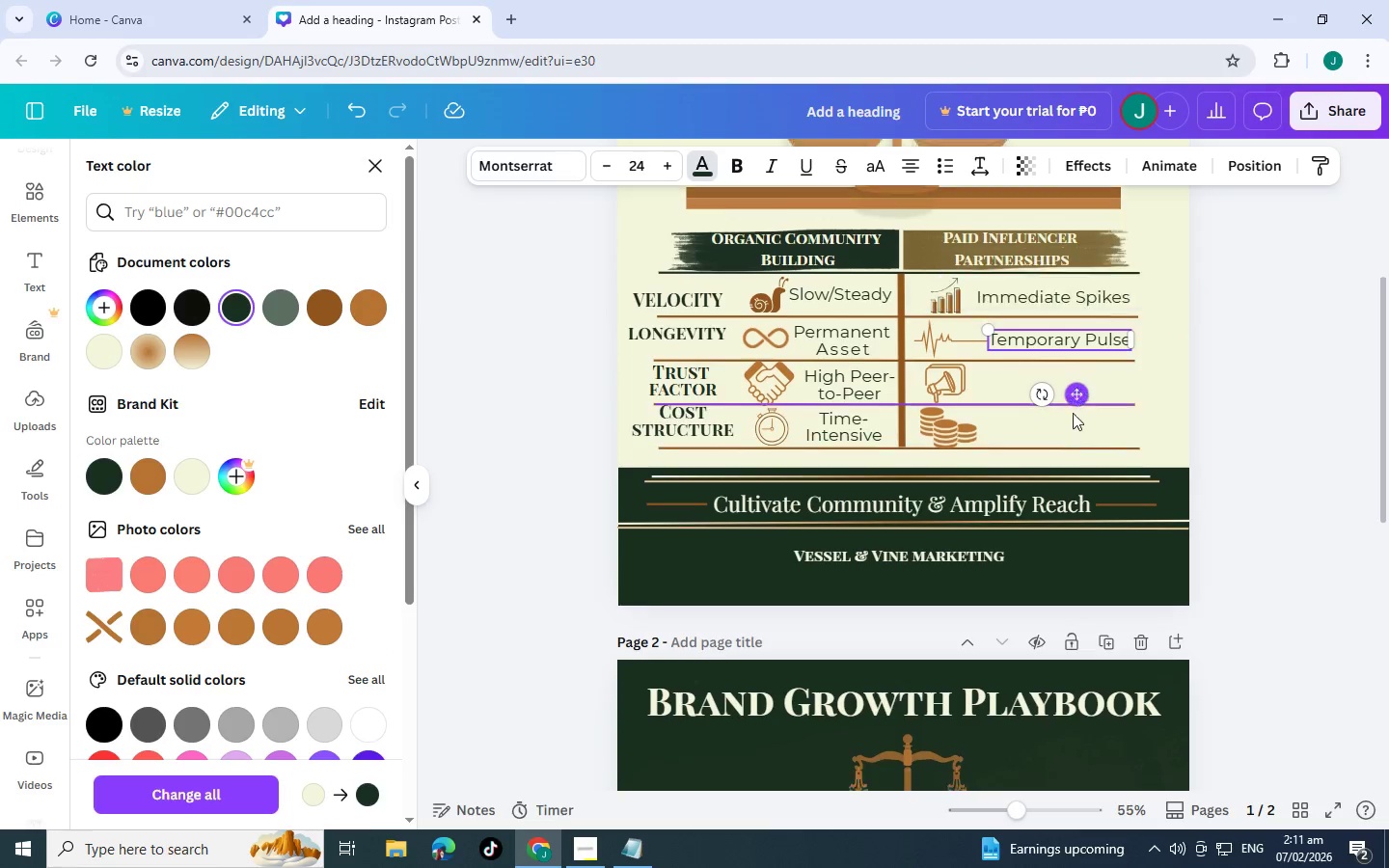 
scroll: coordinate [1051, 419], scroll_direction: down, amount: 5.0
 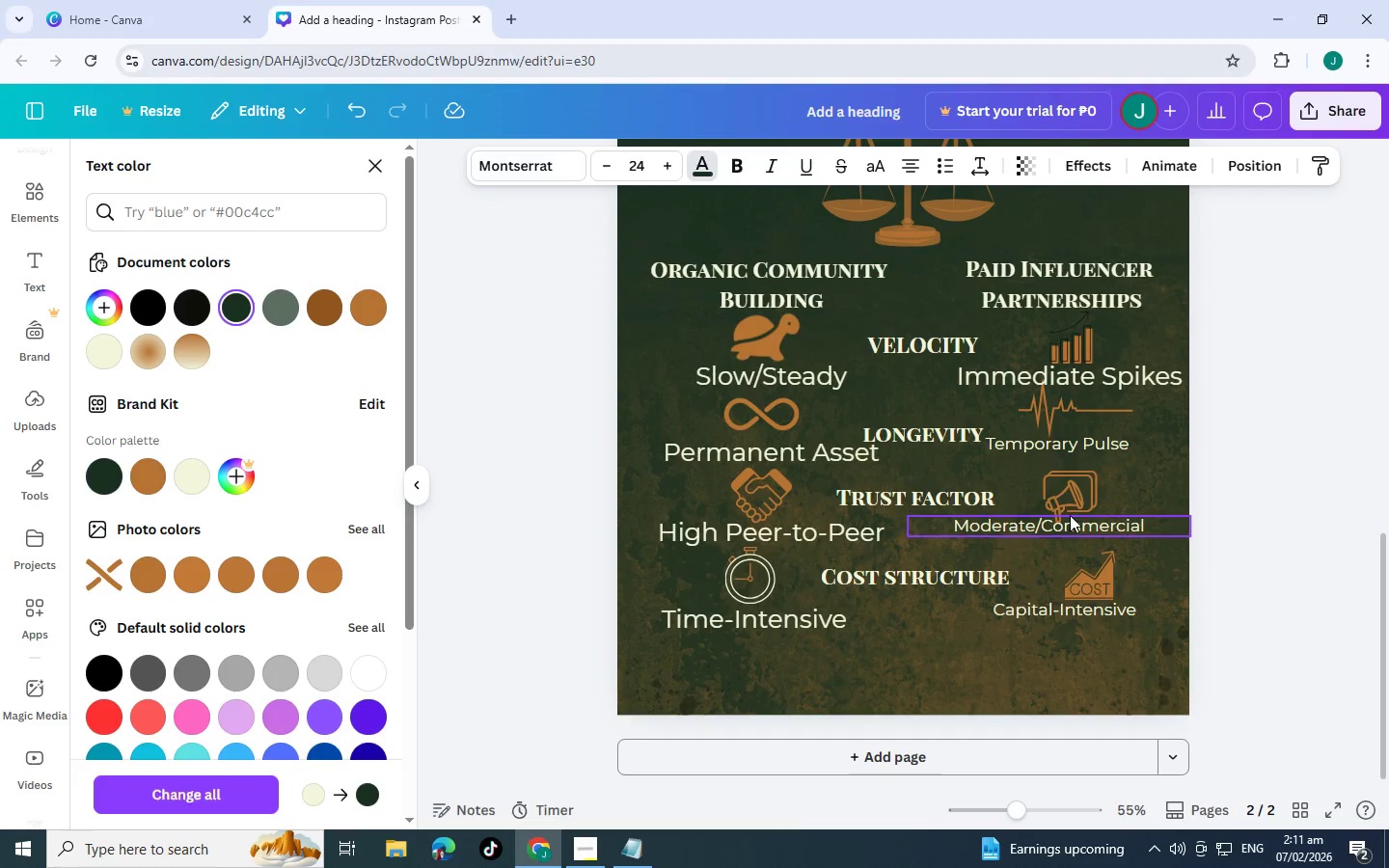 
left_click([1070, 515])
 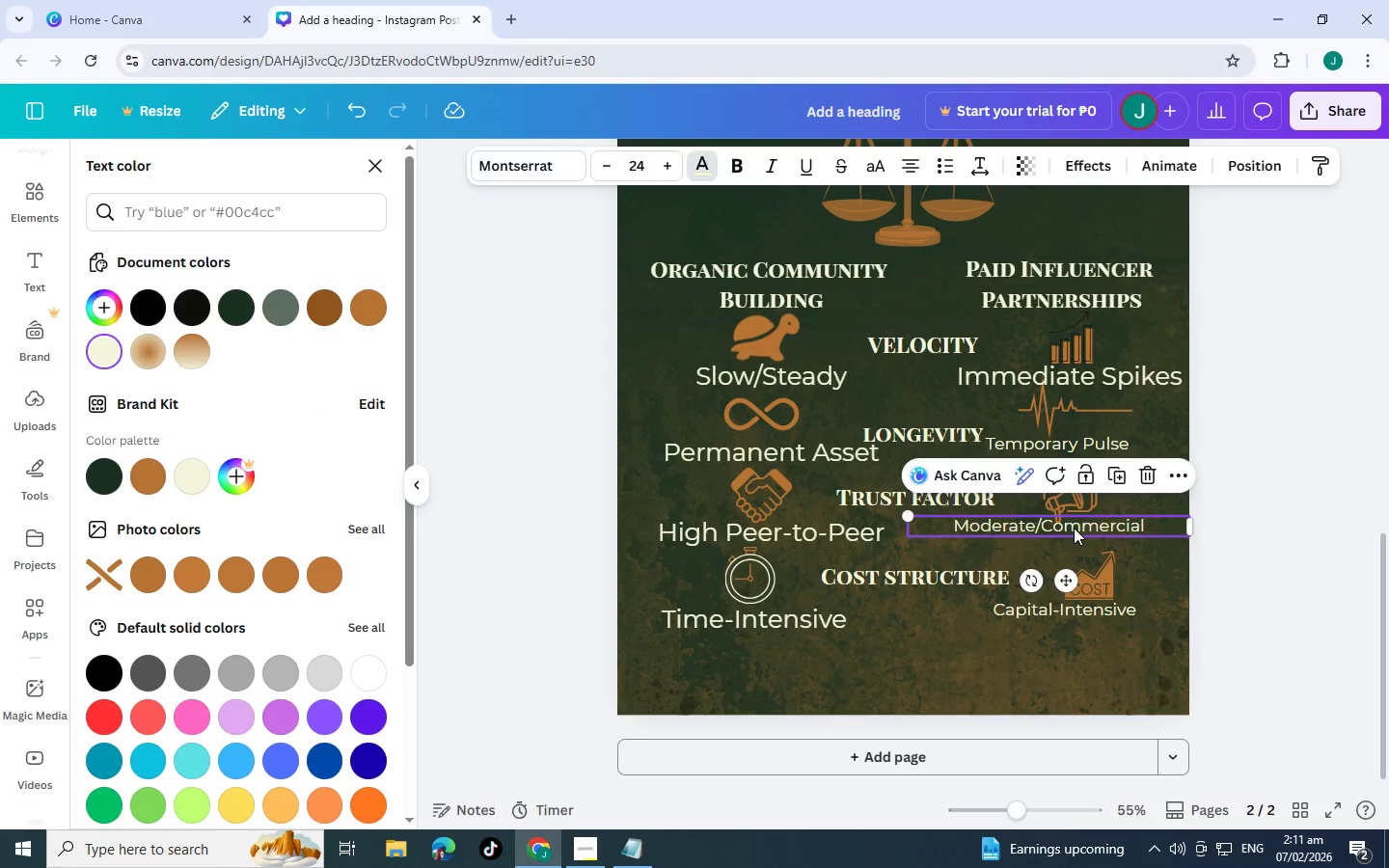 
key(Control+C)
 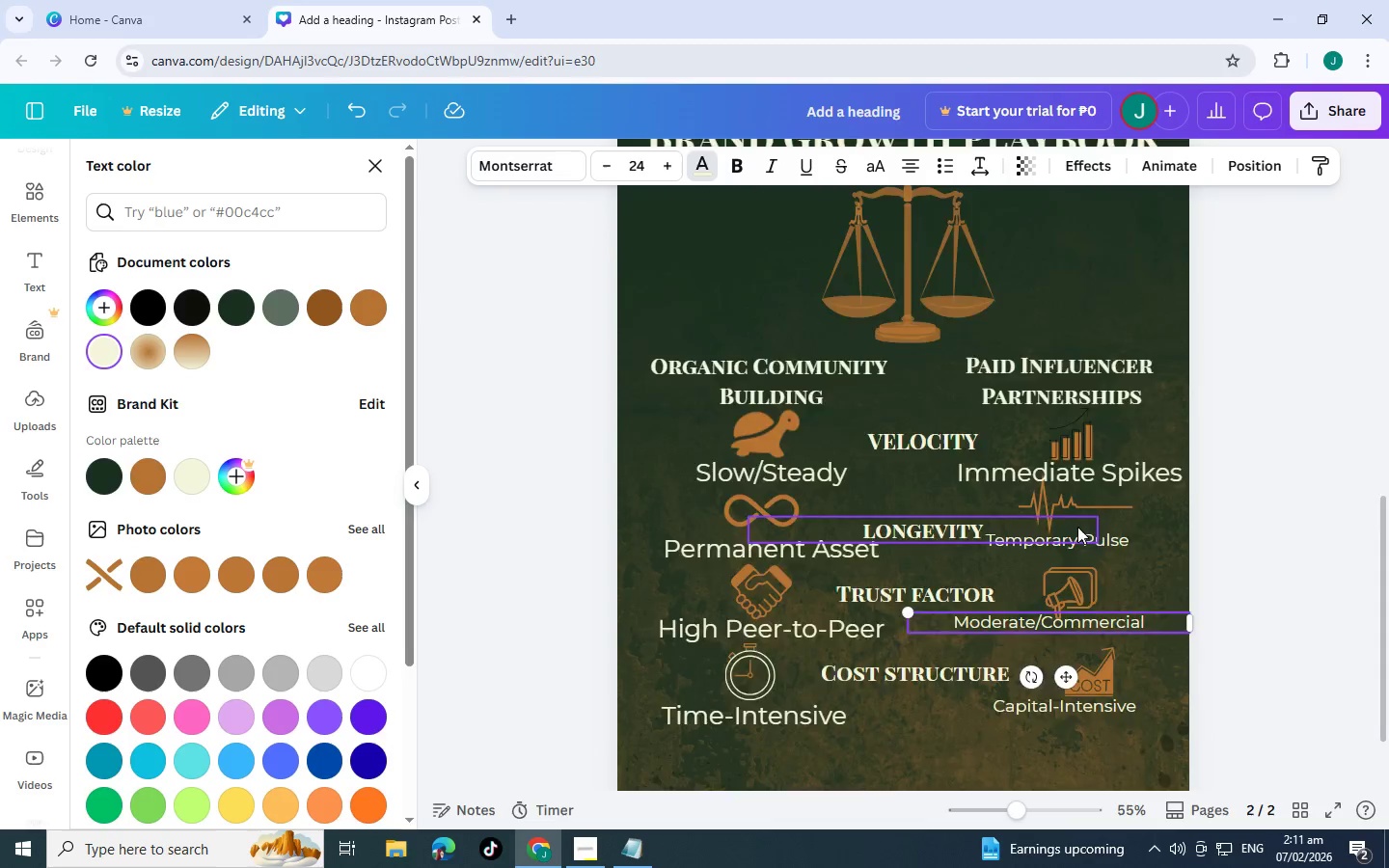 
key(Control+V)
 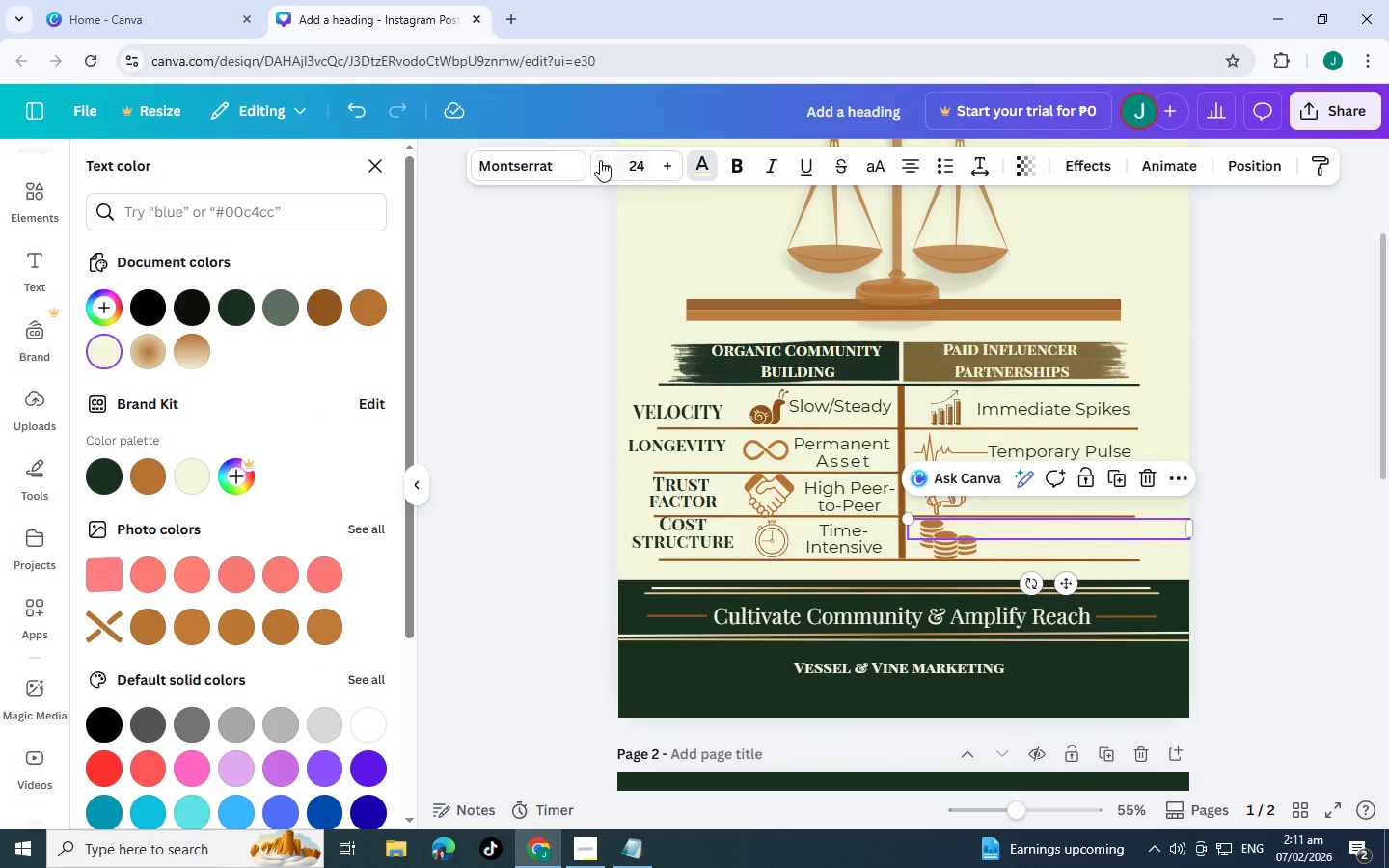 
scroll: coordinate [1077, 527], scroll_direction: up, amount: 5.0
 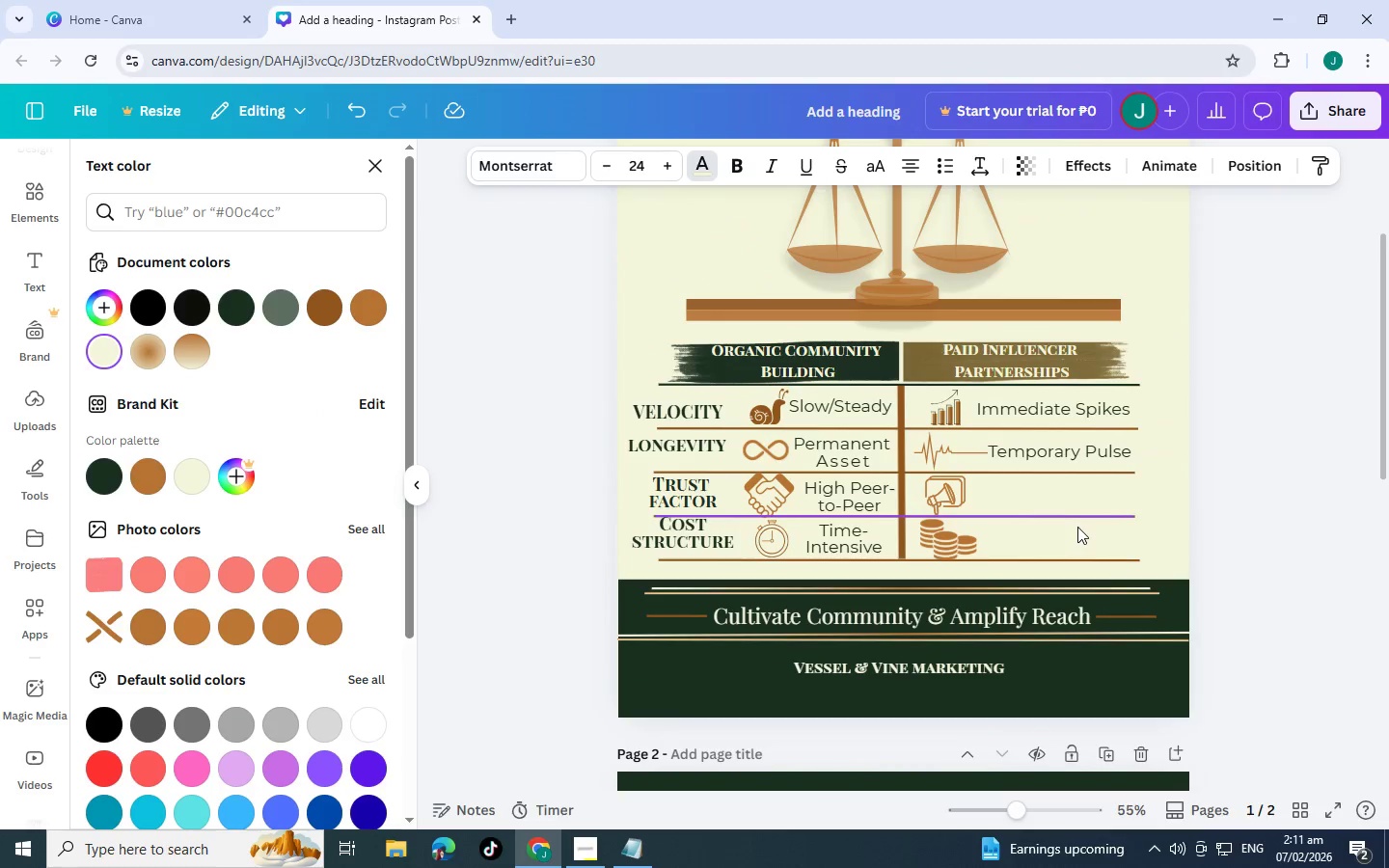 
left_click([698, 156])
 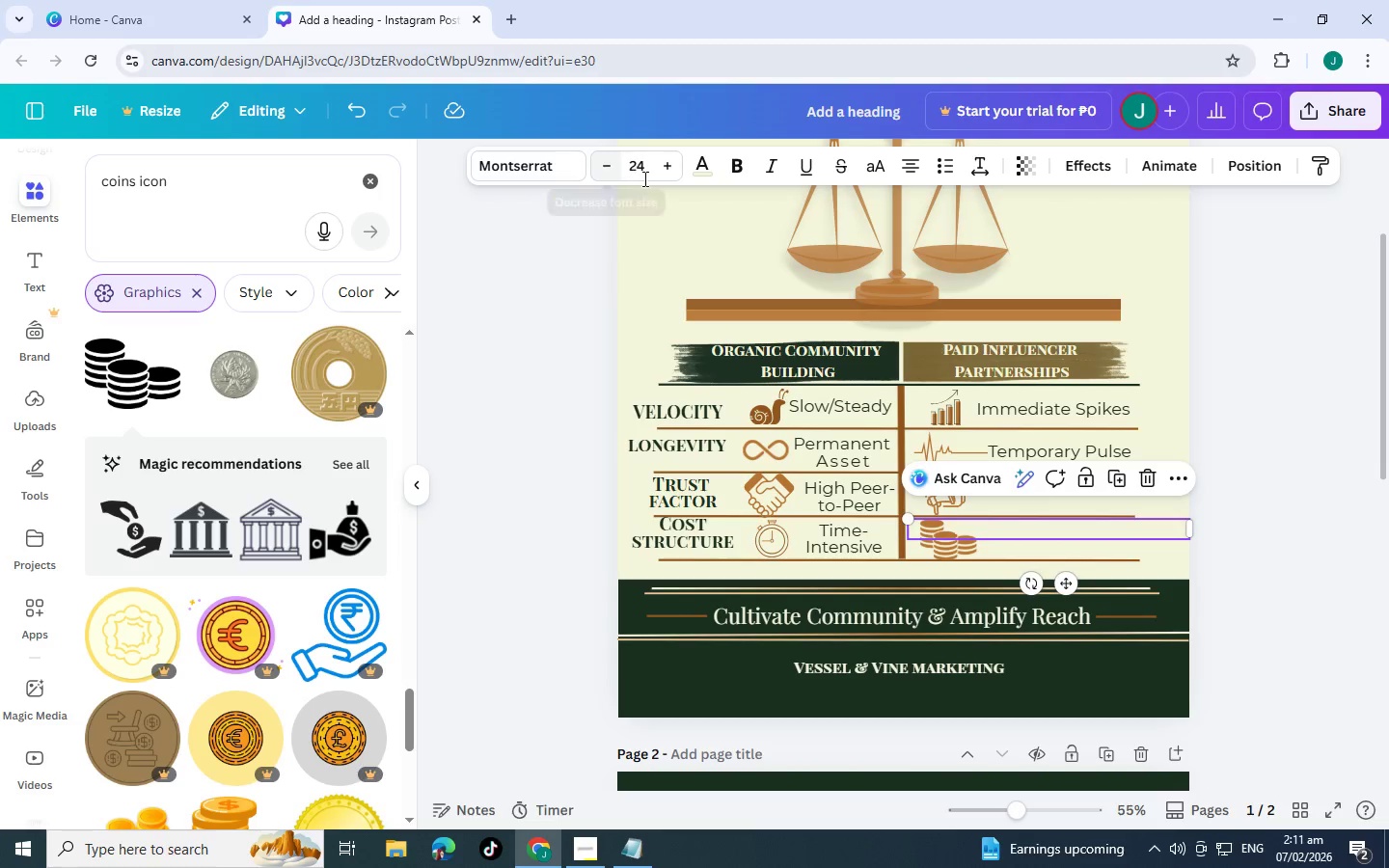 
left_click([700, 170])
 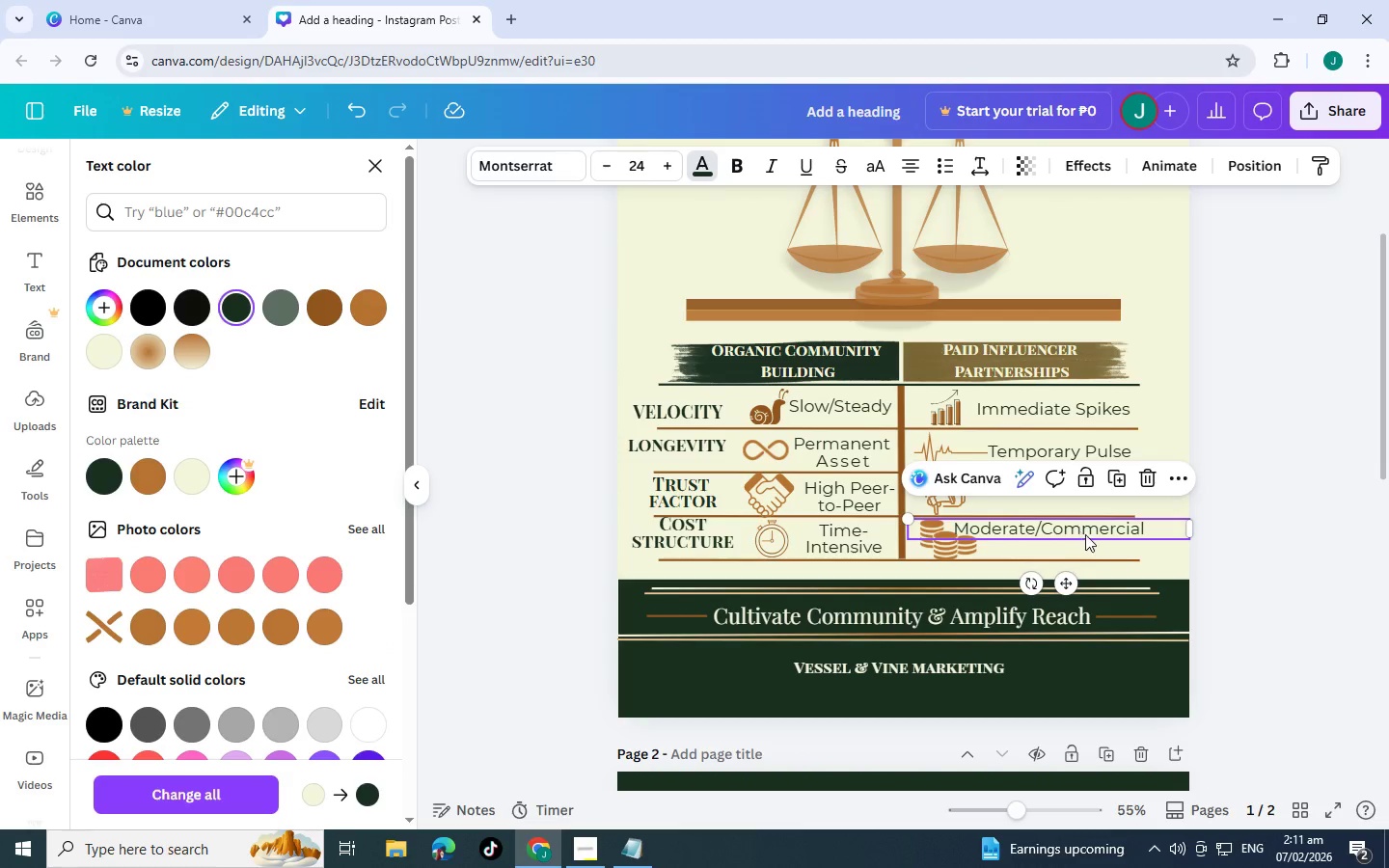 
left_click_drag(start_coordinate=[1068, 585], to_coordinate=[1096, 550])
 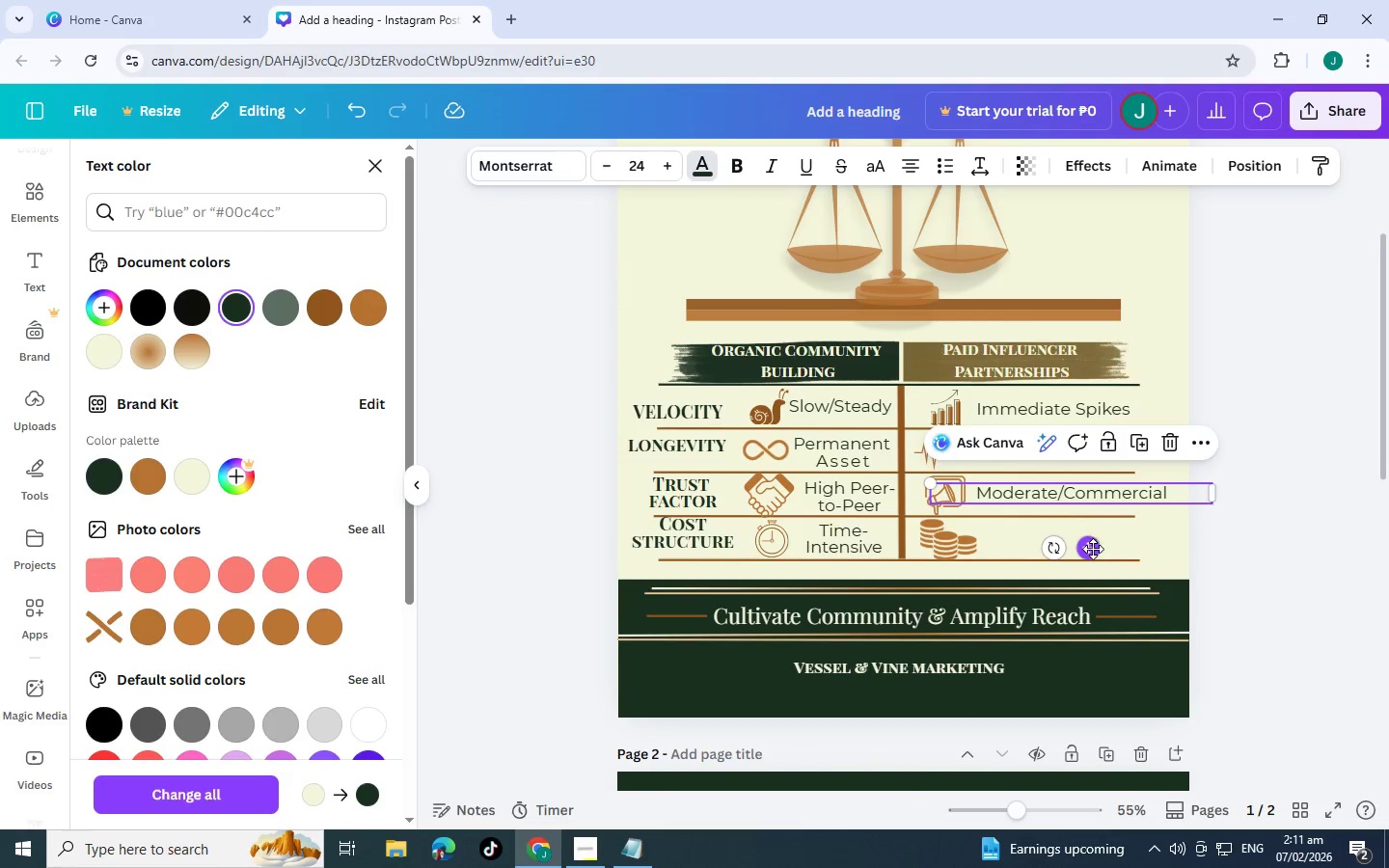 
scroll: coordinate [1078, 586], scroll_direction: down, amount: 8.0
 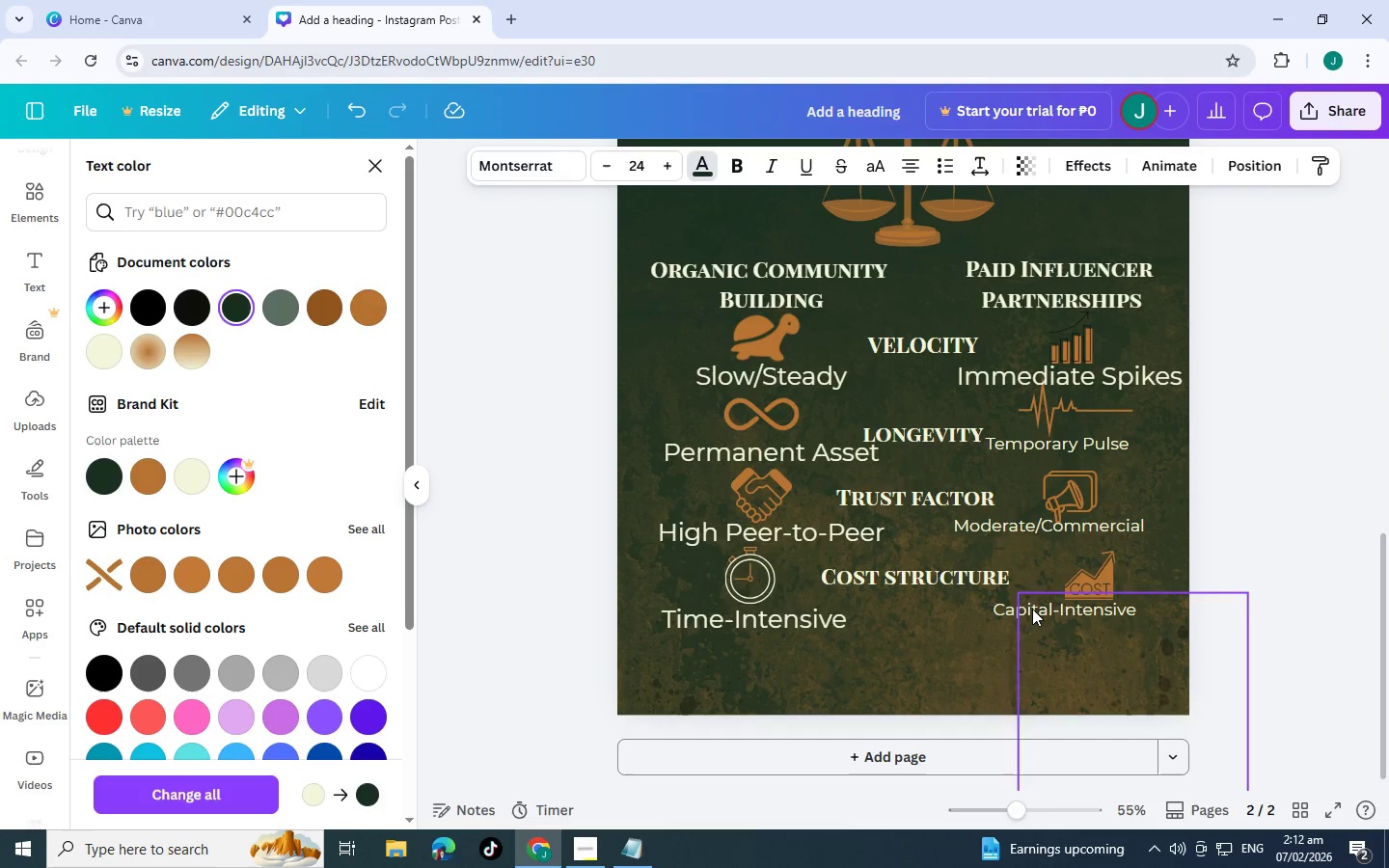 
left_click([994, 609])
 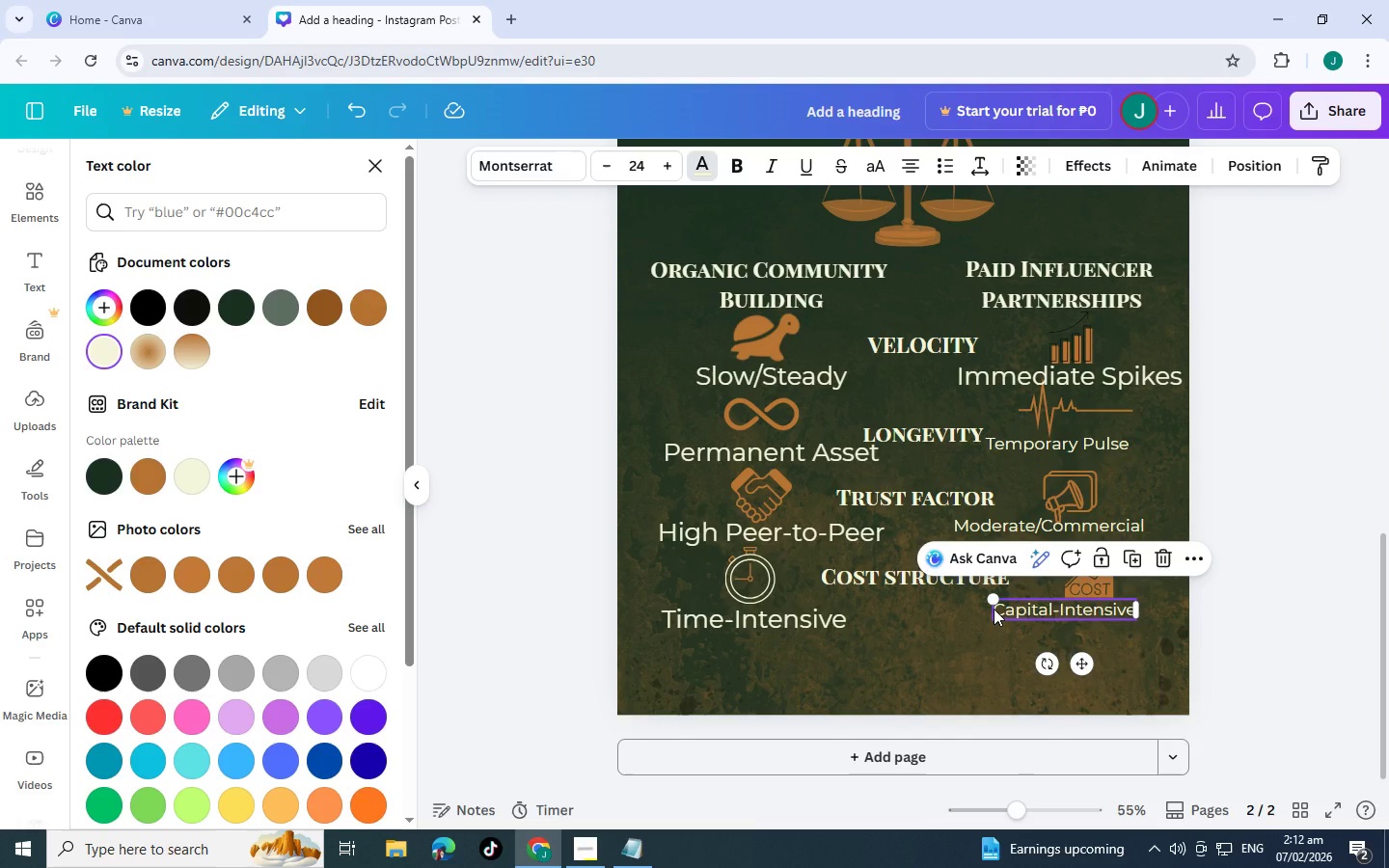 
key(Control+C)
 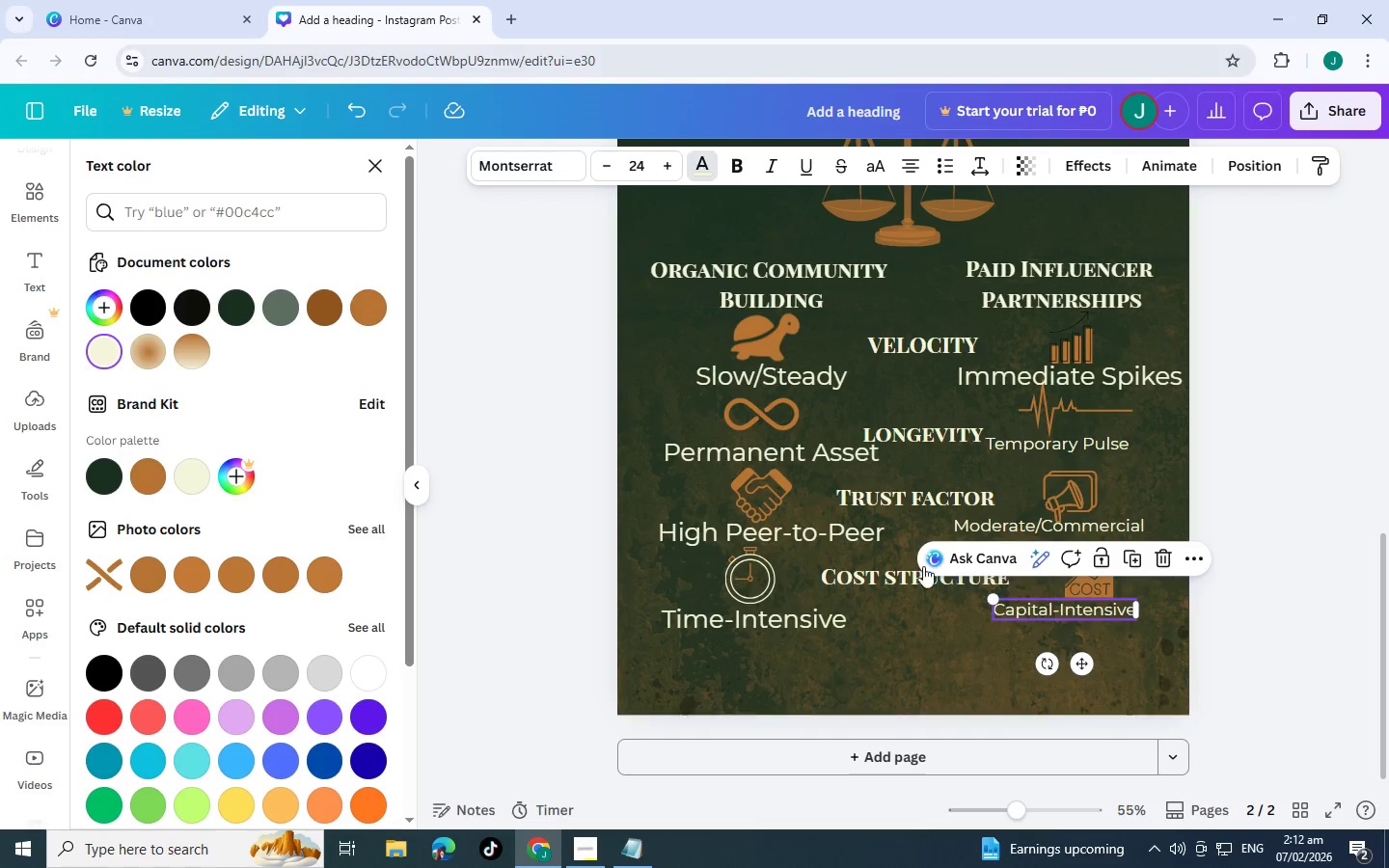 
scroll: coordinate [920, 563], scroll_direction: up, amount: 6.0
 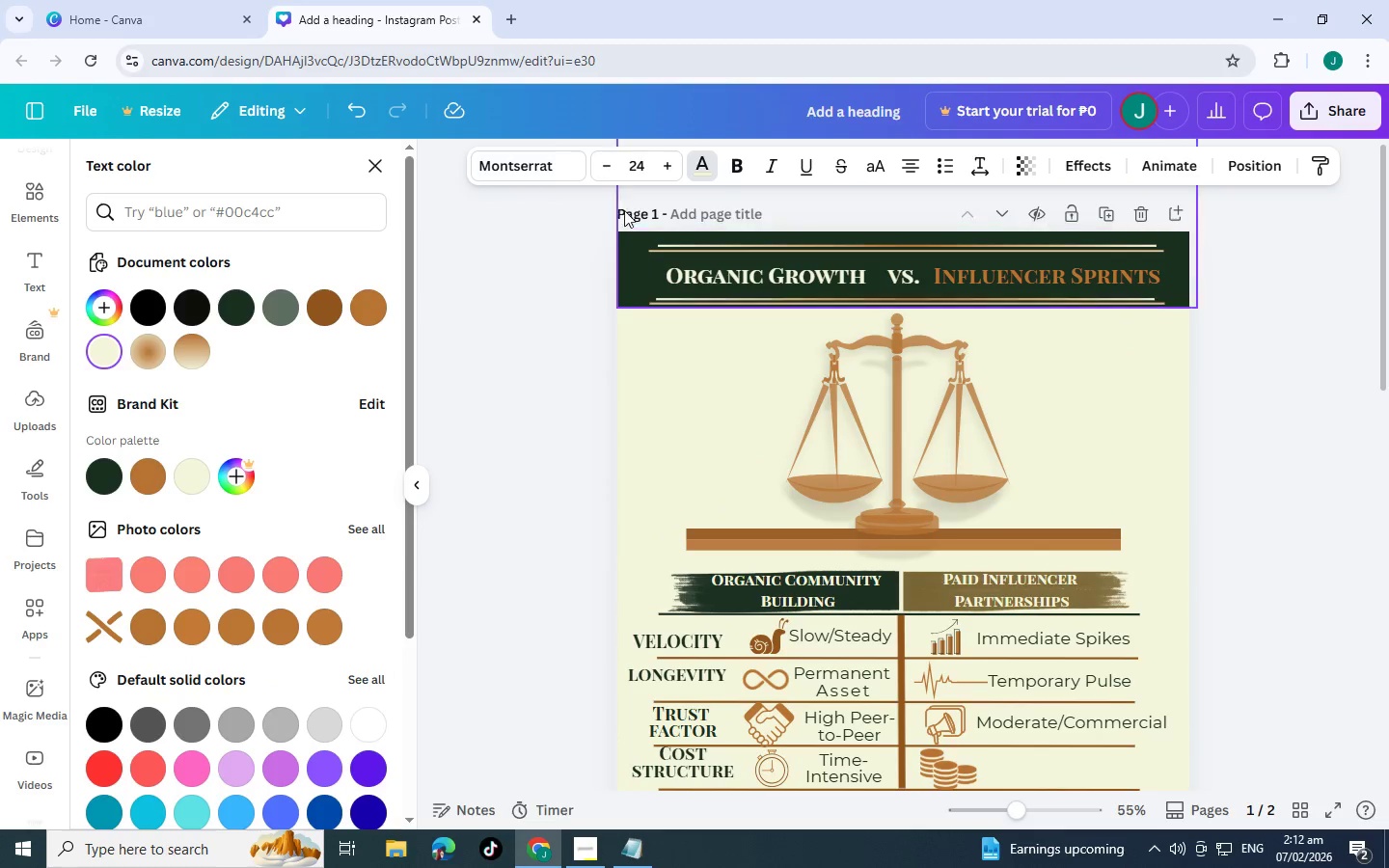 
key(Control+V)
 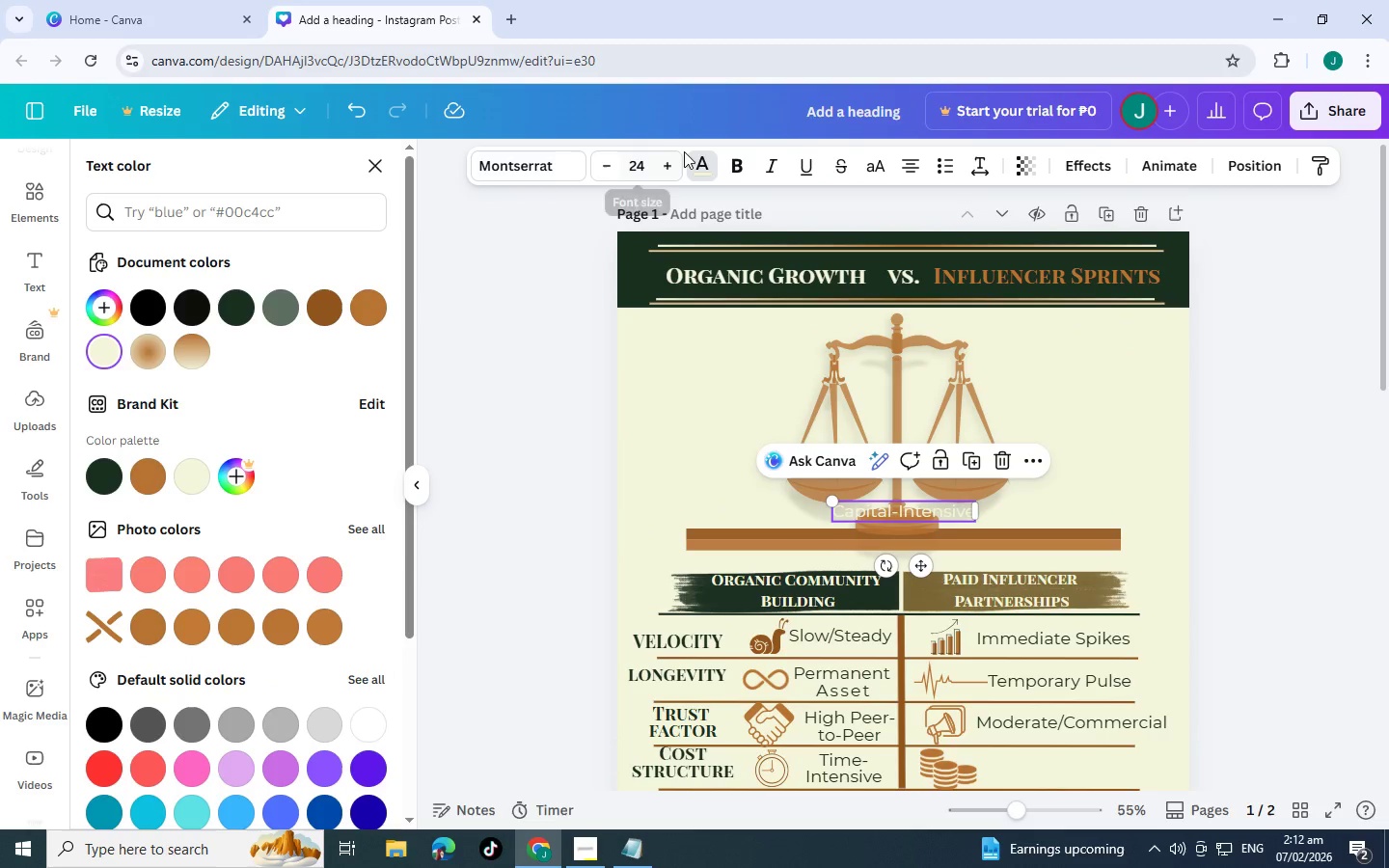 
left_click([702, 157])
 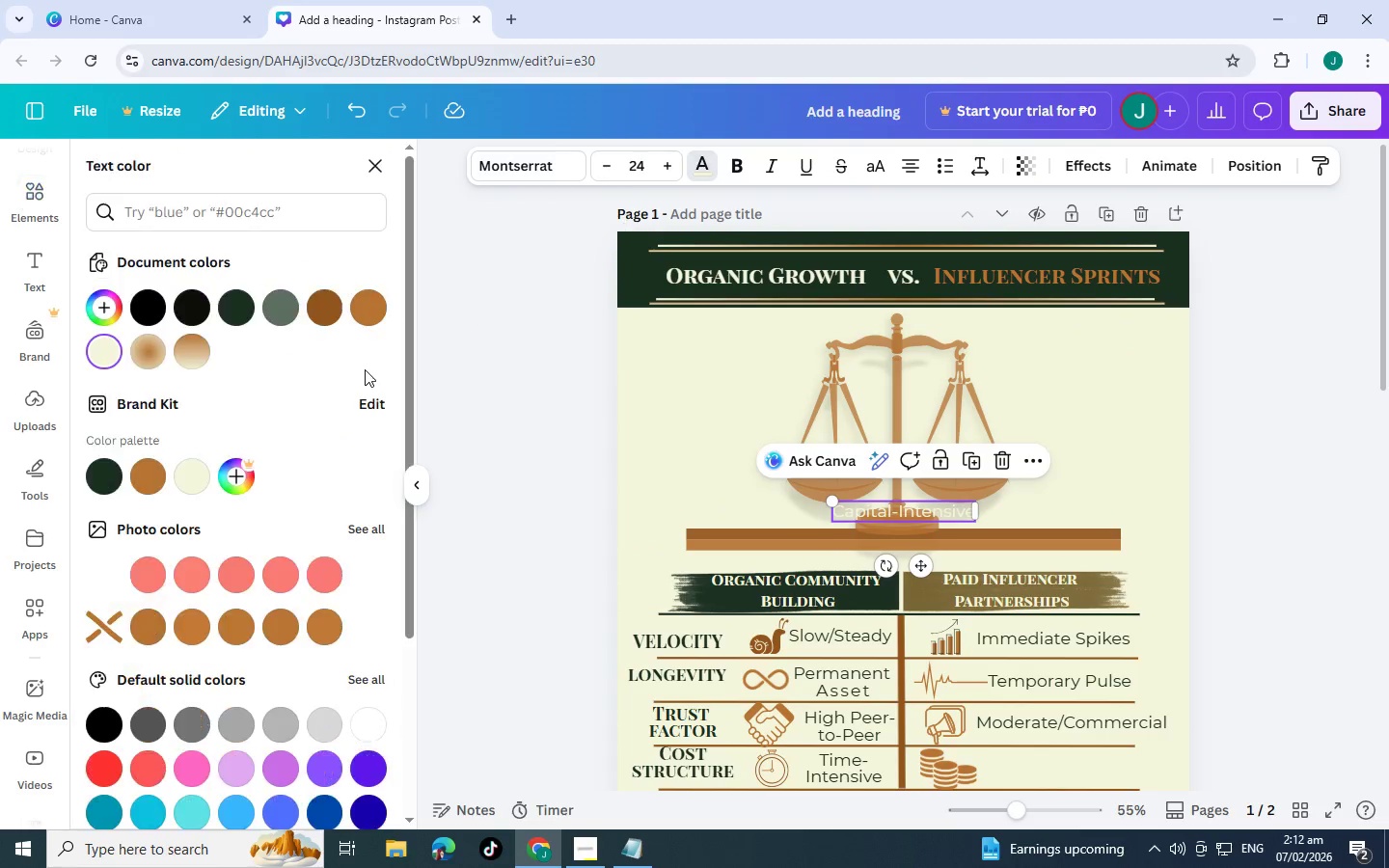 
left_click([242, 300])
 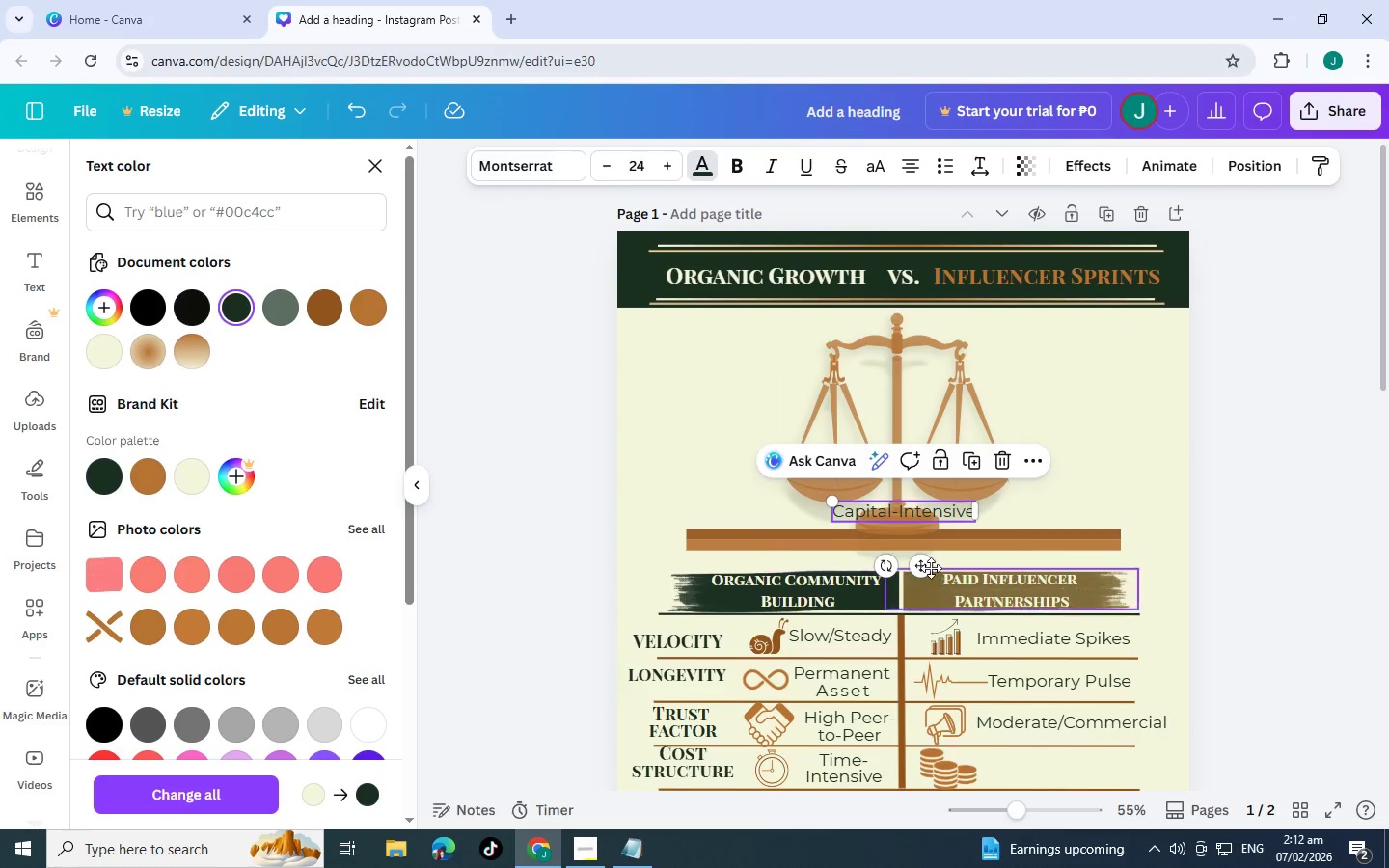 
left_click_drag(start_coordinate=[925, 567], to_coordinate=[1084, 440])
 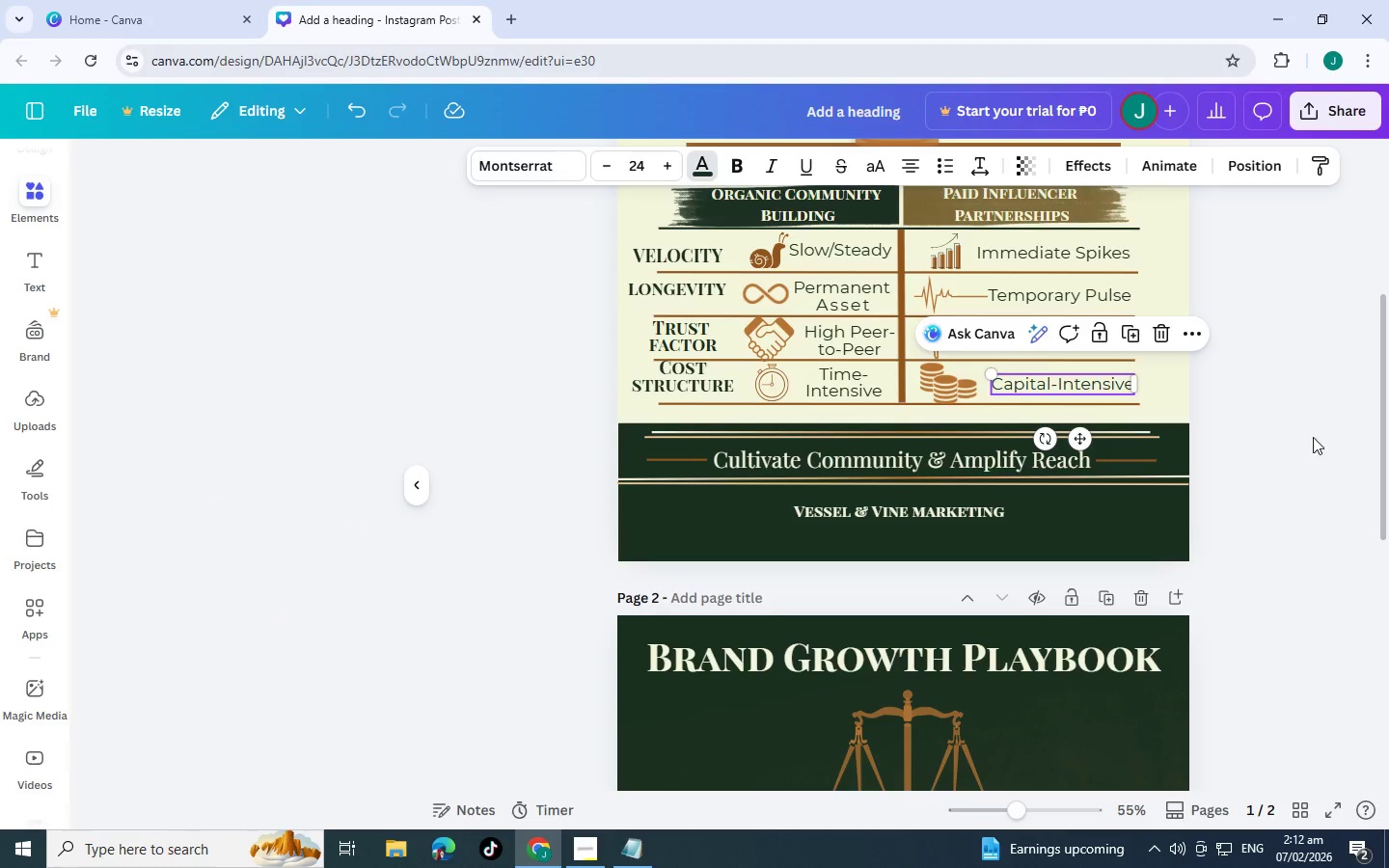 
scroll: coordinate [1157, 731], scroll_direction: down, amount: 3.0
 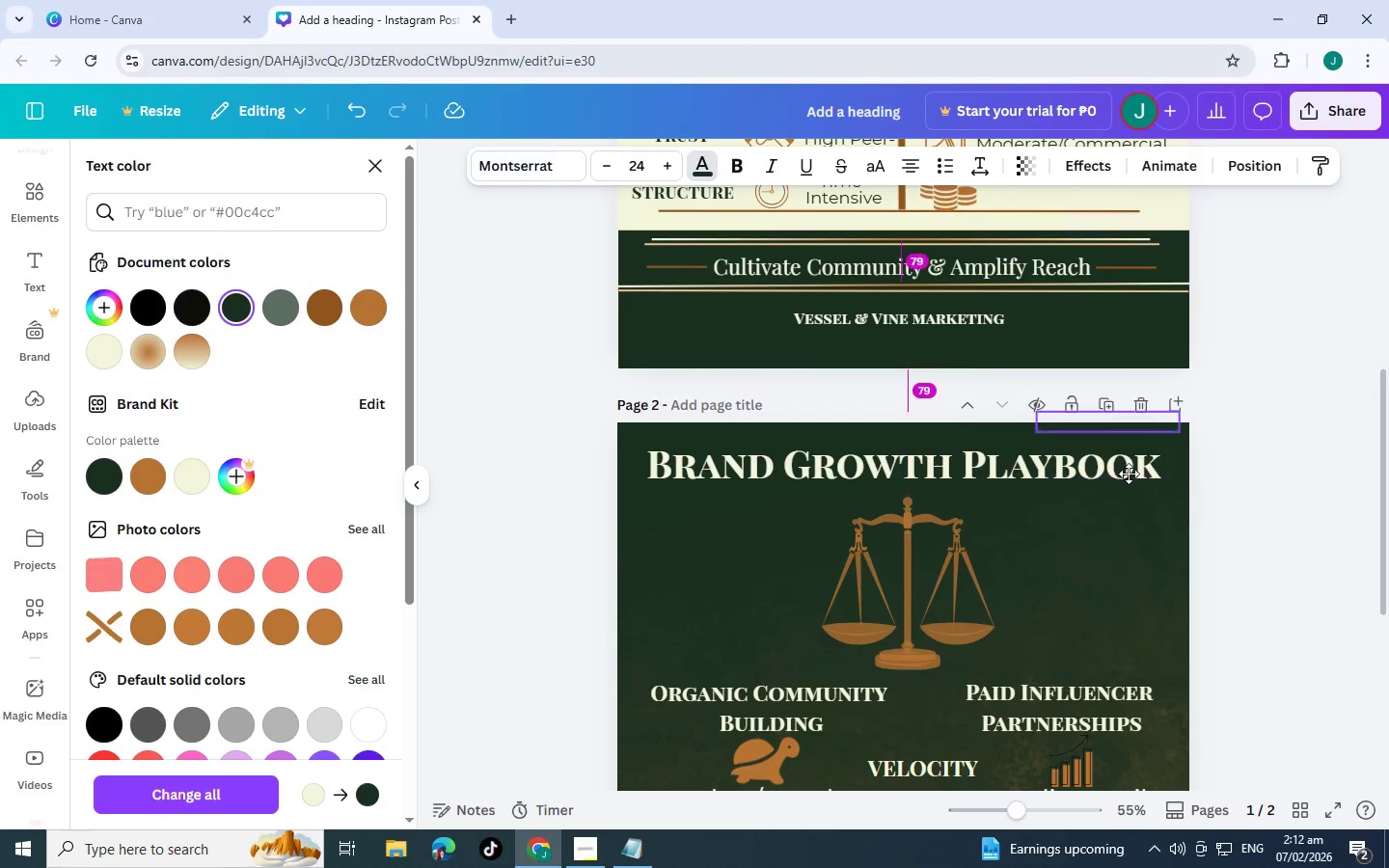 
scroll: coordinate [1129, 469], scroll_direction: up, amount: 2.0
 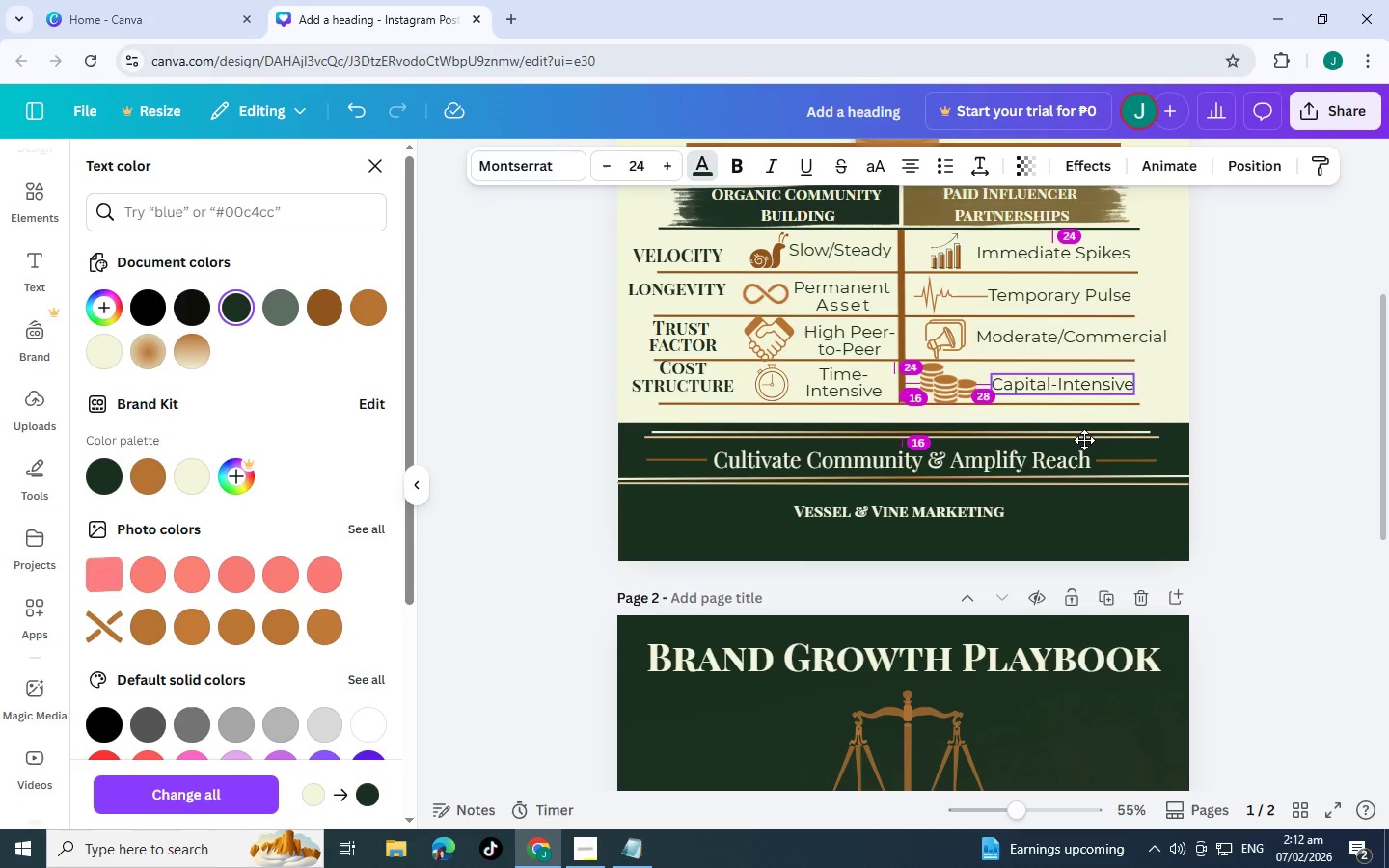 
left_click([1344, 429])
 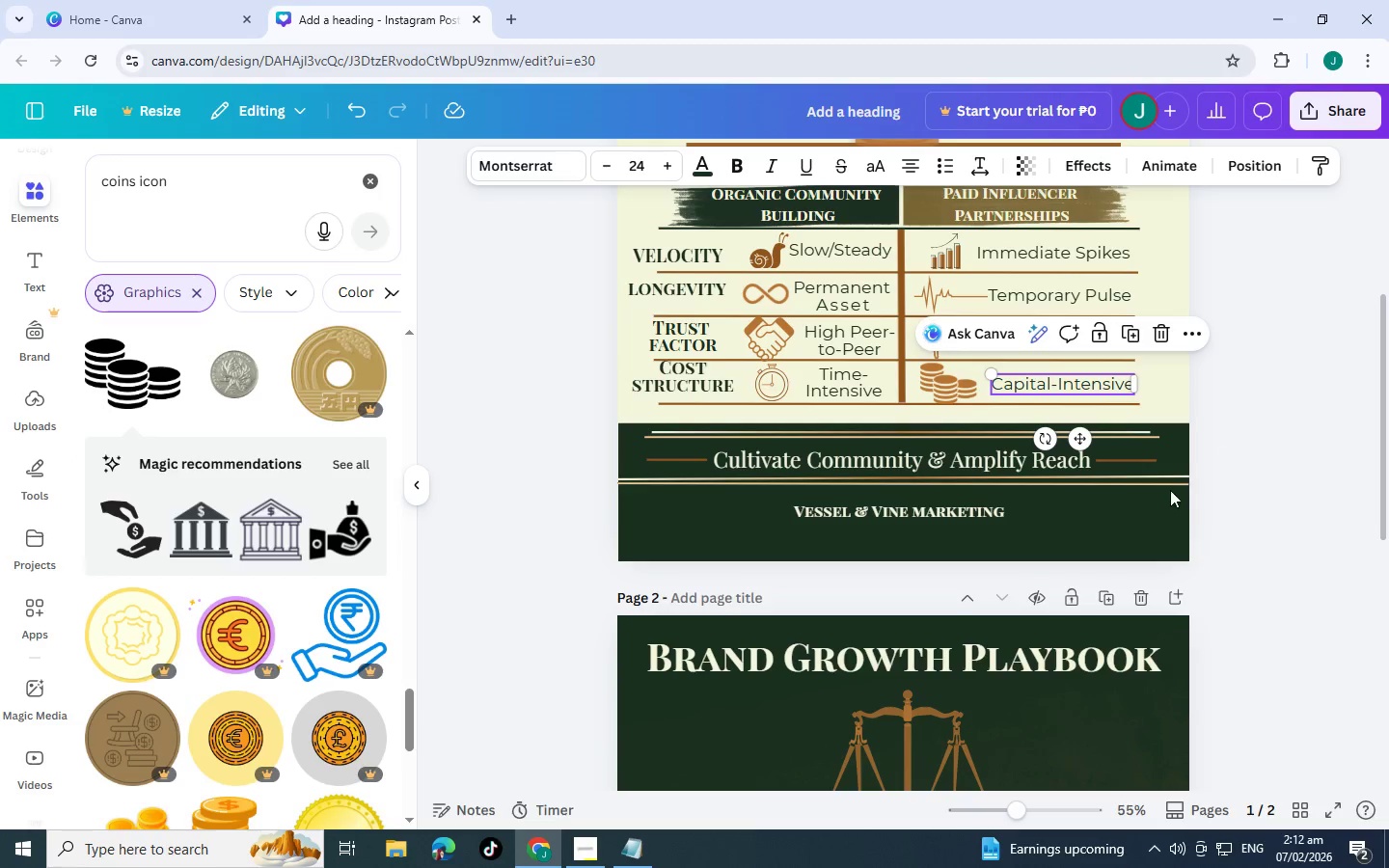 
scroll: coordinate [1168, 492], scroll_direction: up, amount: 1.0
 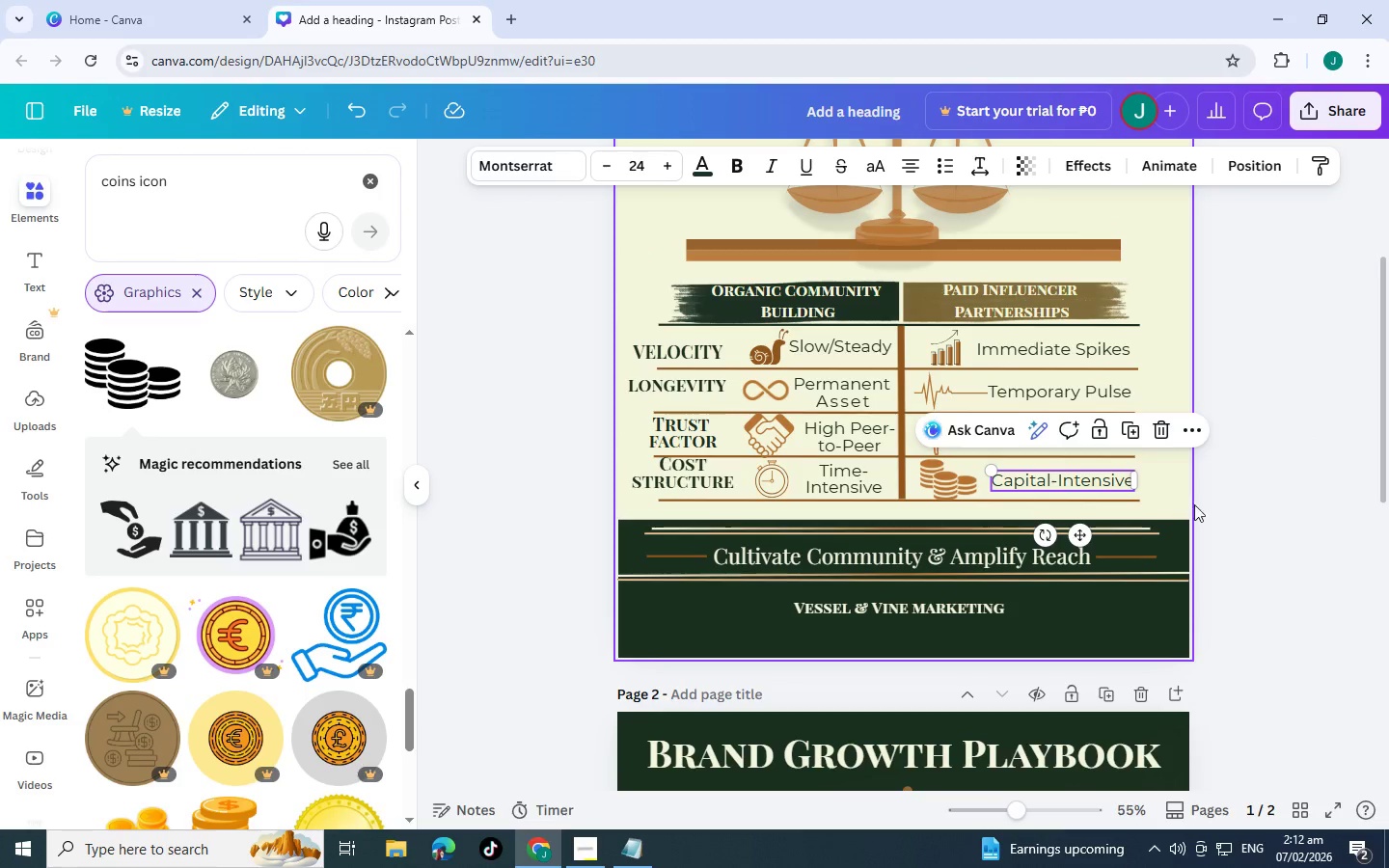 
left_click([1215, 520])
 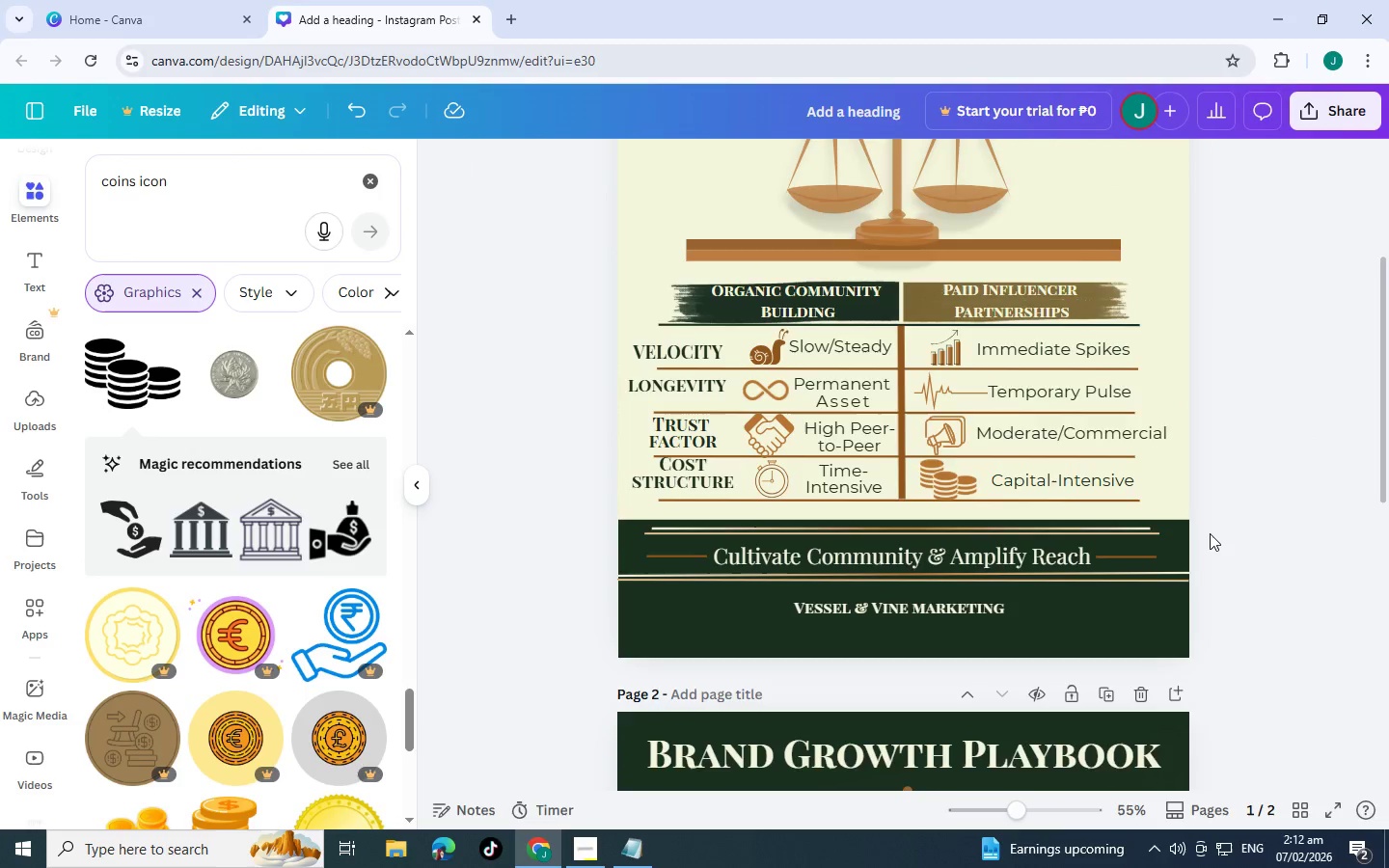 
scroll: coordinate [1209, 533], scroll_direction: up, amount: 3.0
 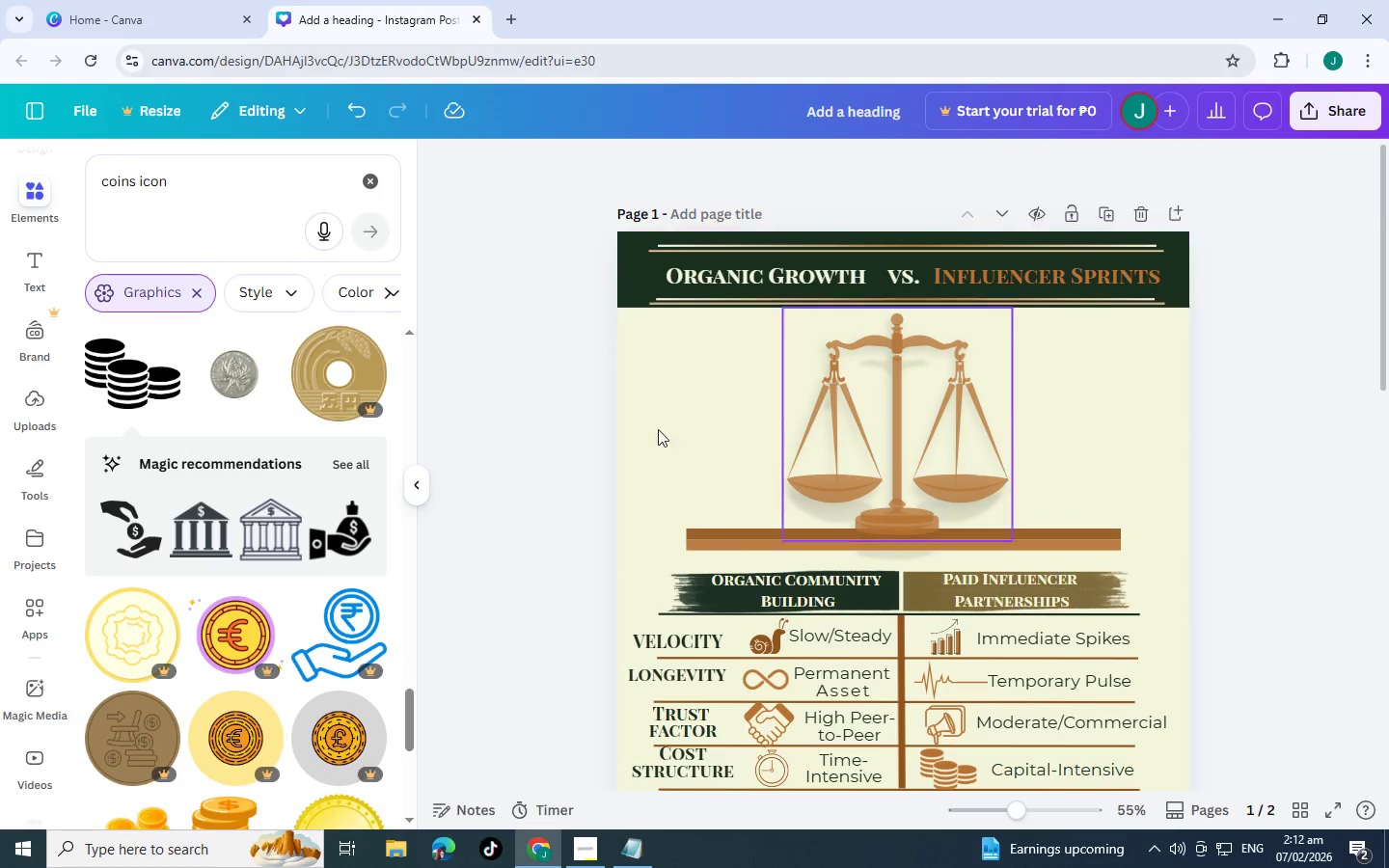 
scroll: coordinate [563, 470], scroll_direction: down, amount: 3.0
 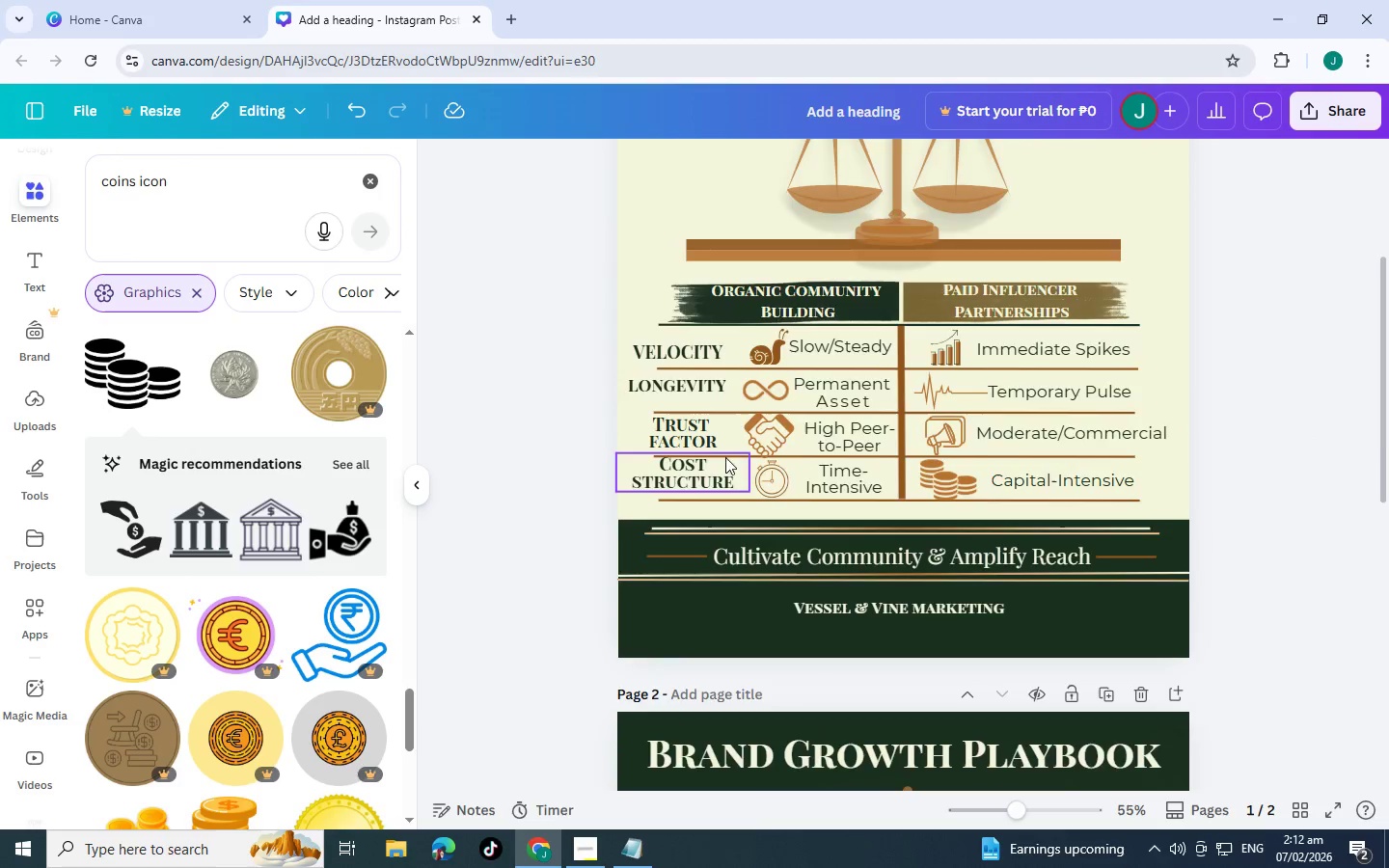 
scroll: coordinate [47, 203], scroll_direction: up, amount: 3.0
 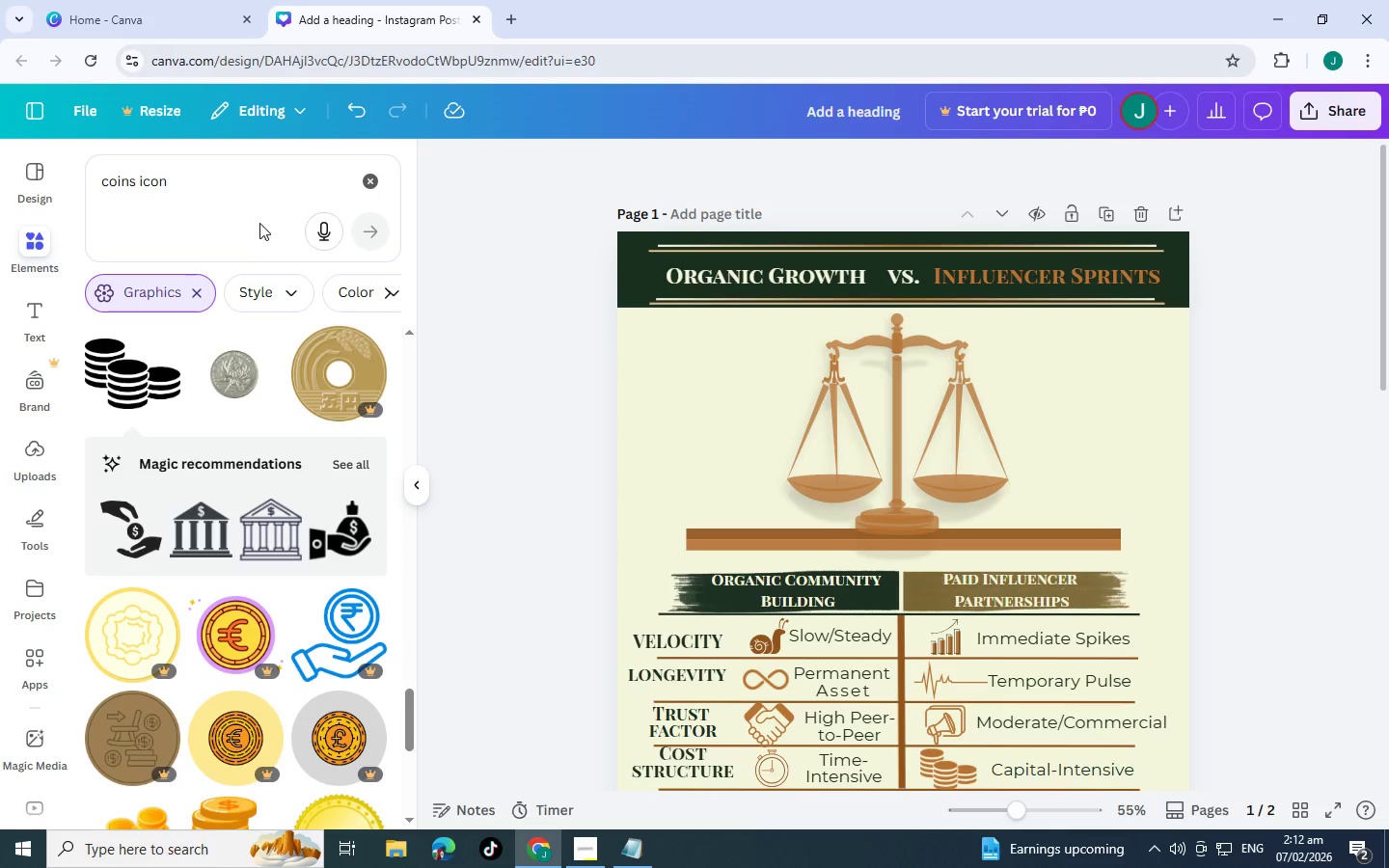 
left_click_drag(start_coordinate=[217, 176], to_coordinate=[0, 170])
 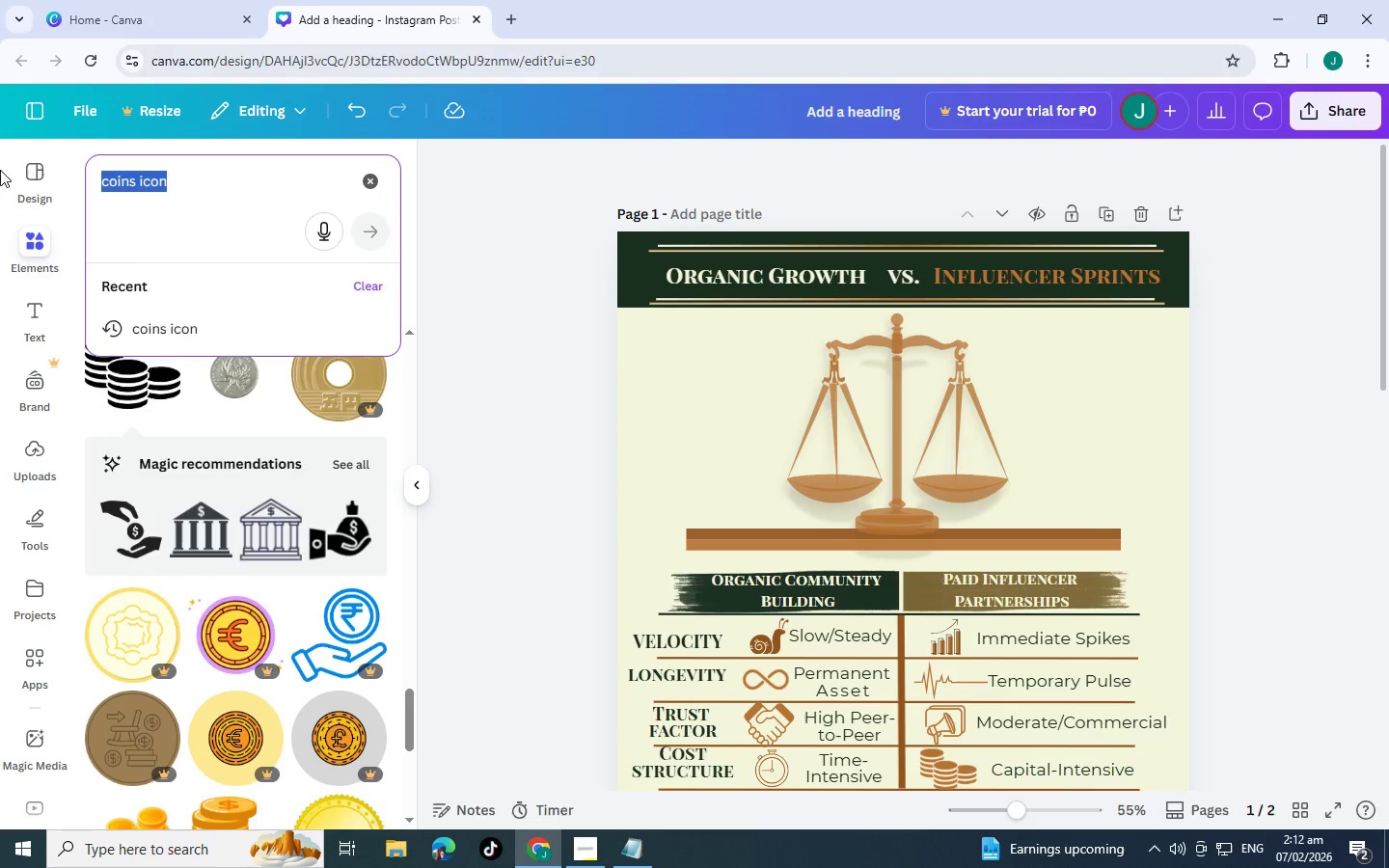 
type(ribbon)
 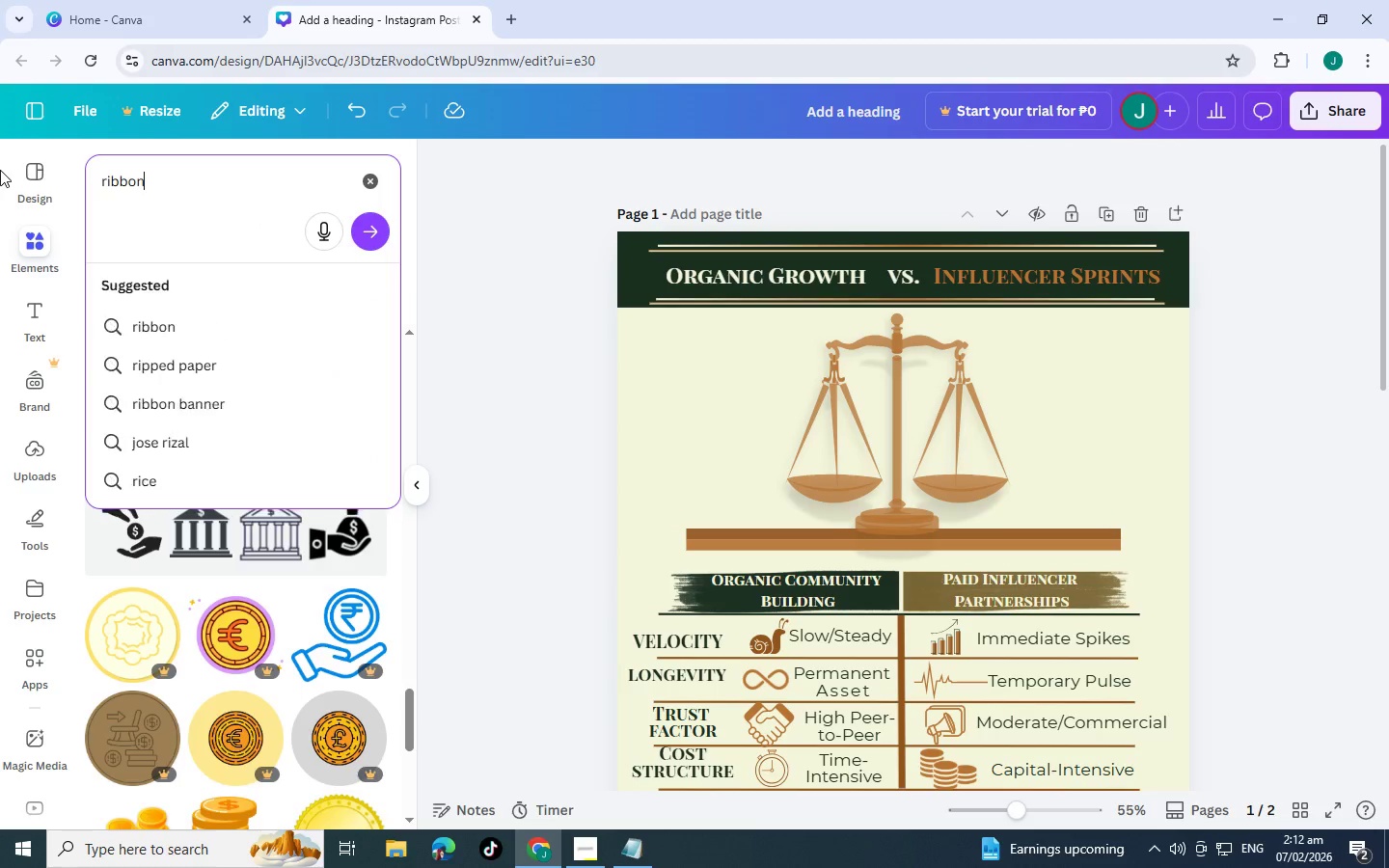 
key(Enter)
 